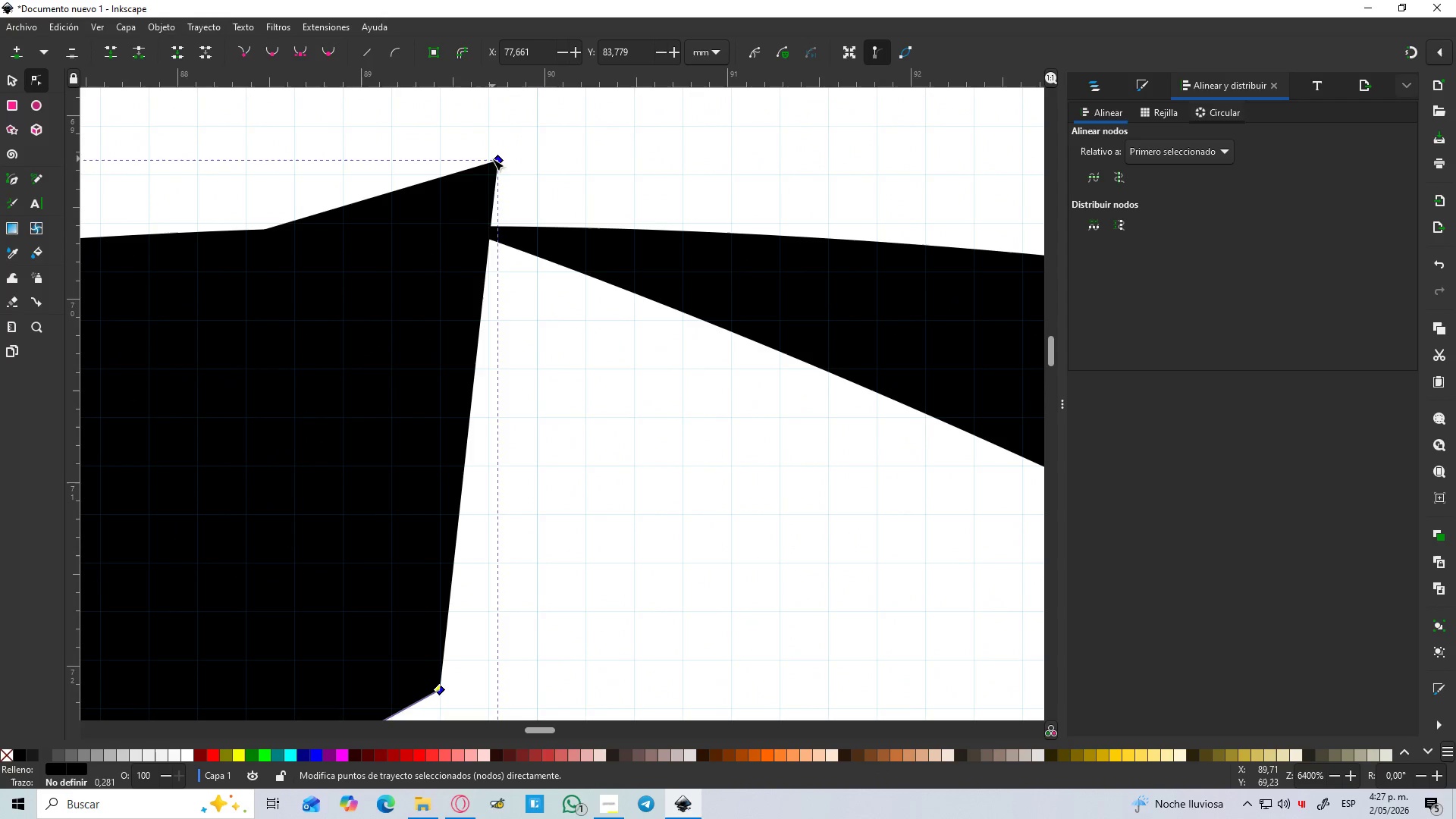 
left_click_drag(start_coordinate=[496, 160], to_coordinate=[457, 166])
 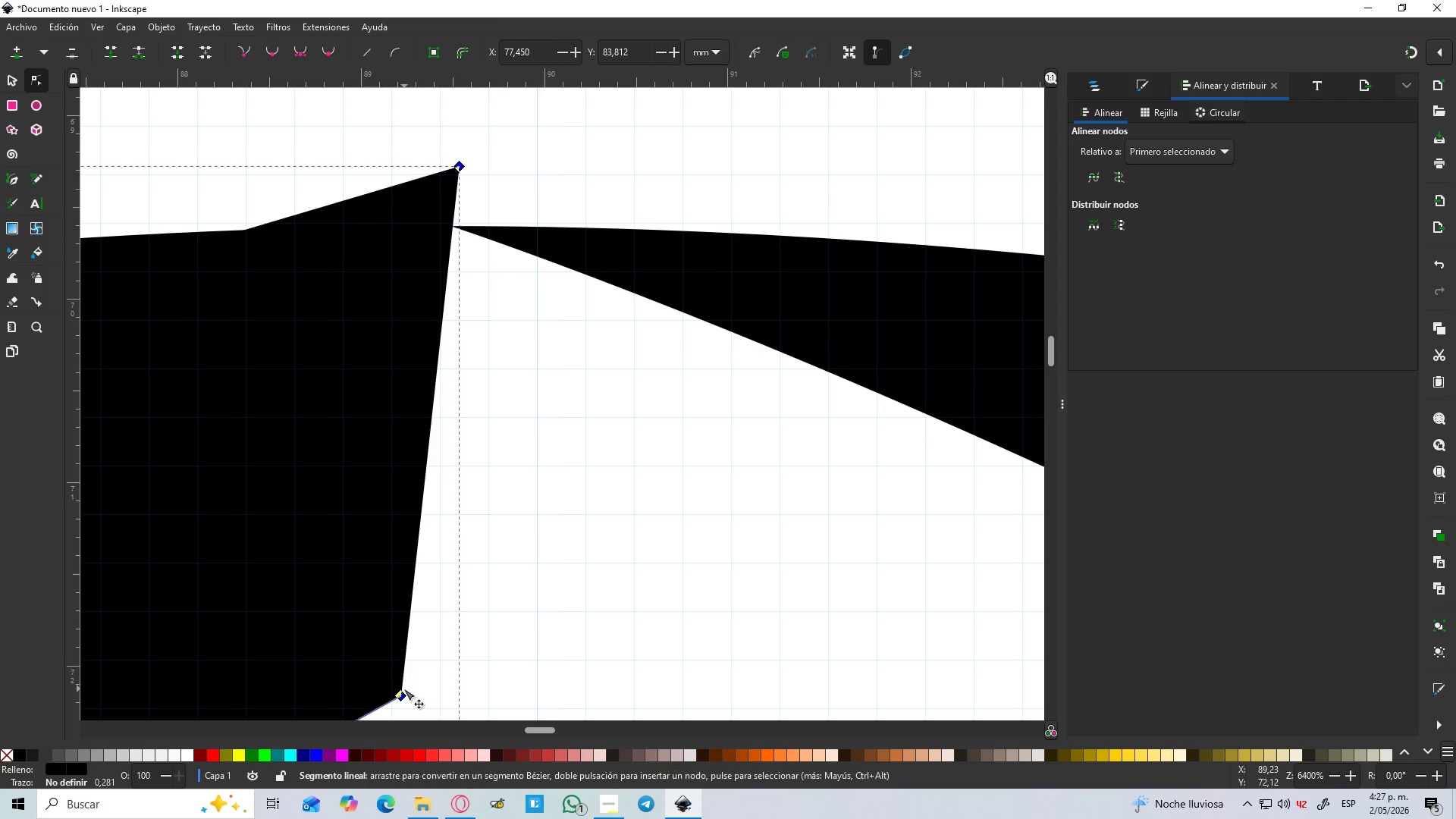 
left_click_drag(start_coordinate=[399, 694], to_coordinate=[417, 693])
 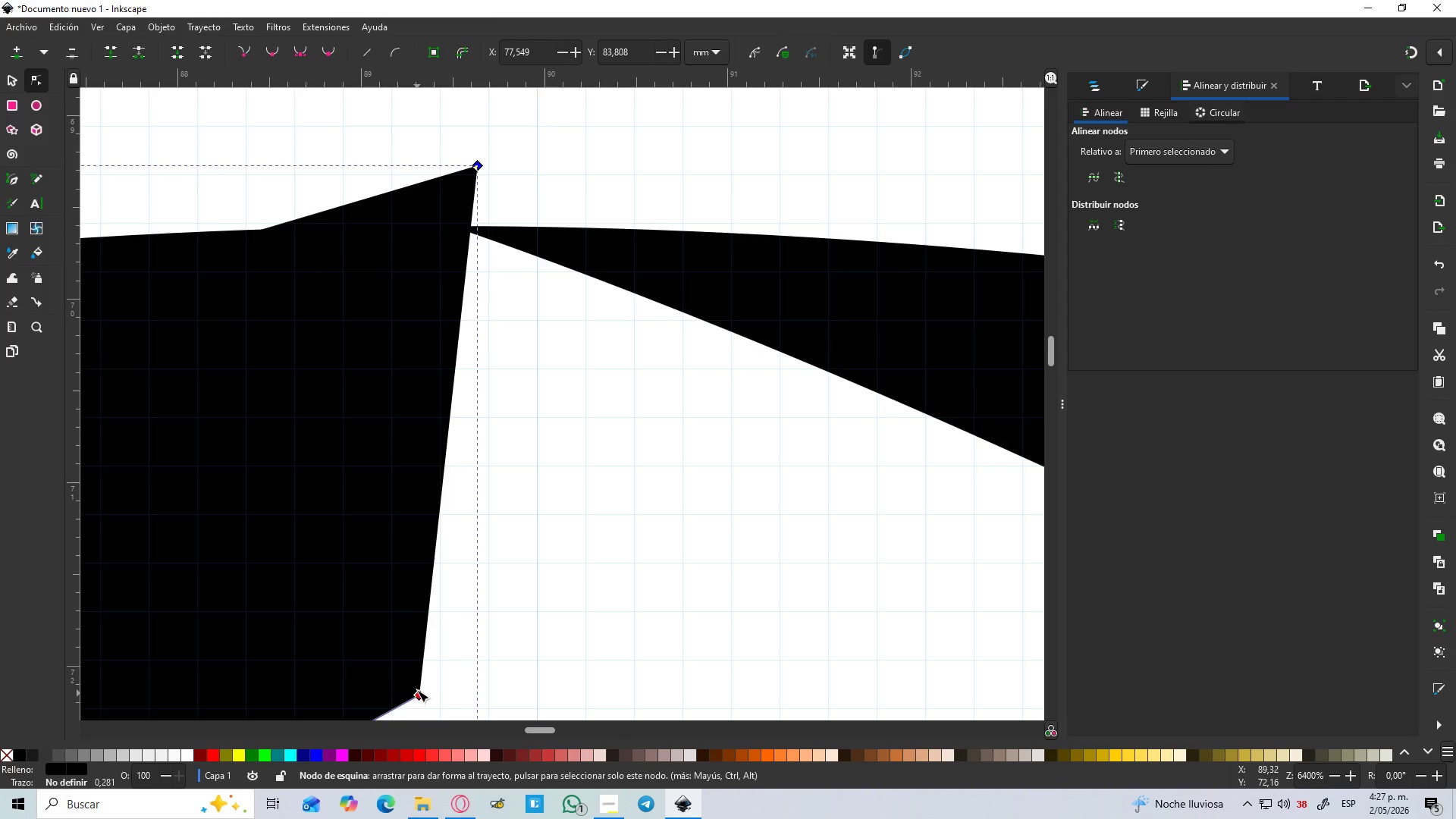 
key(Control+Z)
 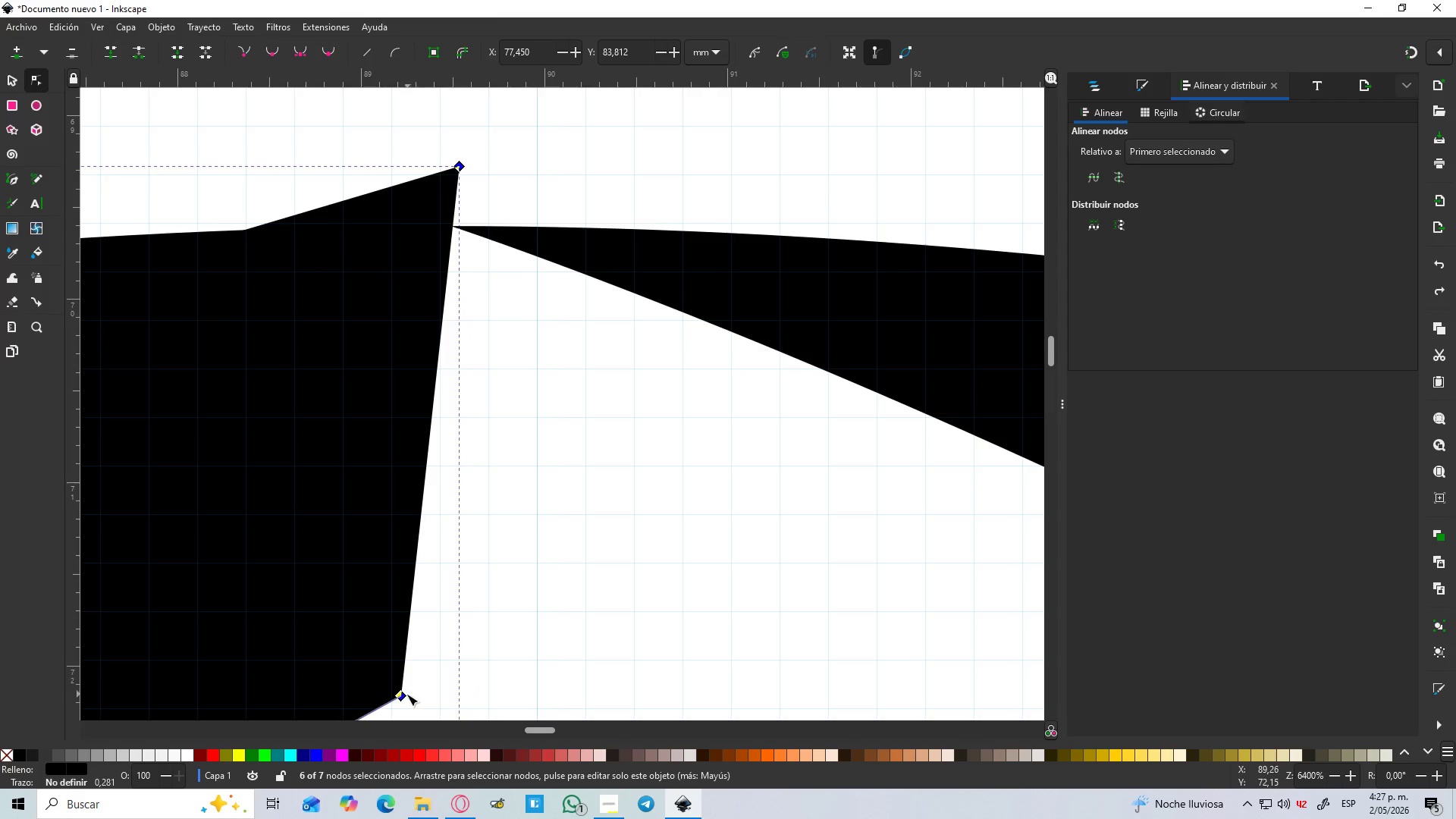 
left_click([400, 697])
 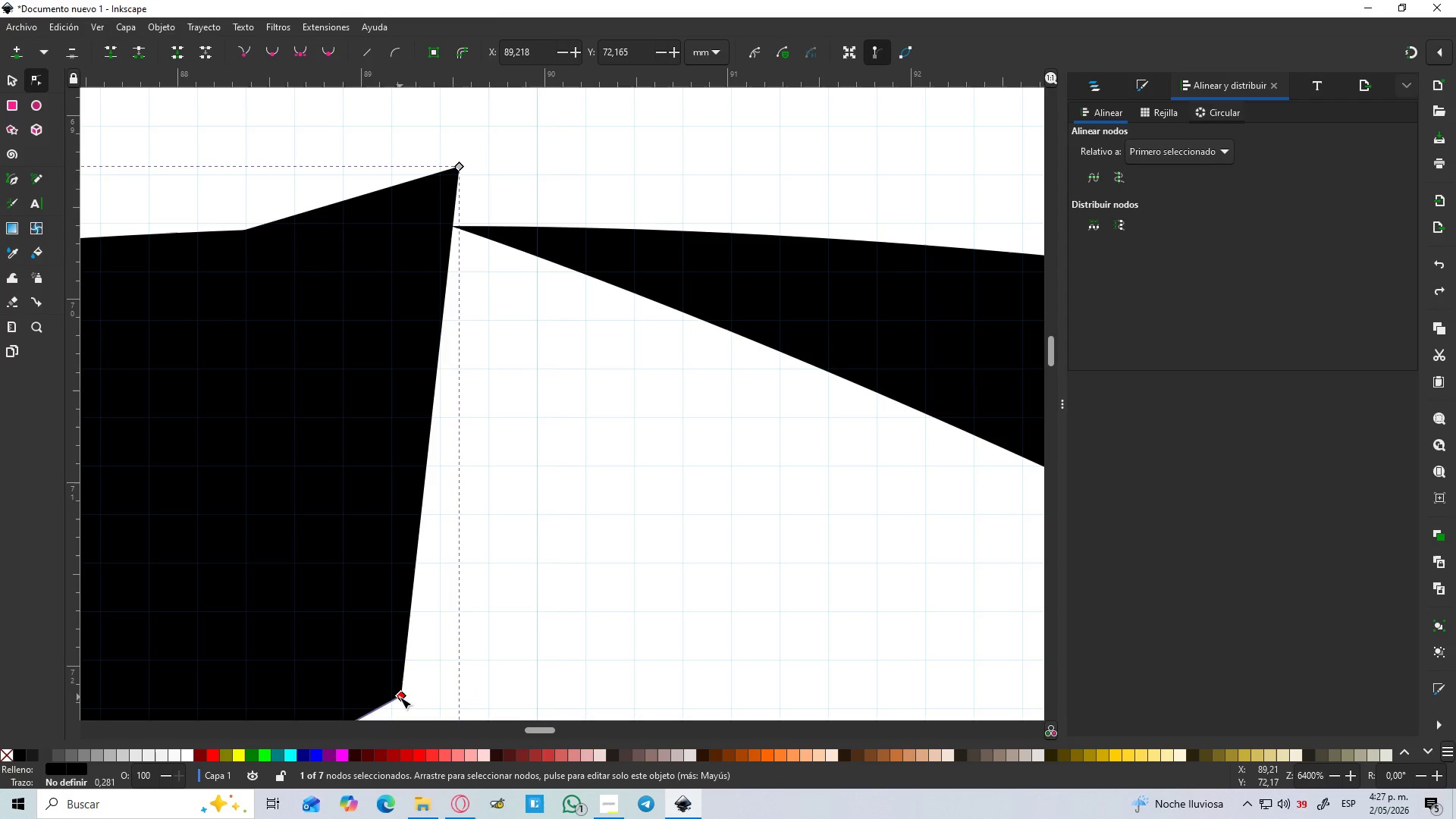 
left_click_drag(start_coordinate=[400, 697], to_coordinate=[459, 694])
 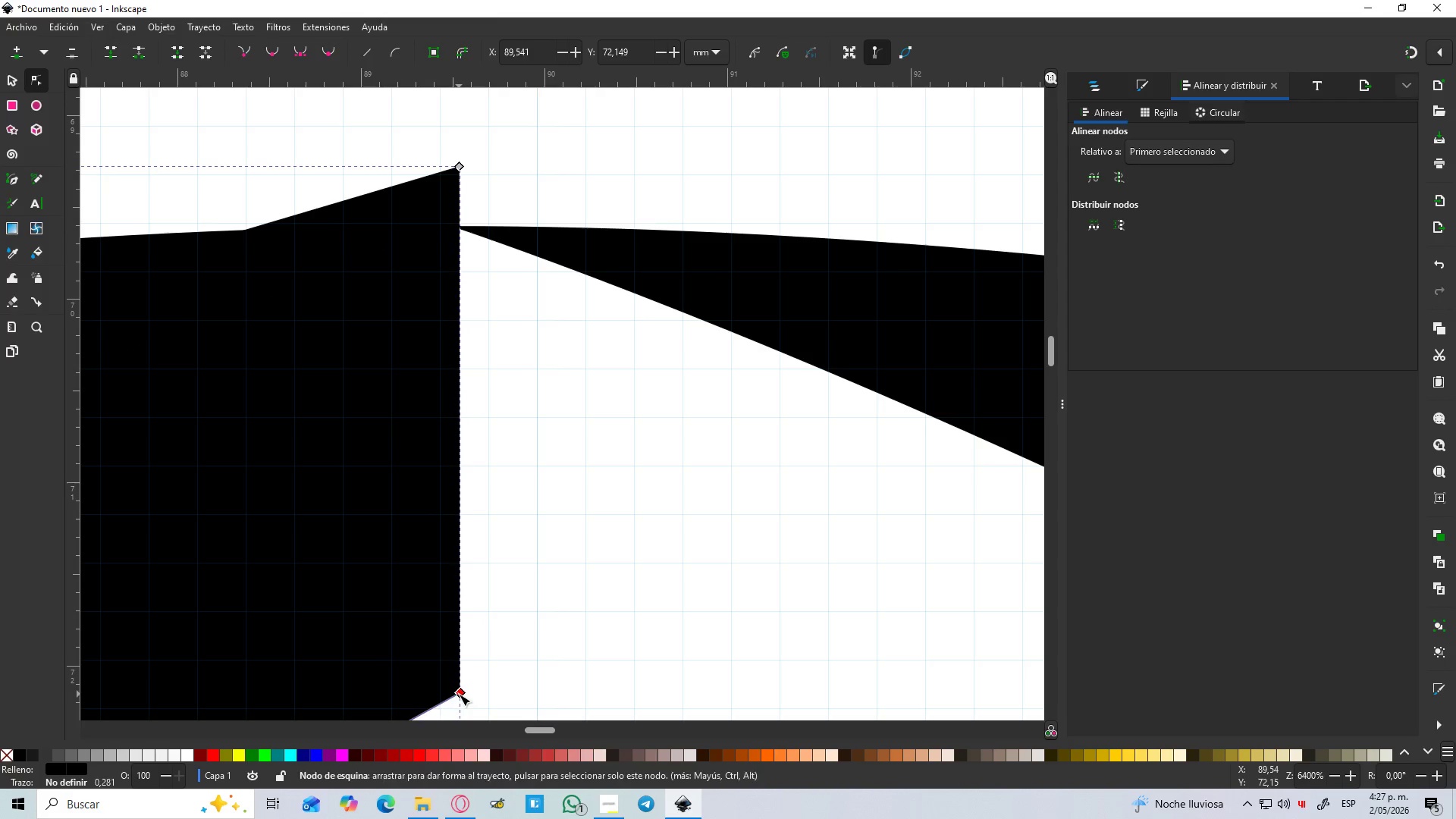 
hold_key(key=ControlLeft, duration=1.5)
scroll: coordinate [442, 604], scroll_direction: down, amount: 5.0
 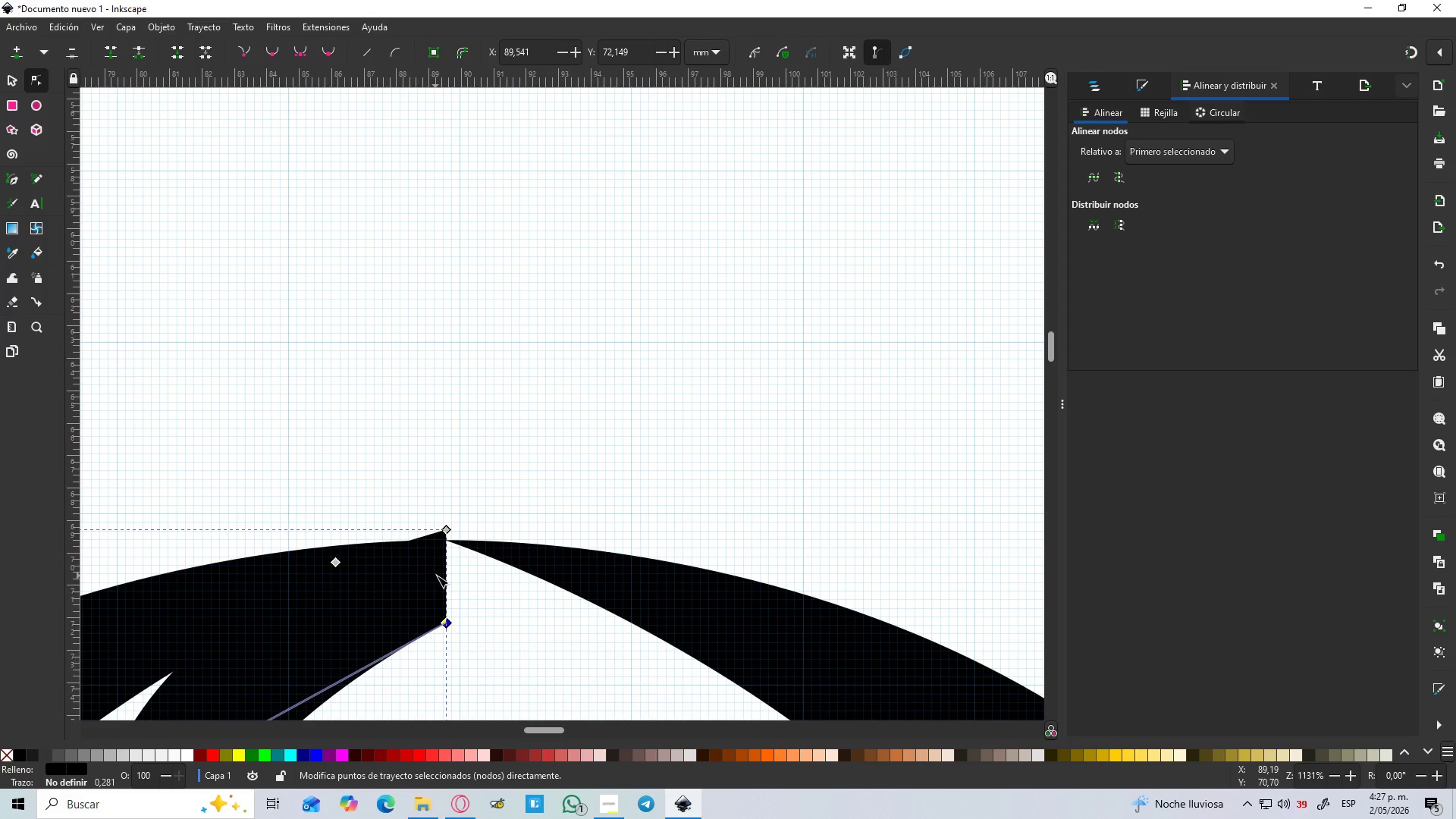 
hold_key(key=ControlLeft, duration=1.5)
scroll: coordinate [444, 588], scroll_direction: down, amount: 5.0
 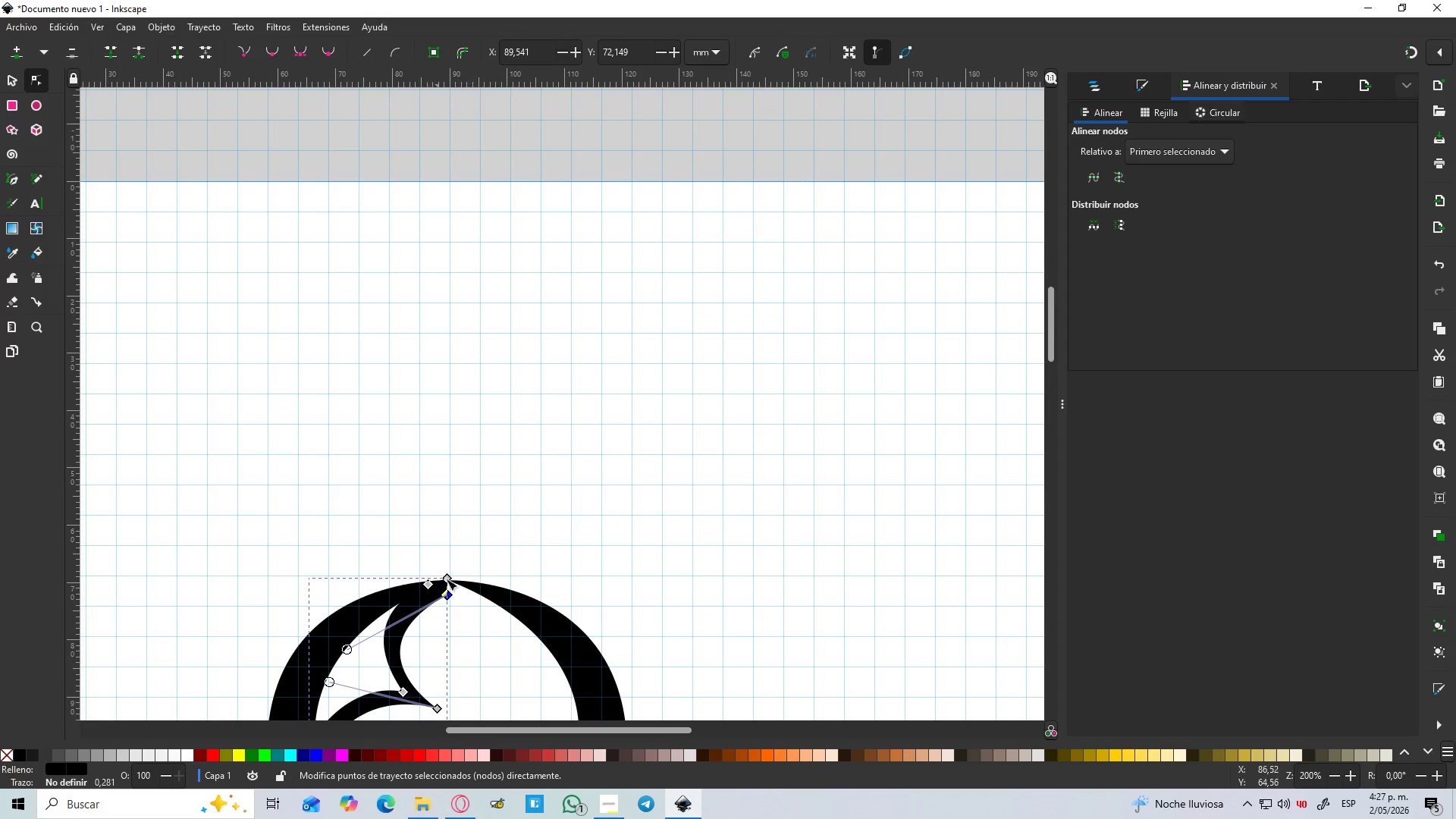 
hold_key(key=ControlLeft, duration=1.51)
scroll: coordinate [453, 585], scroll_direction: up, amount: 4.0
 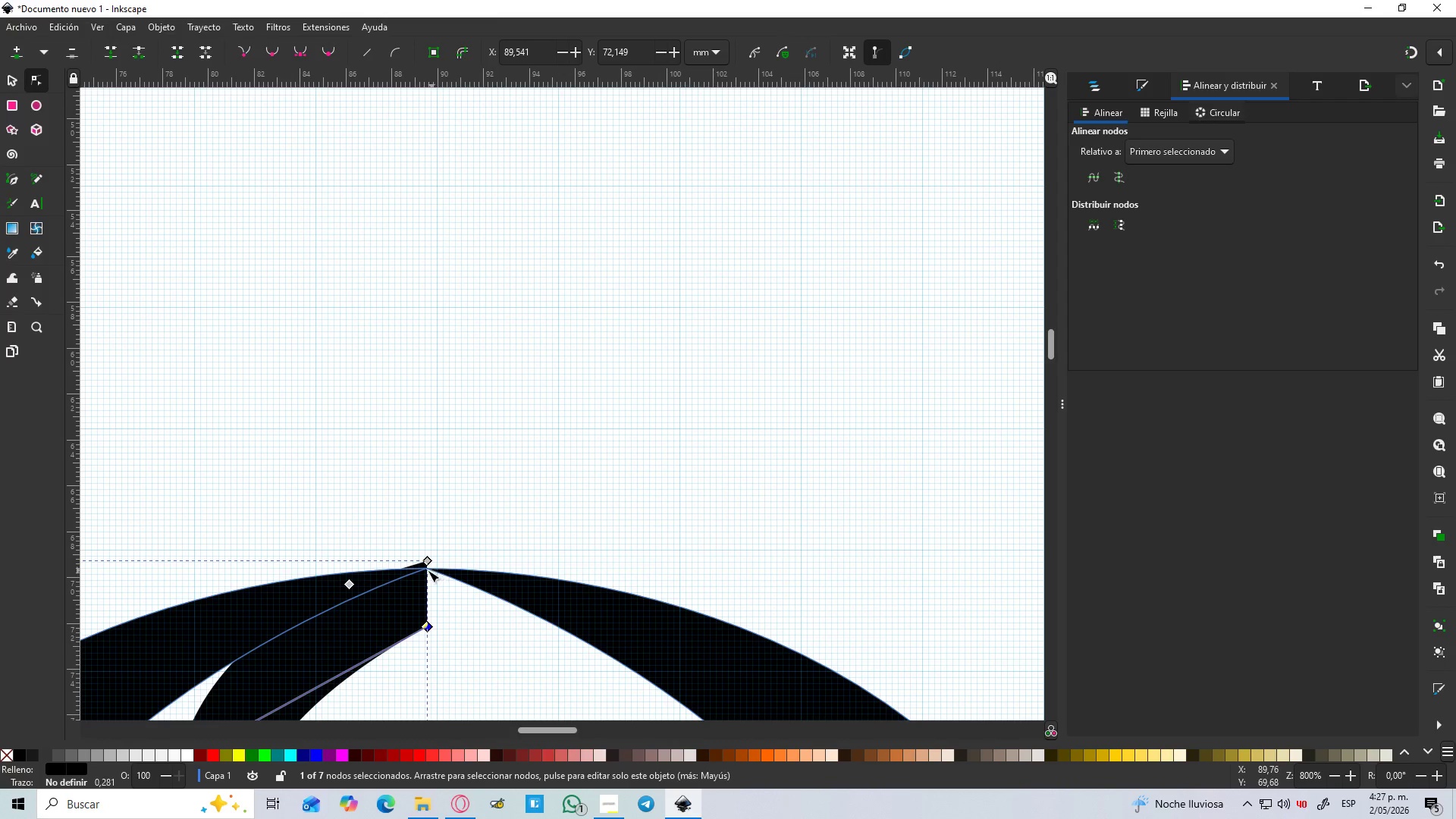 
key(Control+ControlLeft)
 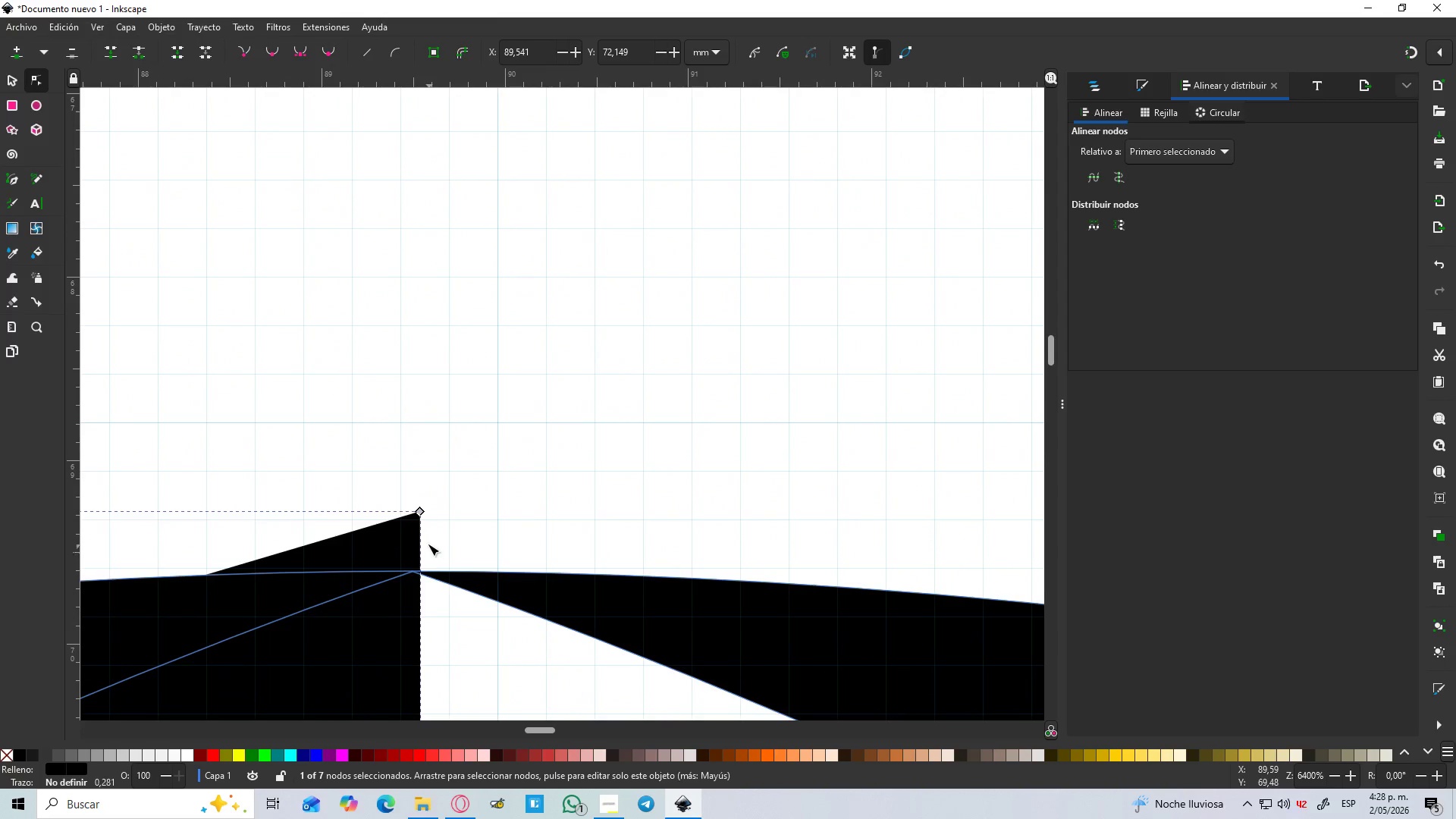 
key(Control+ControlLeft)
 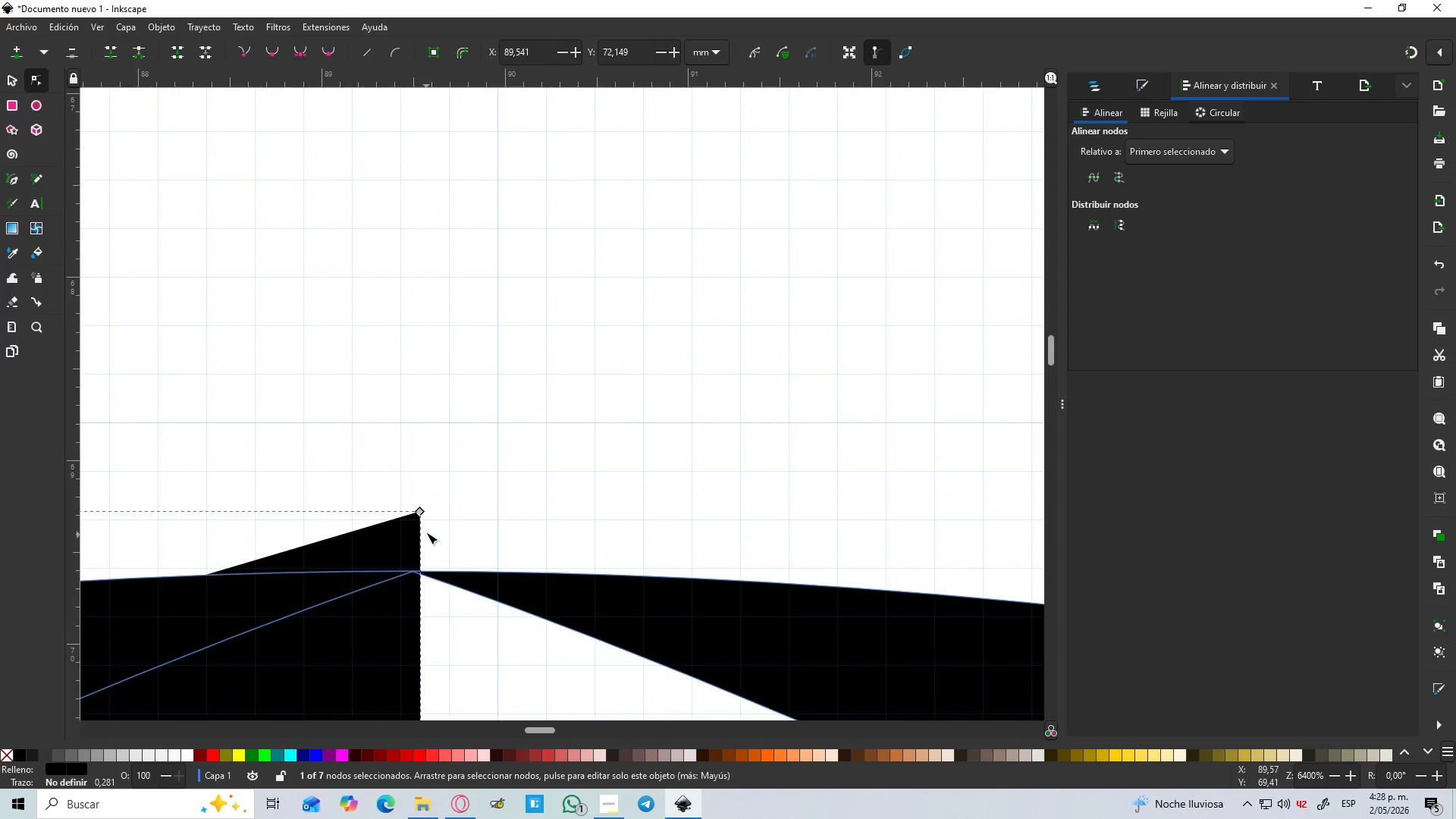 
key(Control+ControlLeft)
 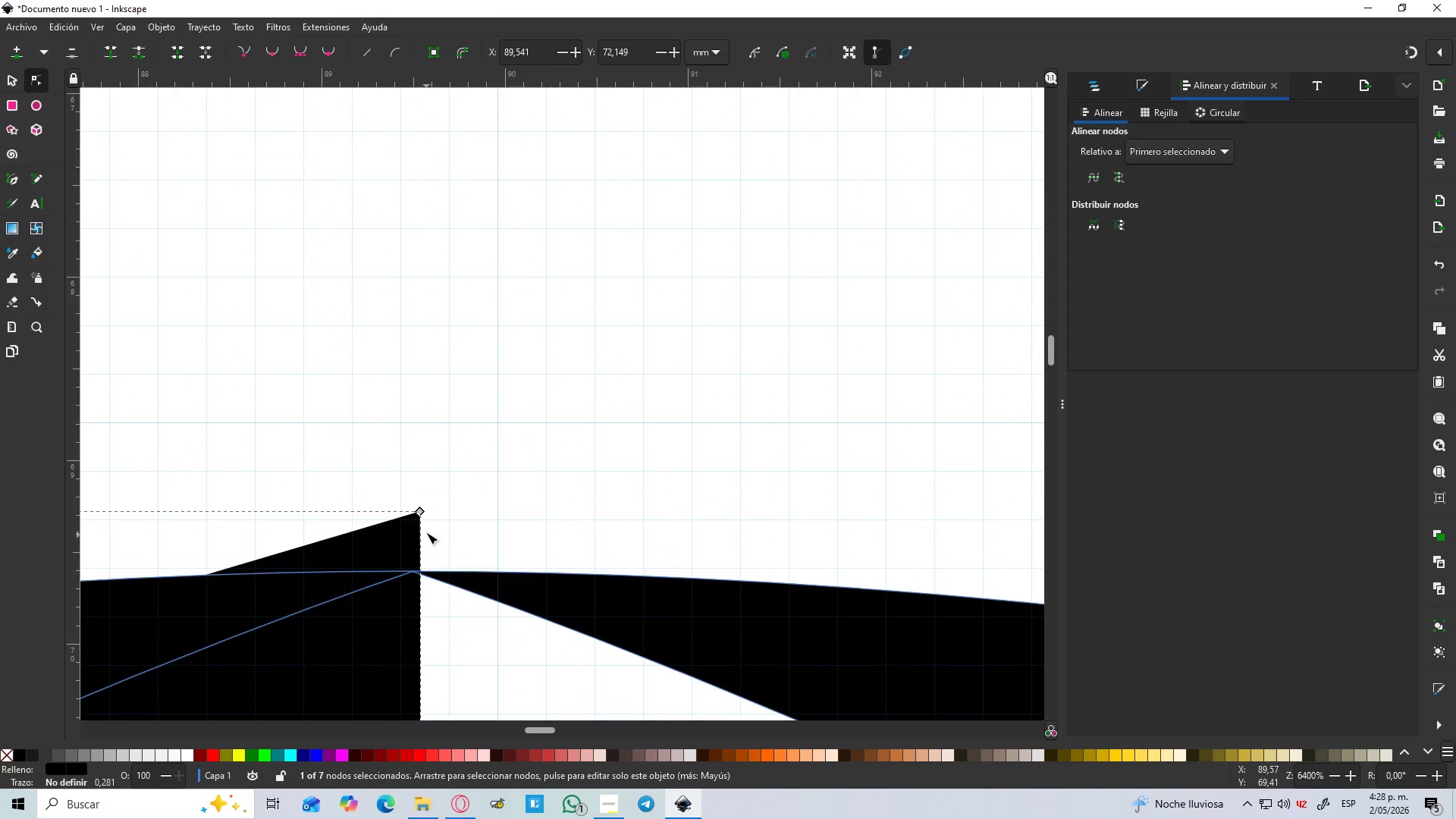 
key(Control+ControlLeft)
 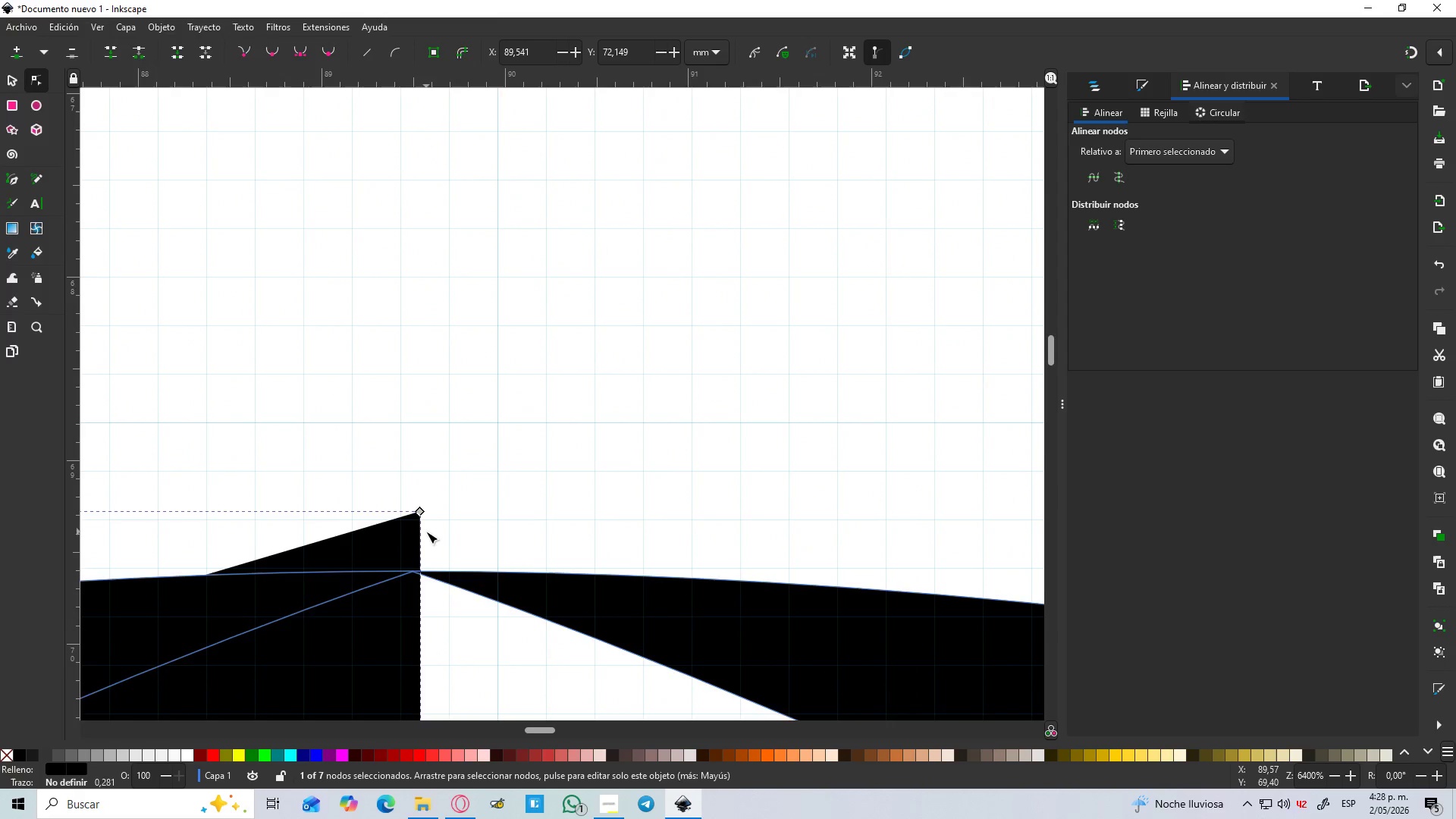 
key(Control+ControlLeft)
 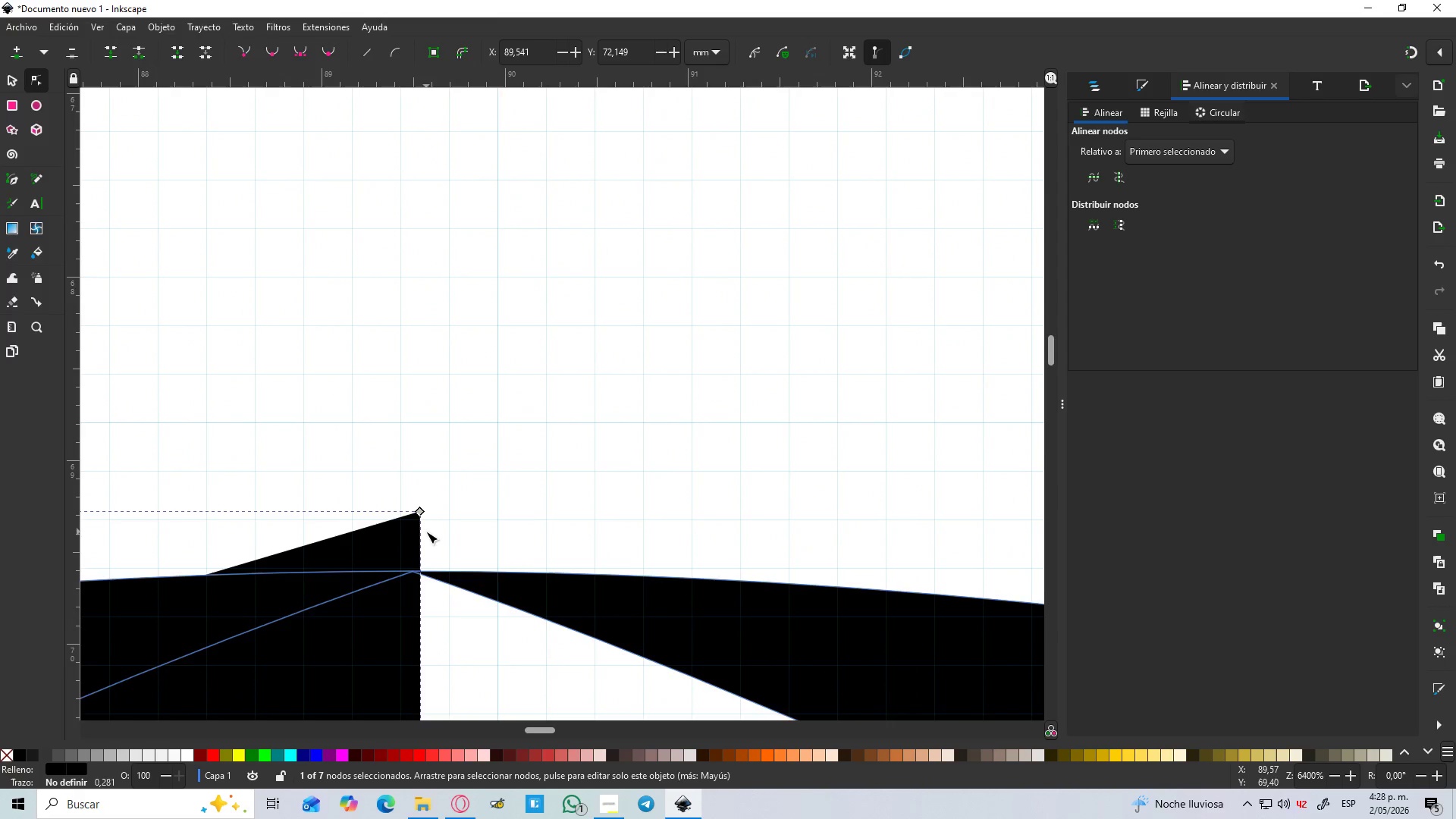 
key(Control+ControlLeft)
 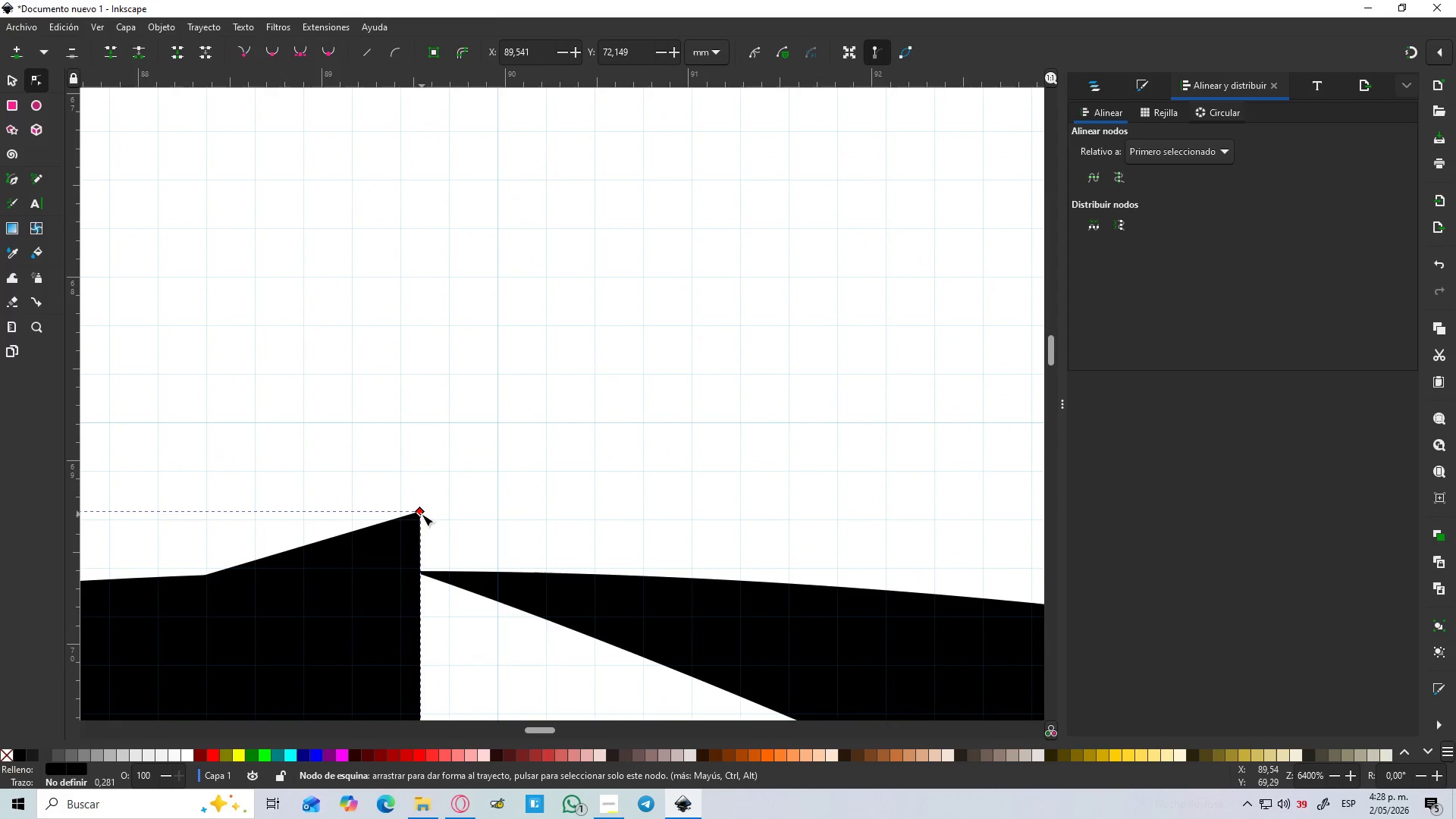 
scroll: coordinate [432, 563], scroll_direction: up, amount: 6.0
 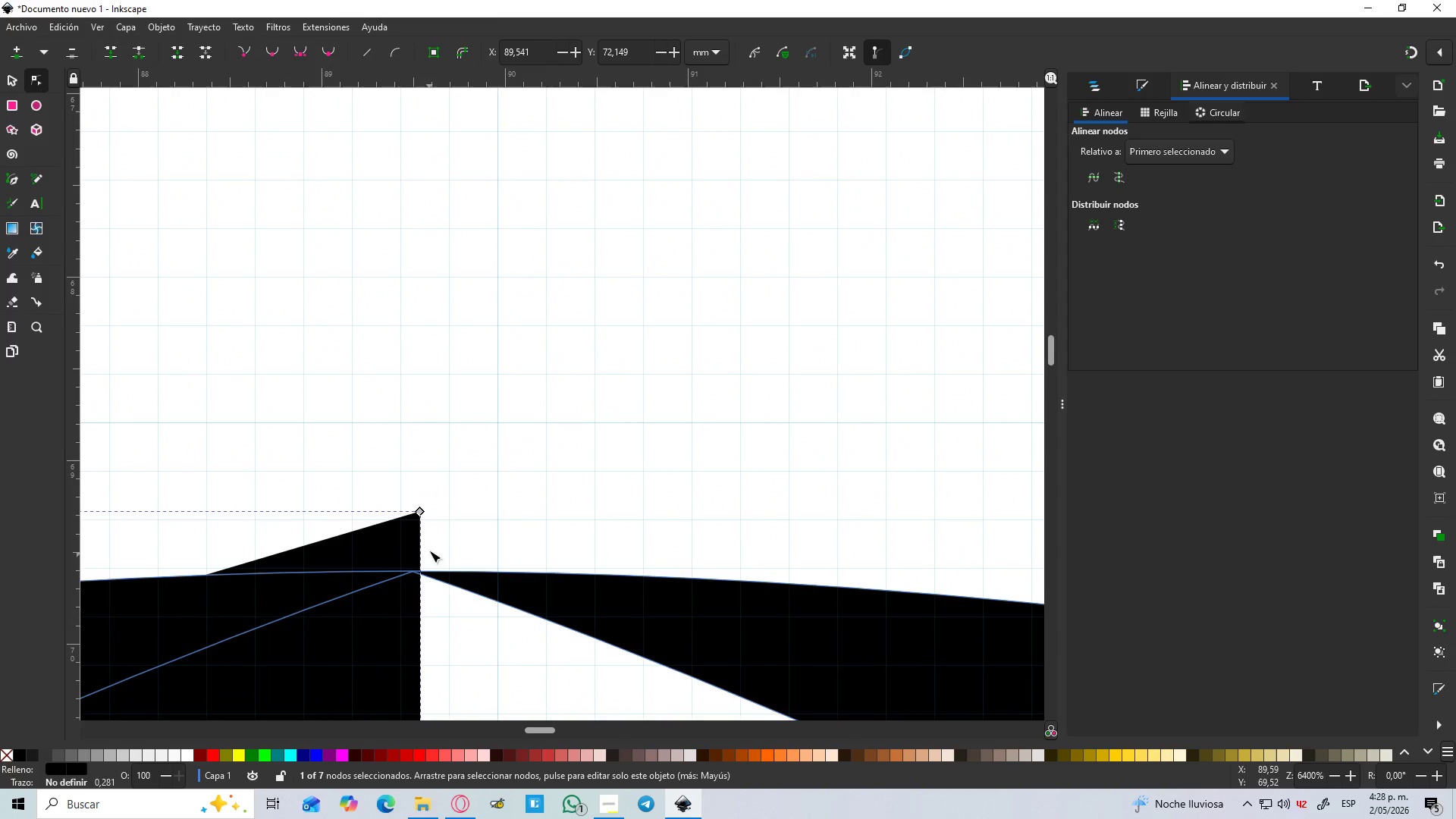 
hold_key(key=ControlLeft, duration=0.48)
 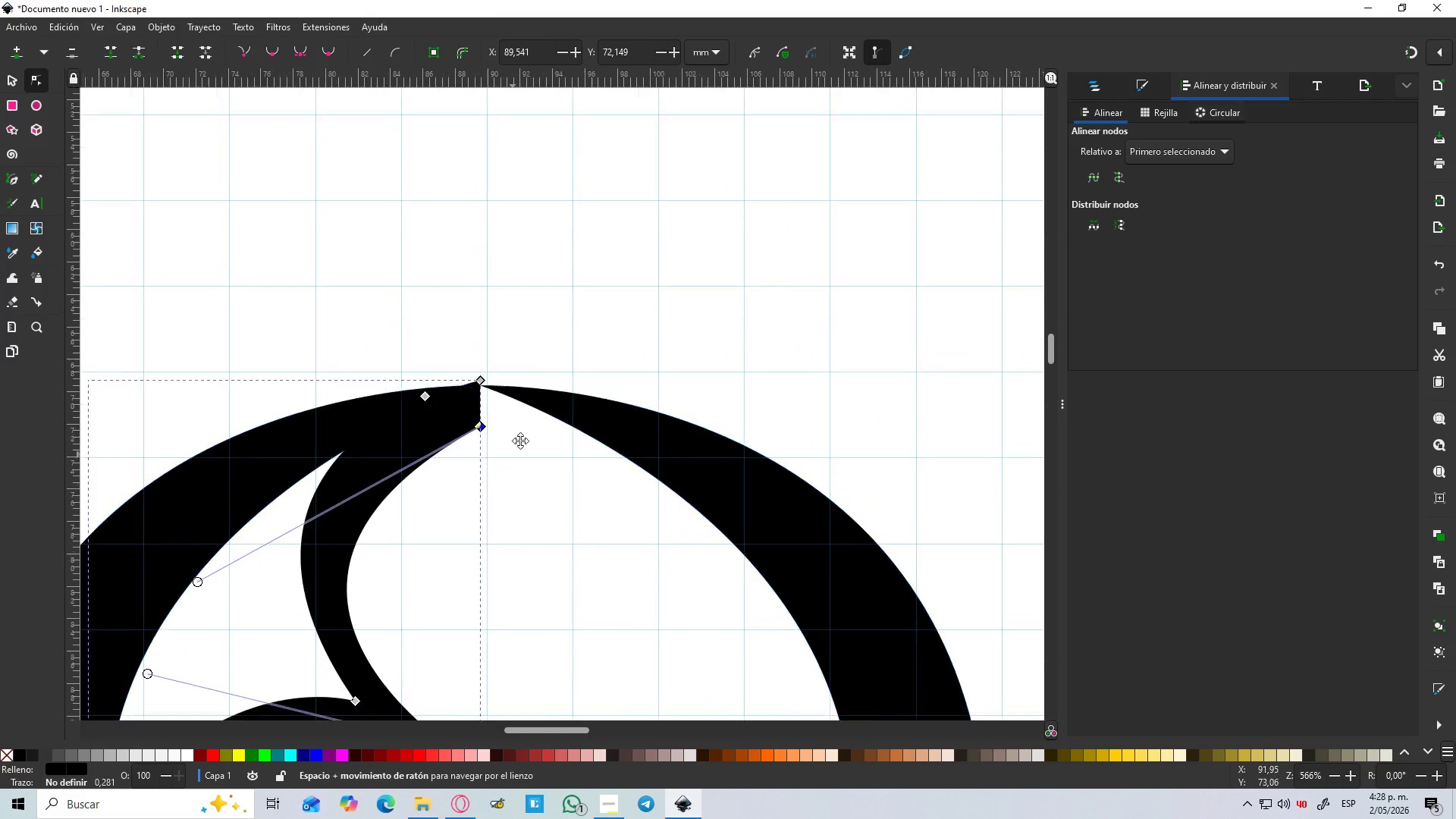 
hold_key(key=Space, duration=0.38)
 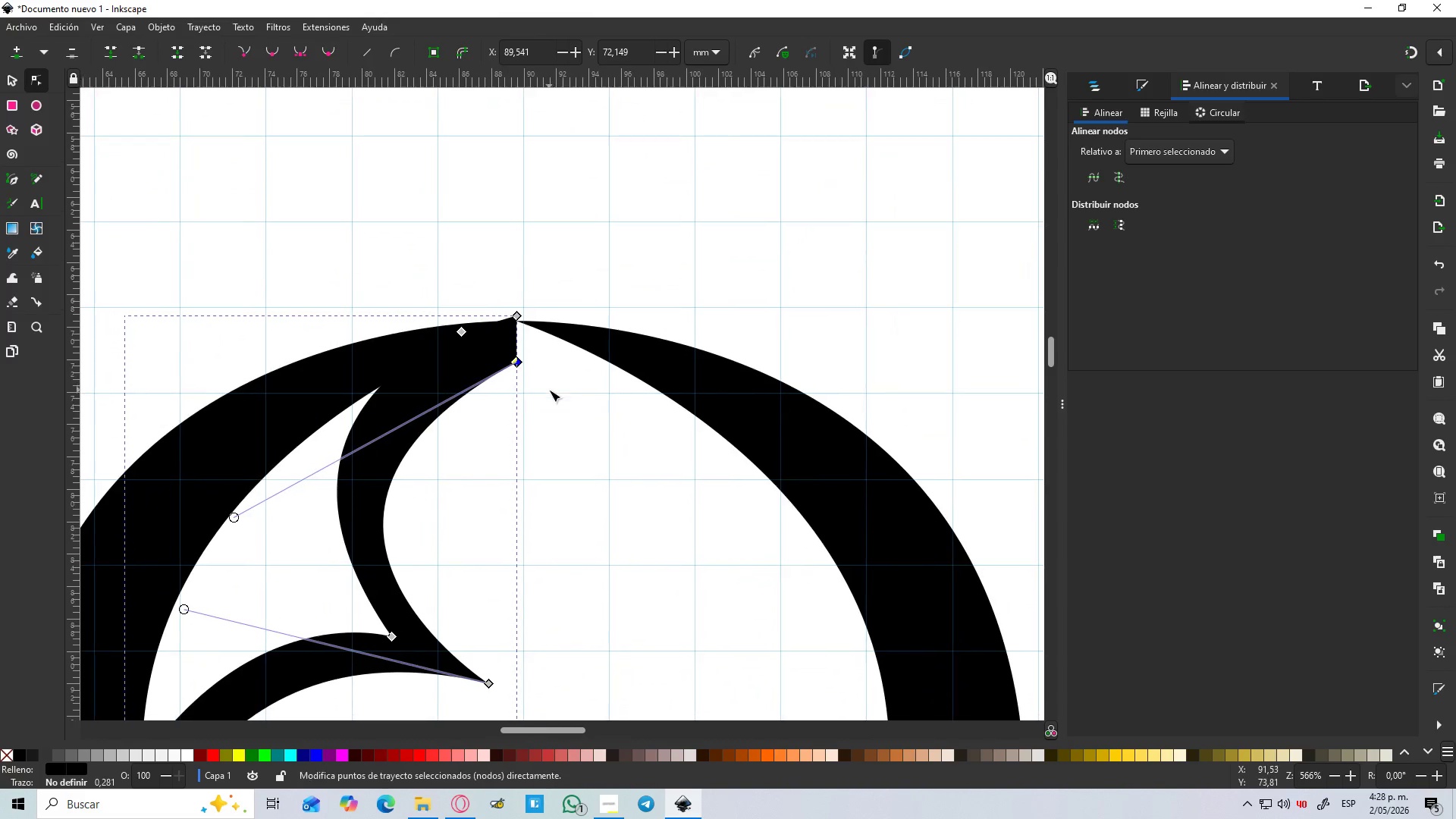 
scroll: coordinate [427, 539], scroll_direction: down, amount: 7.0
 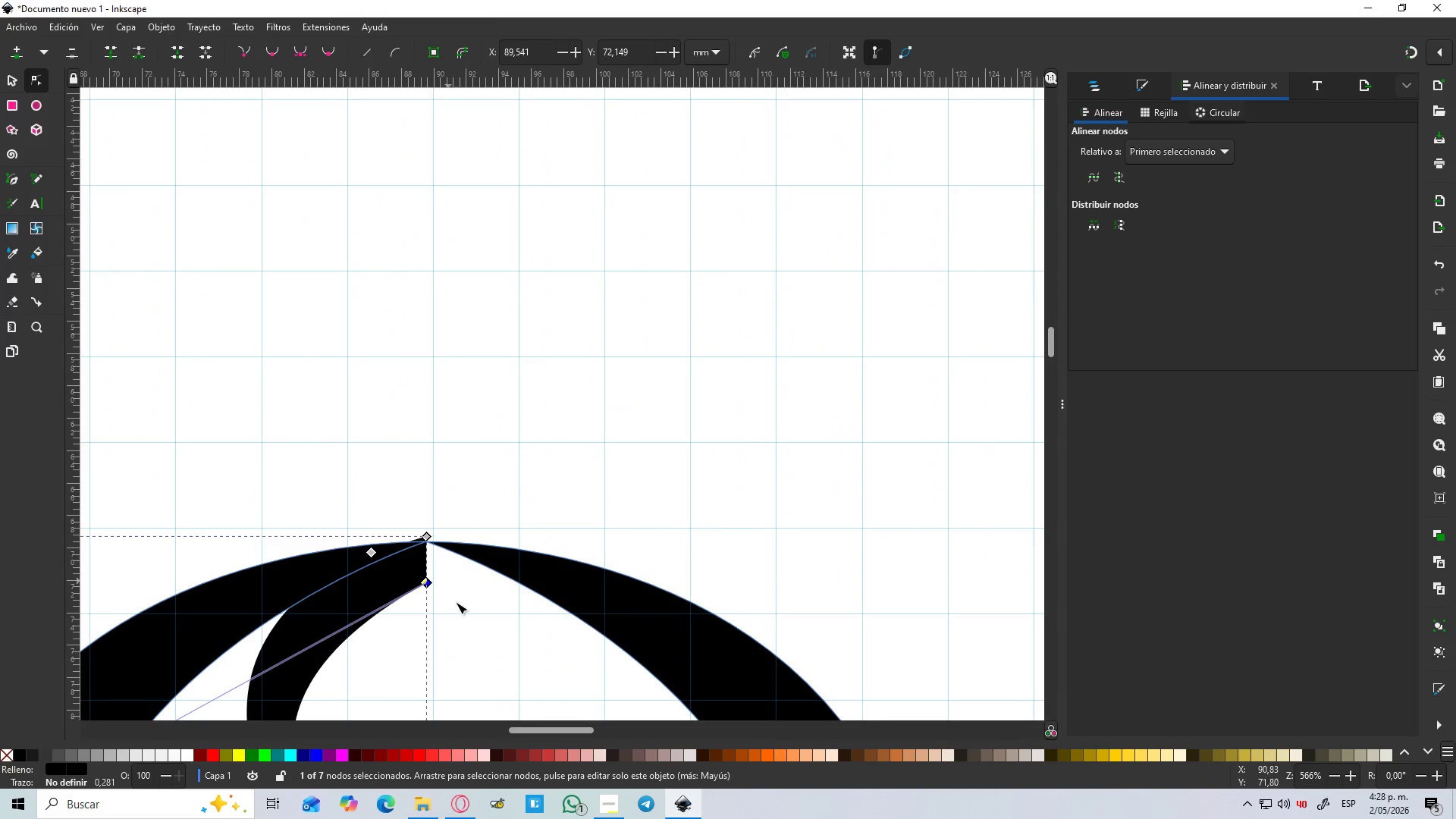 
hold_key(key=ControlLeft, duration=0.5)
 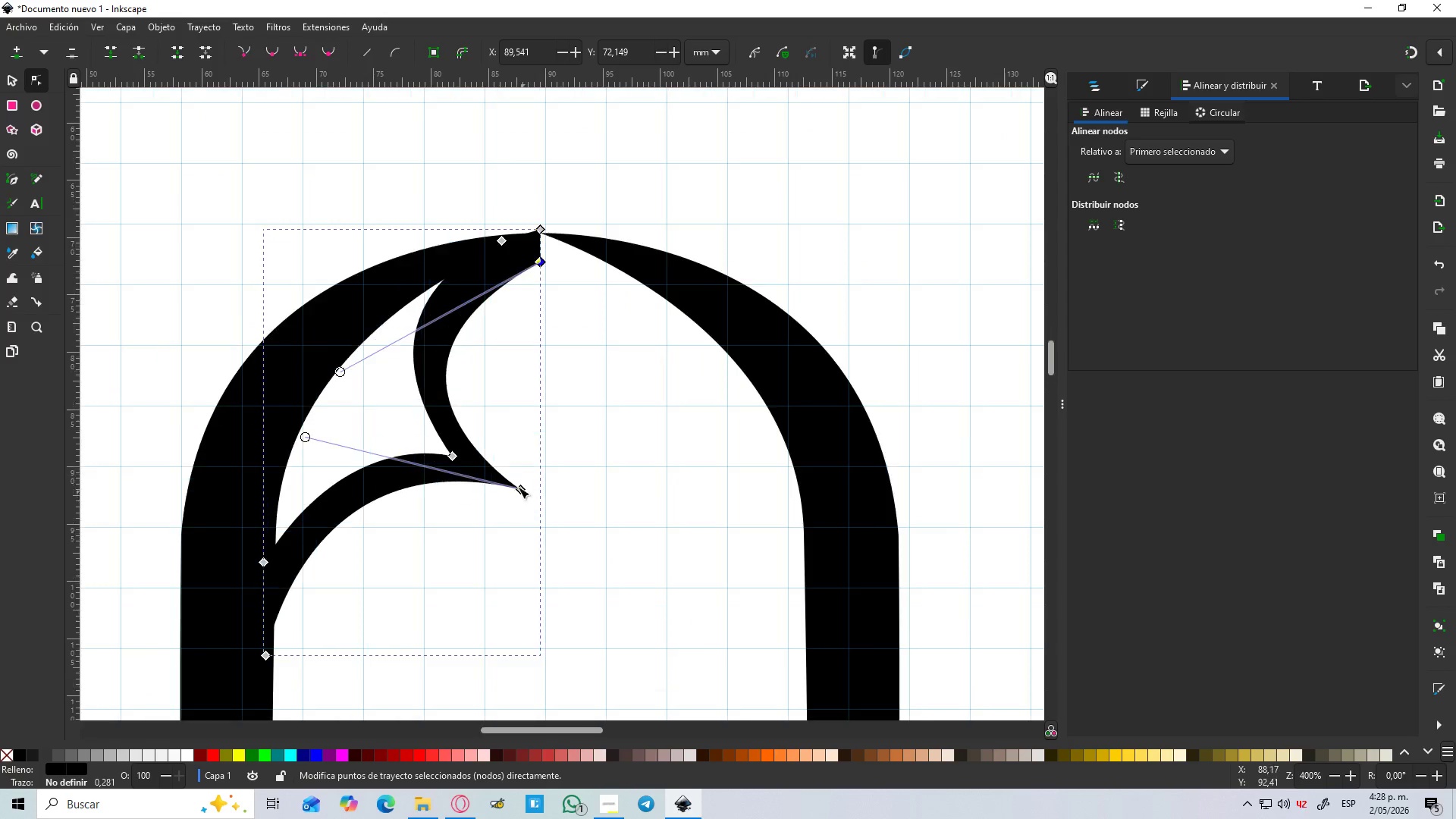 
hold_key(key=ControlLeft, duration=0.48)
 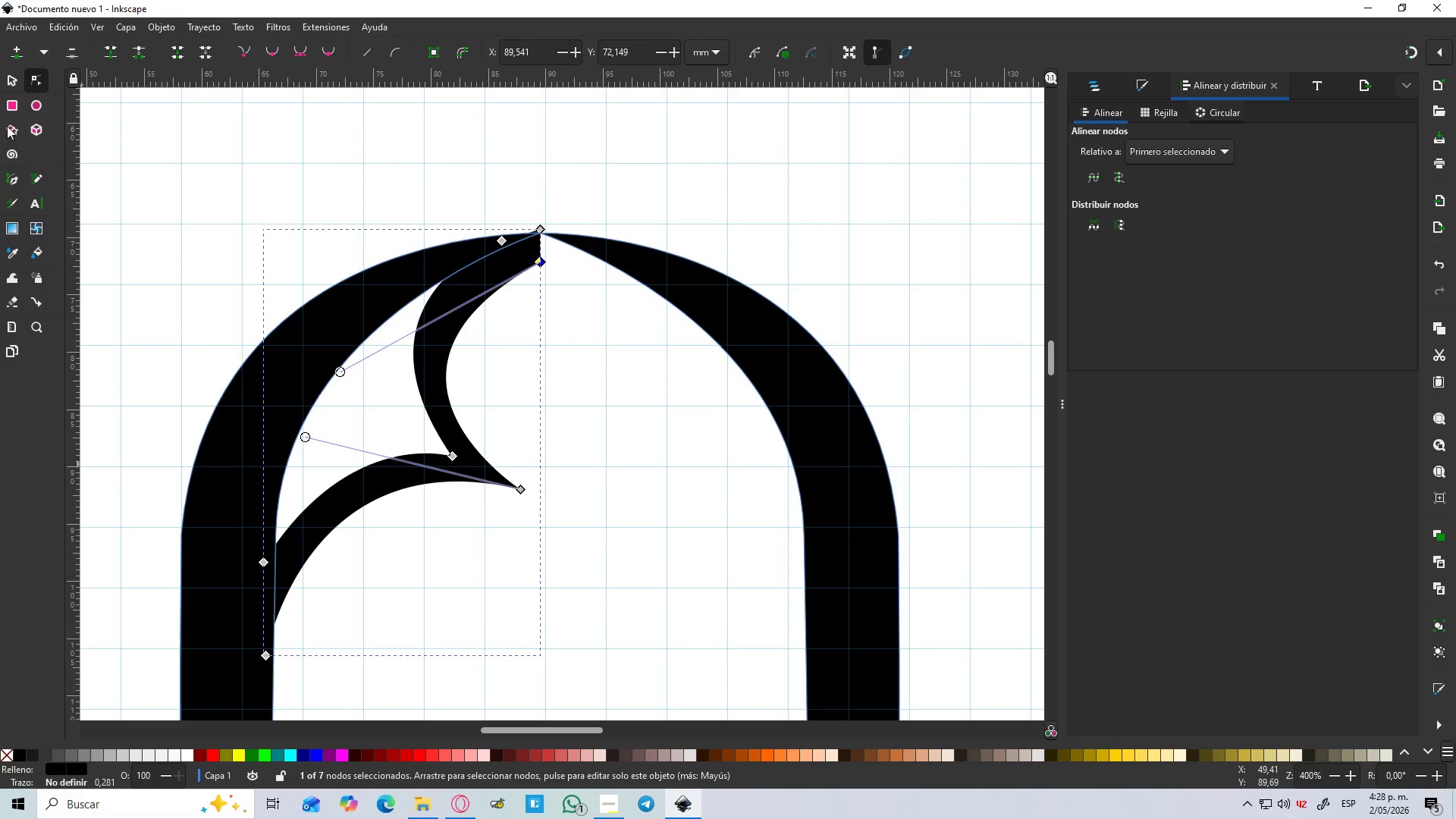 
scroll: coordinate [541, 391], scroll_direction: down, amount: 3.0
 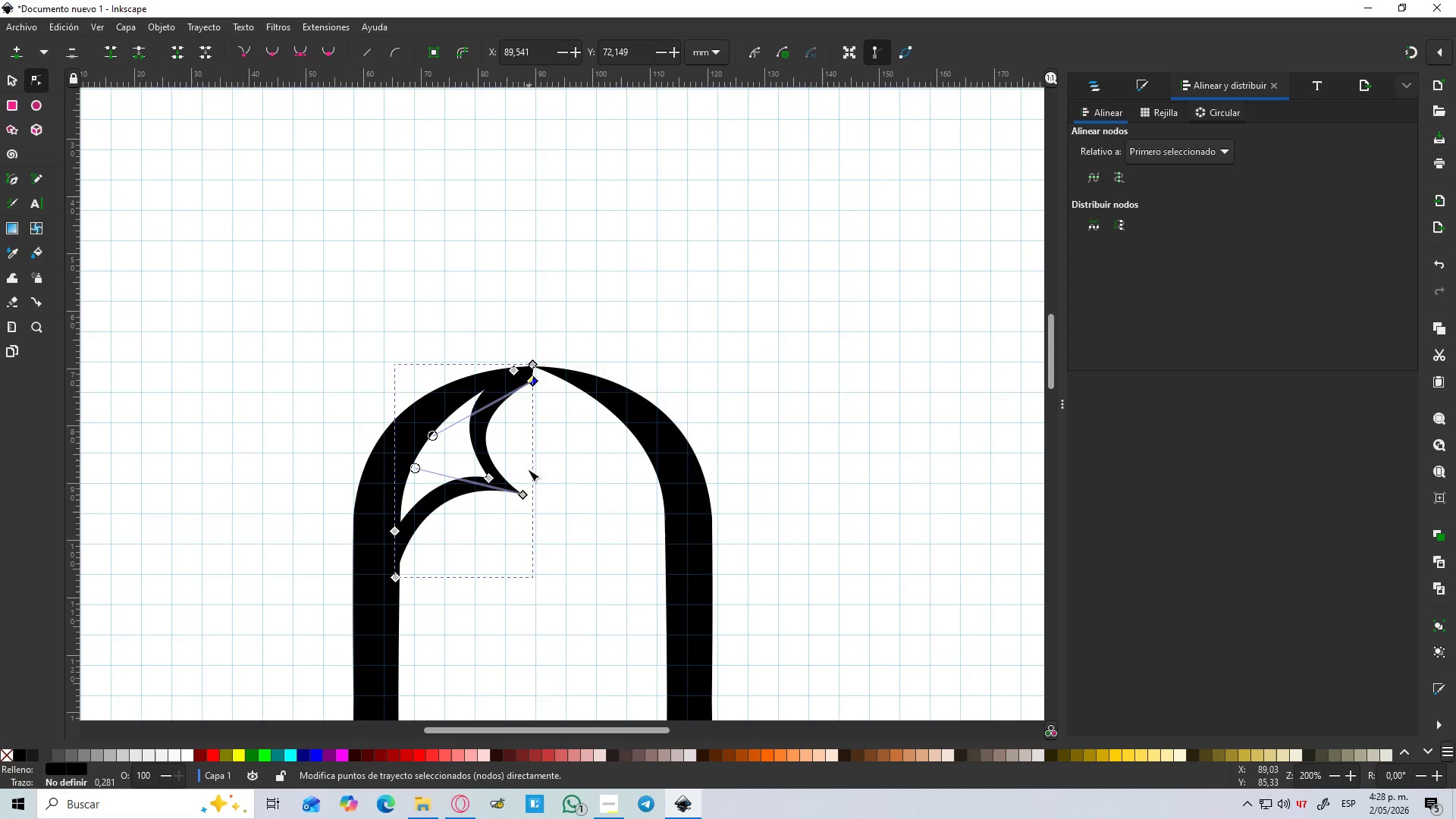 
scroll: coordinate [526, 500], scroll_direction: up, amount: 2.0
 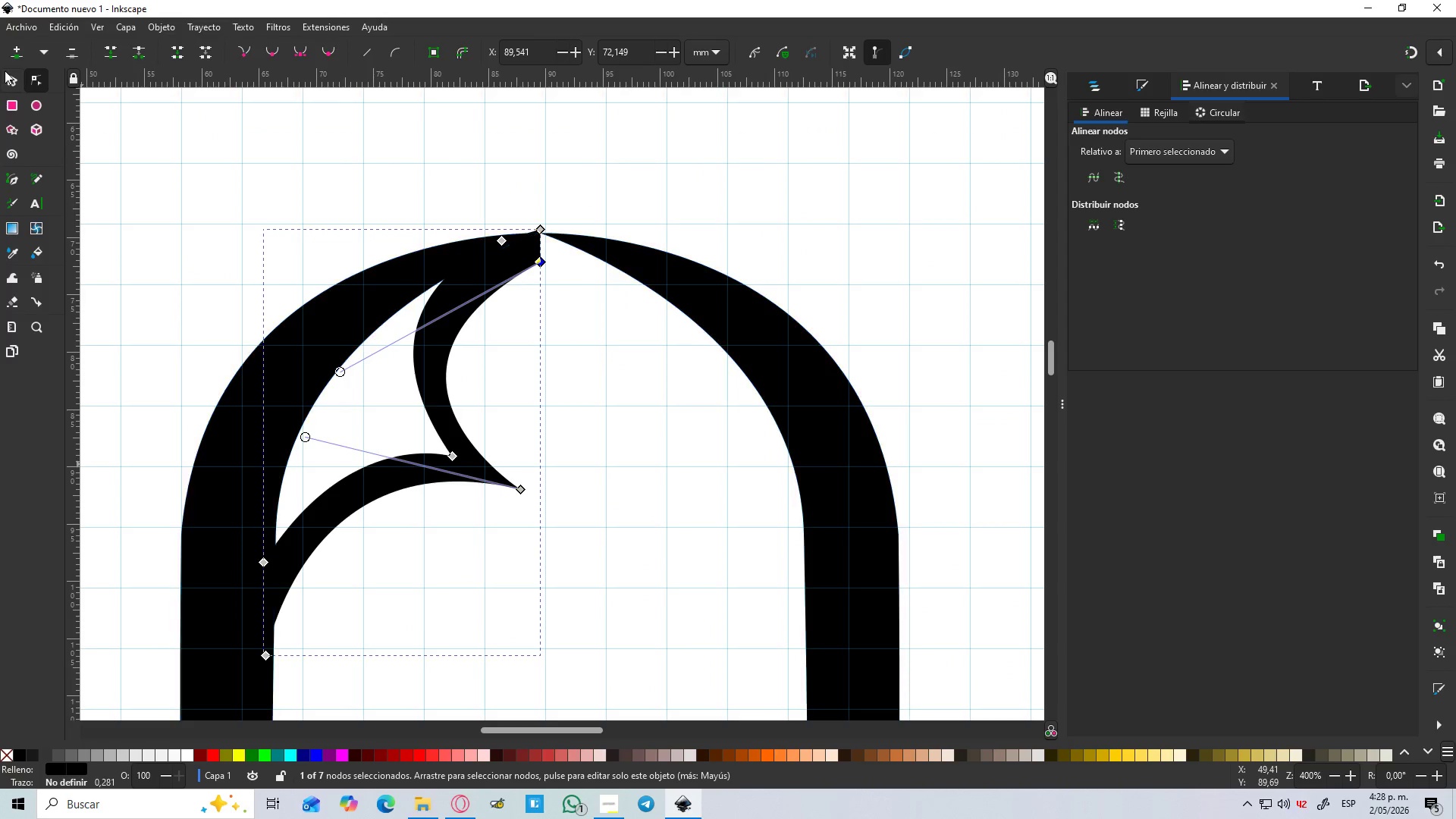 
left_click([12, 82])
 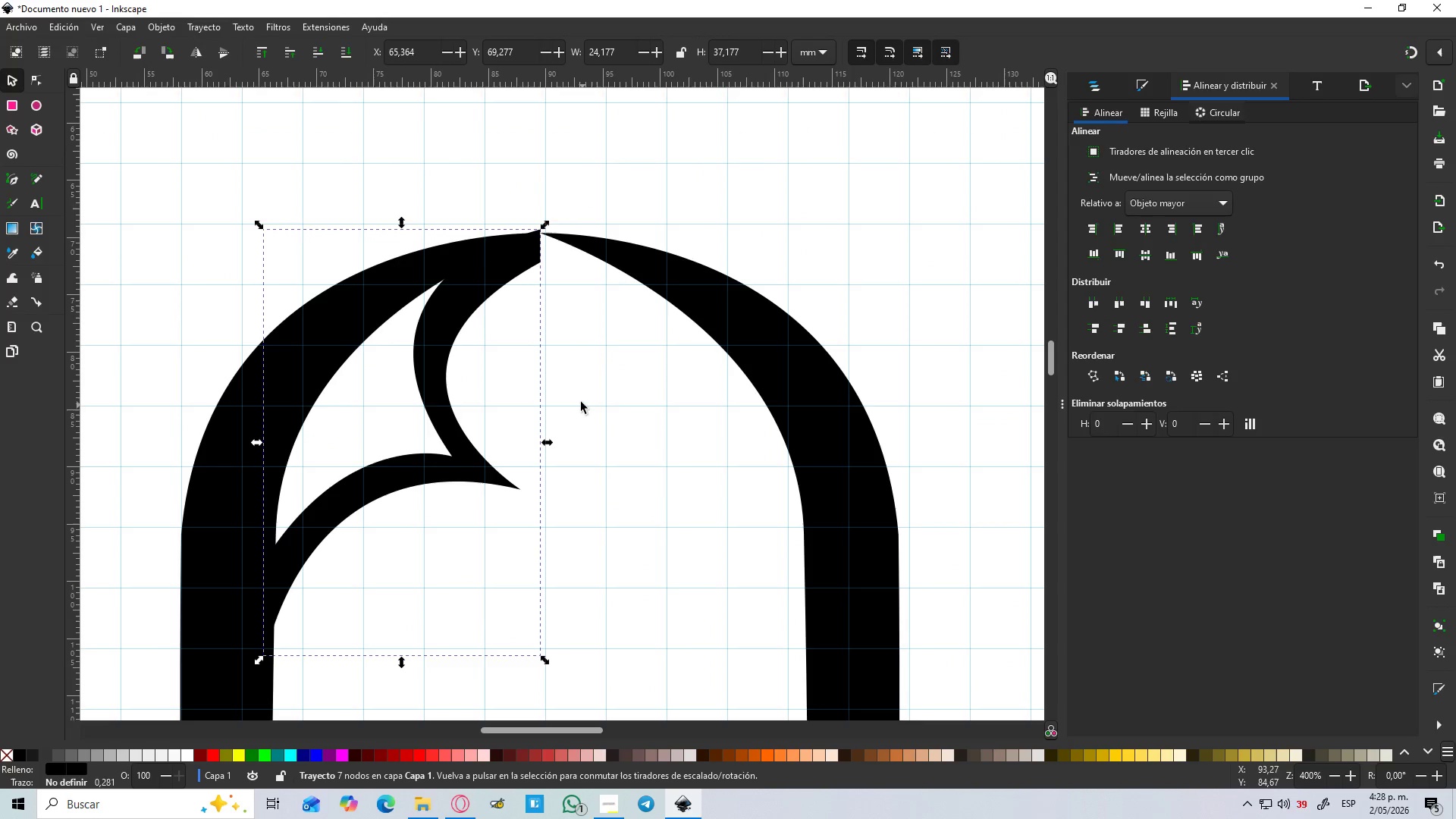 
hold_key(key=ControlLeft, duration=1.5)
scroll: coordinate [595, 370], scroll_direction: down, amount: 3.0
 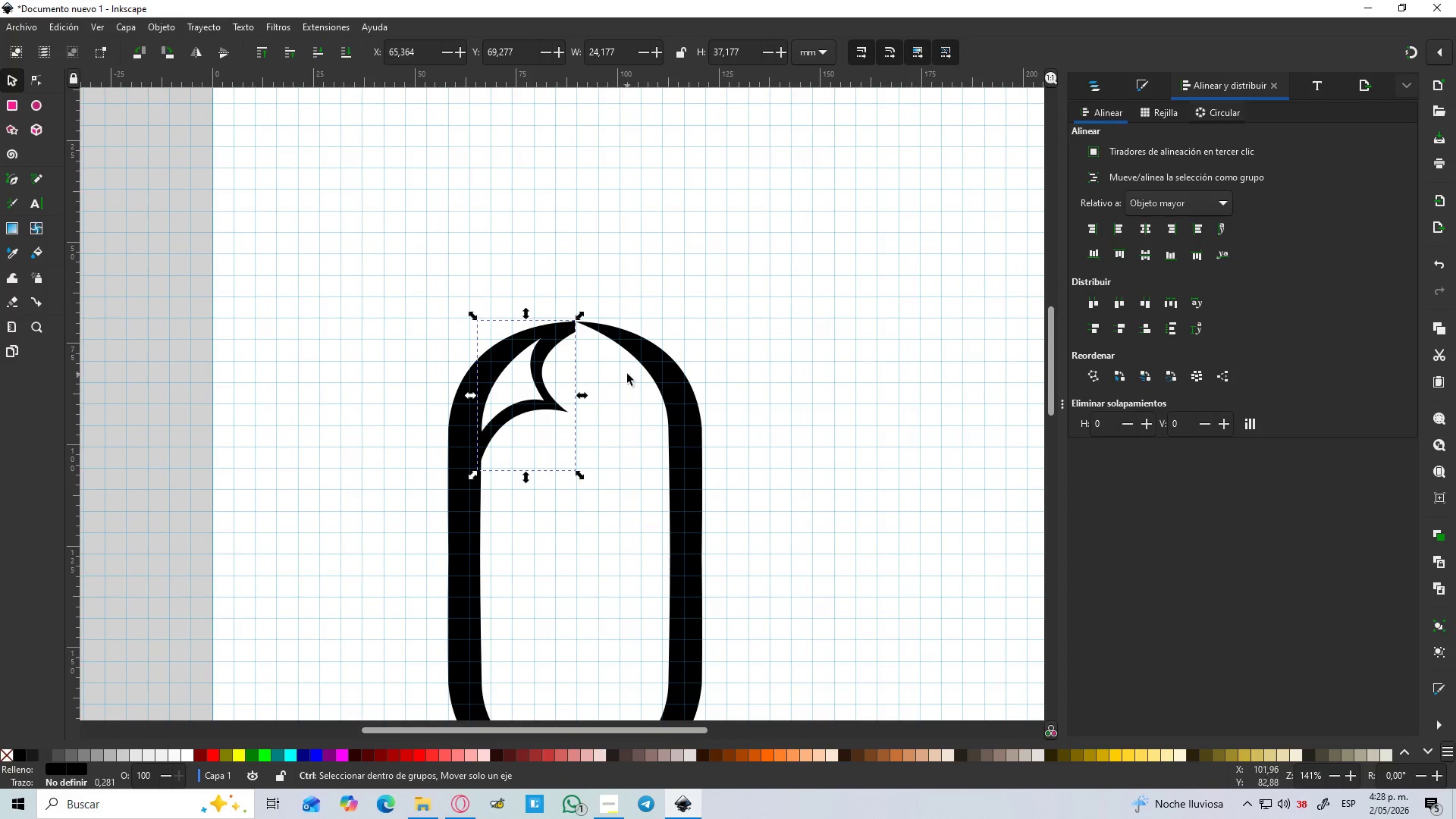 
key(Control+ControlLeft)
 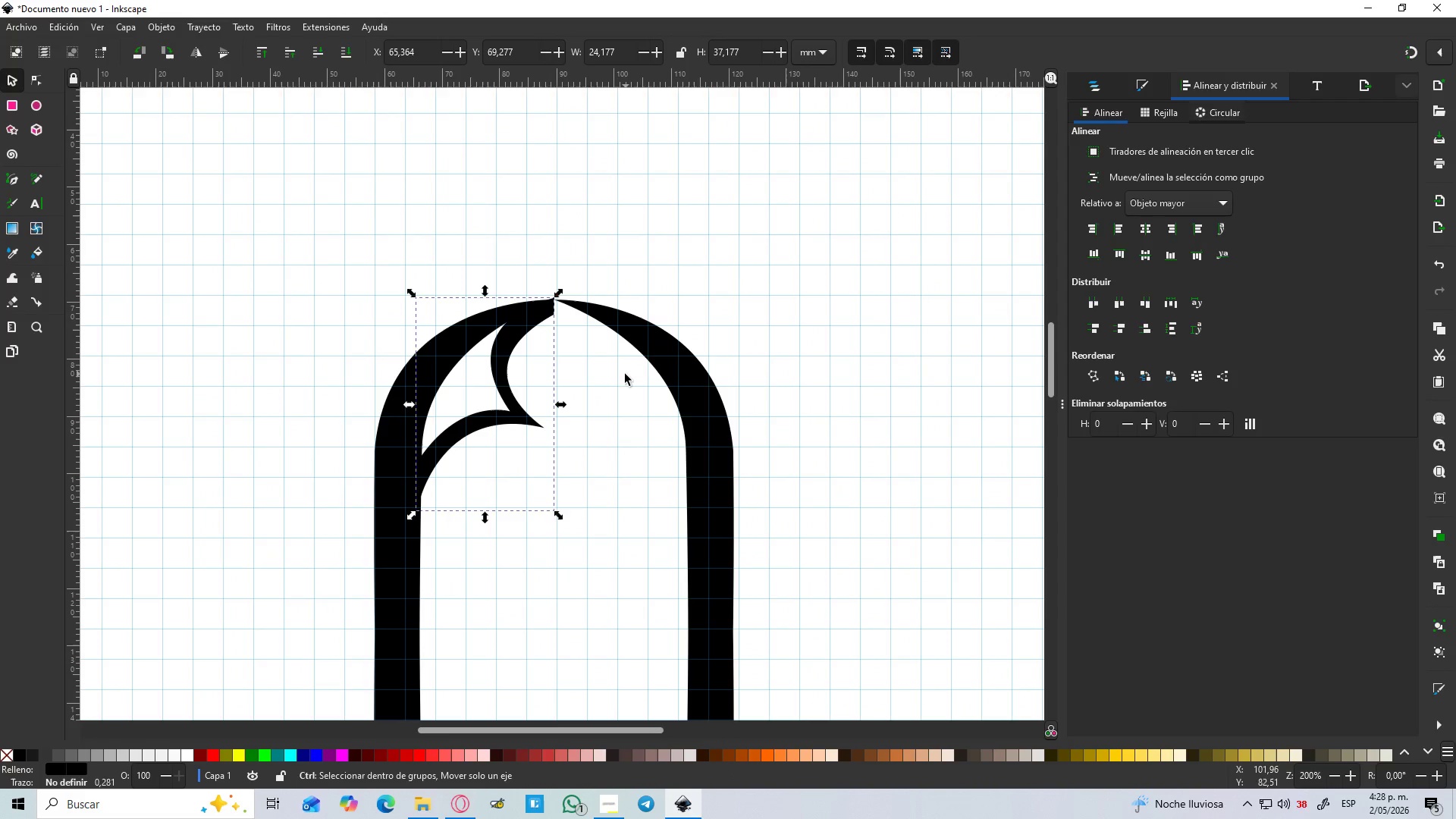 
key(Control+ControlLeft)
 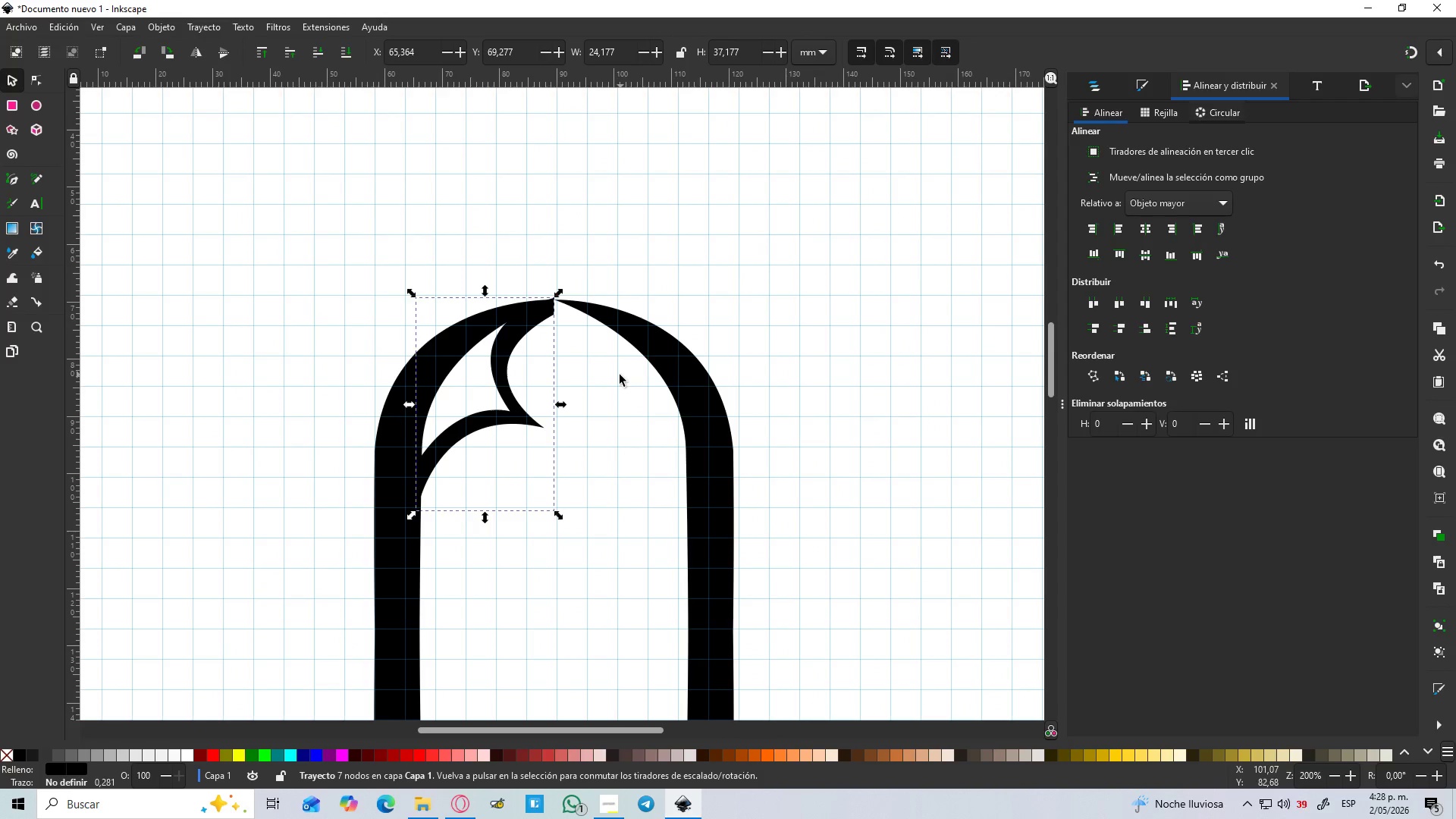 
scroll: coordinate [626, 374], scroll_direction: up, amount: 1.0
 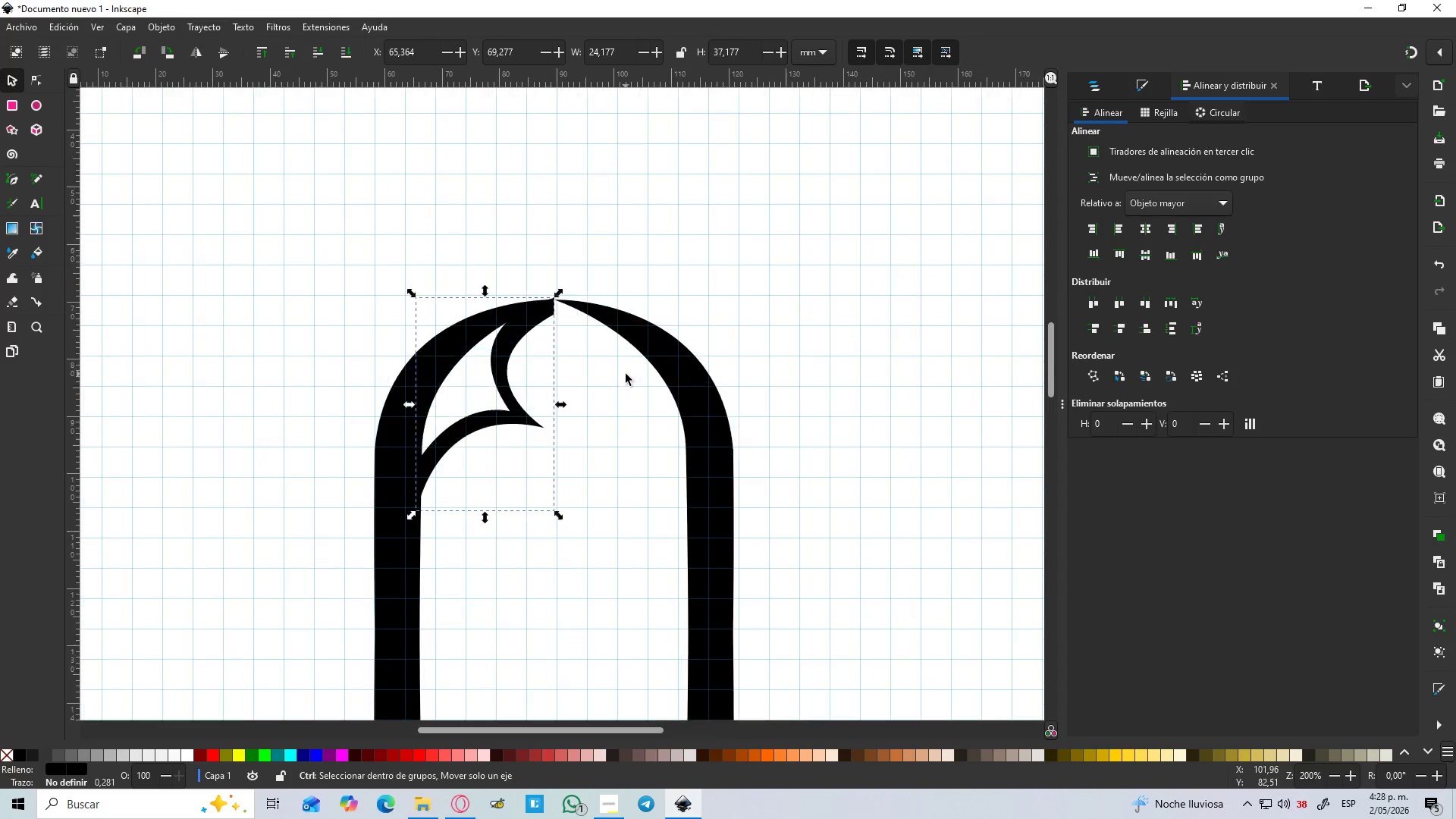 
key(Control+D)
 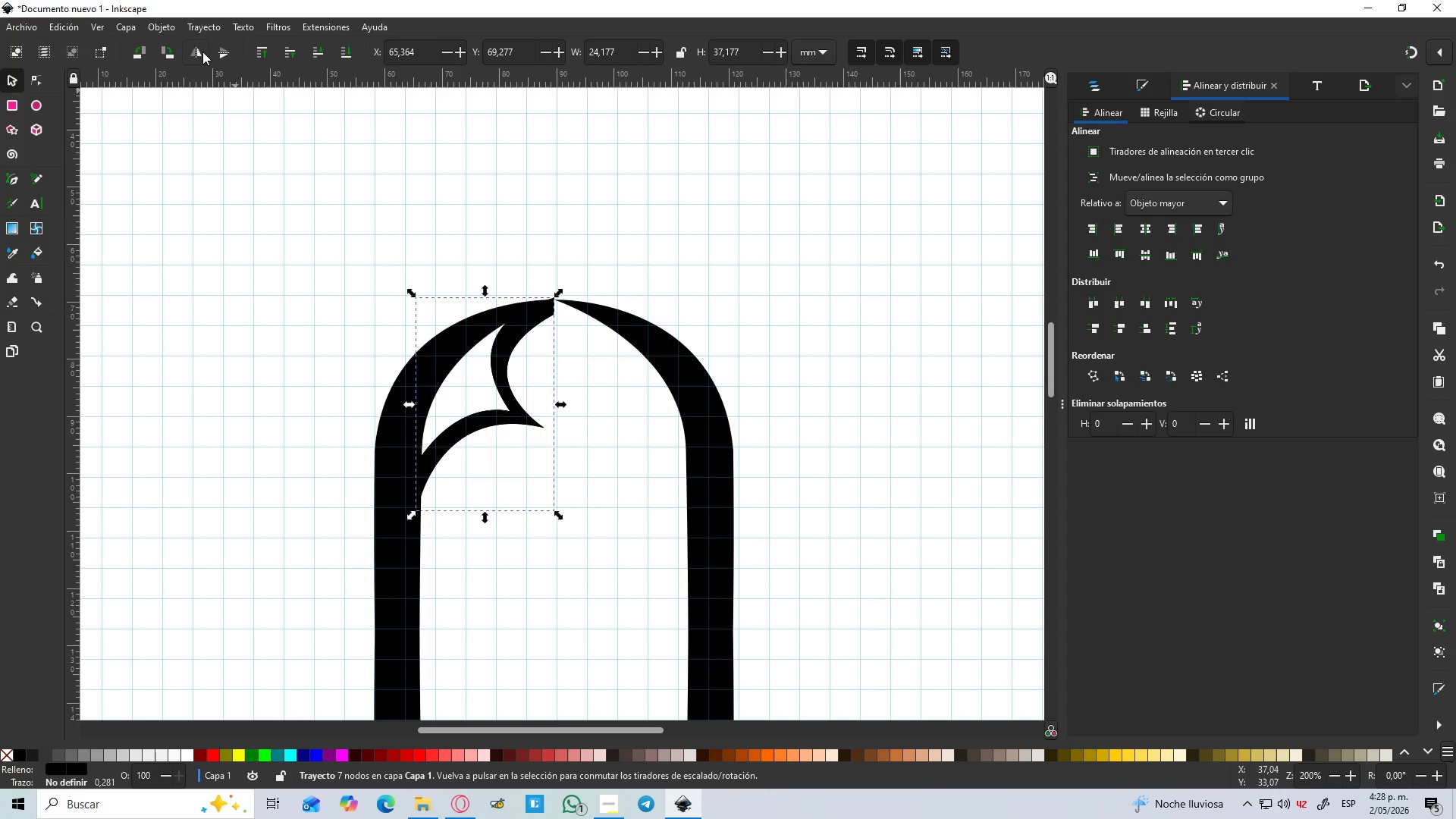 
left_click([197, 52])
 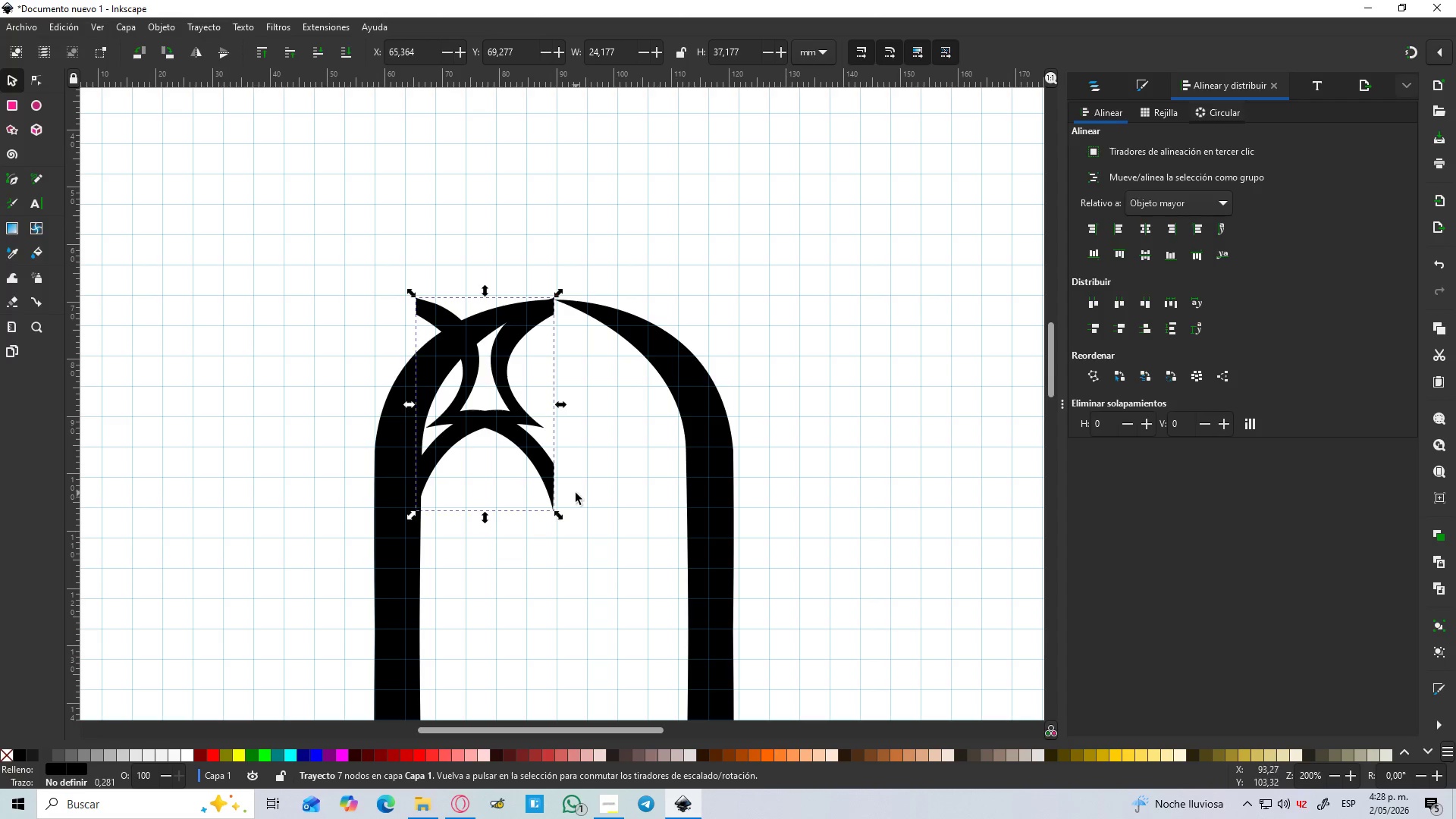 
left_click([499, 354])
 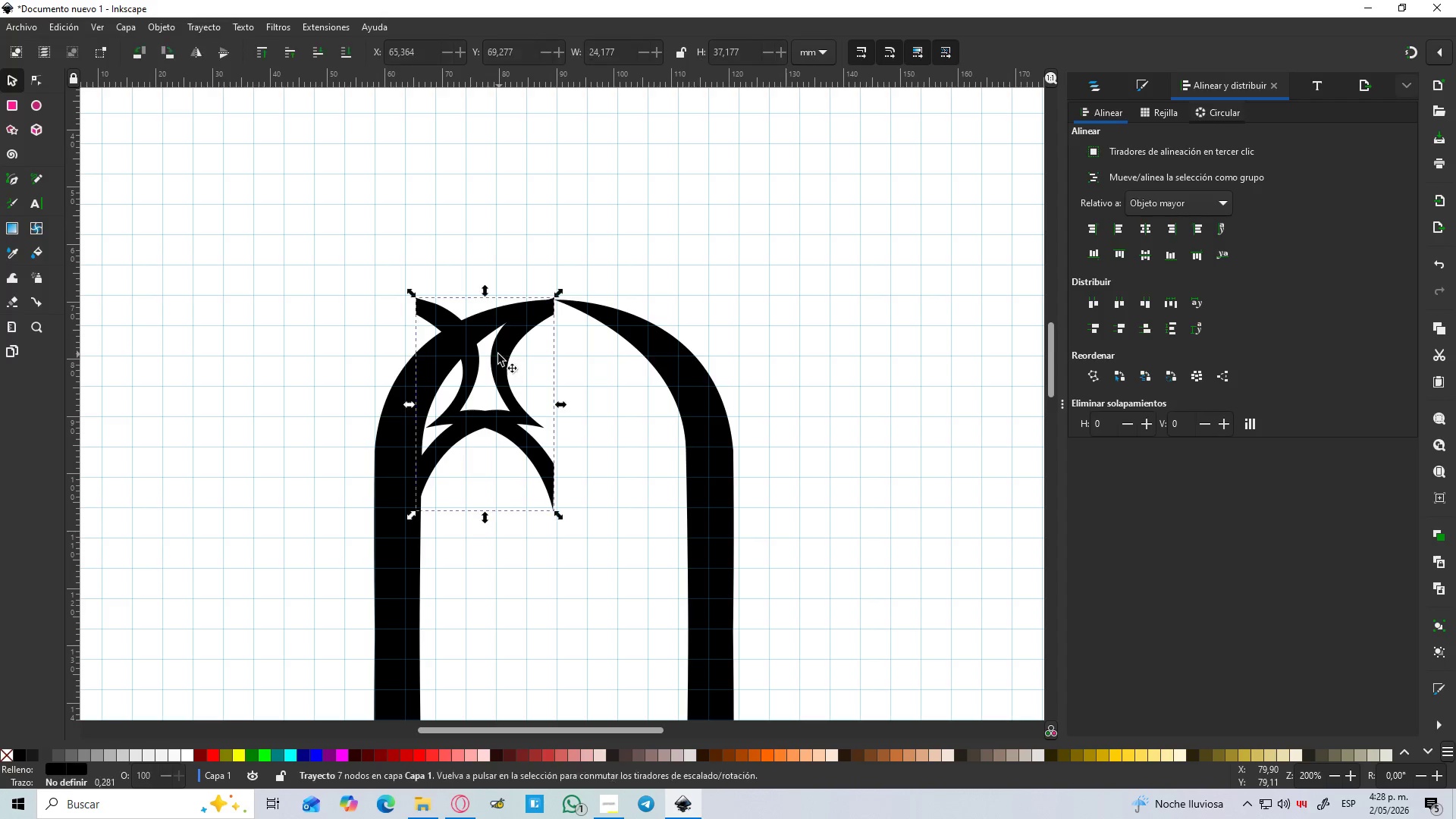 
hold_key(key=ShiftLeft, duration=1.16)
left_click([469, 380])
 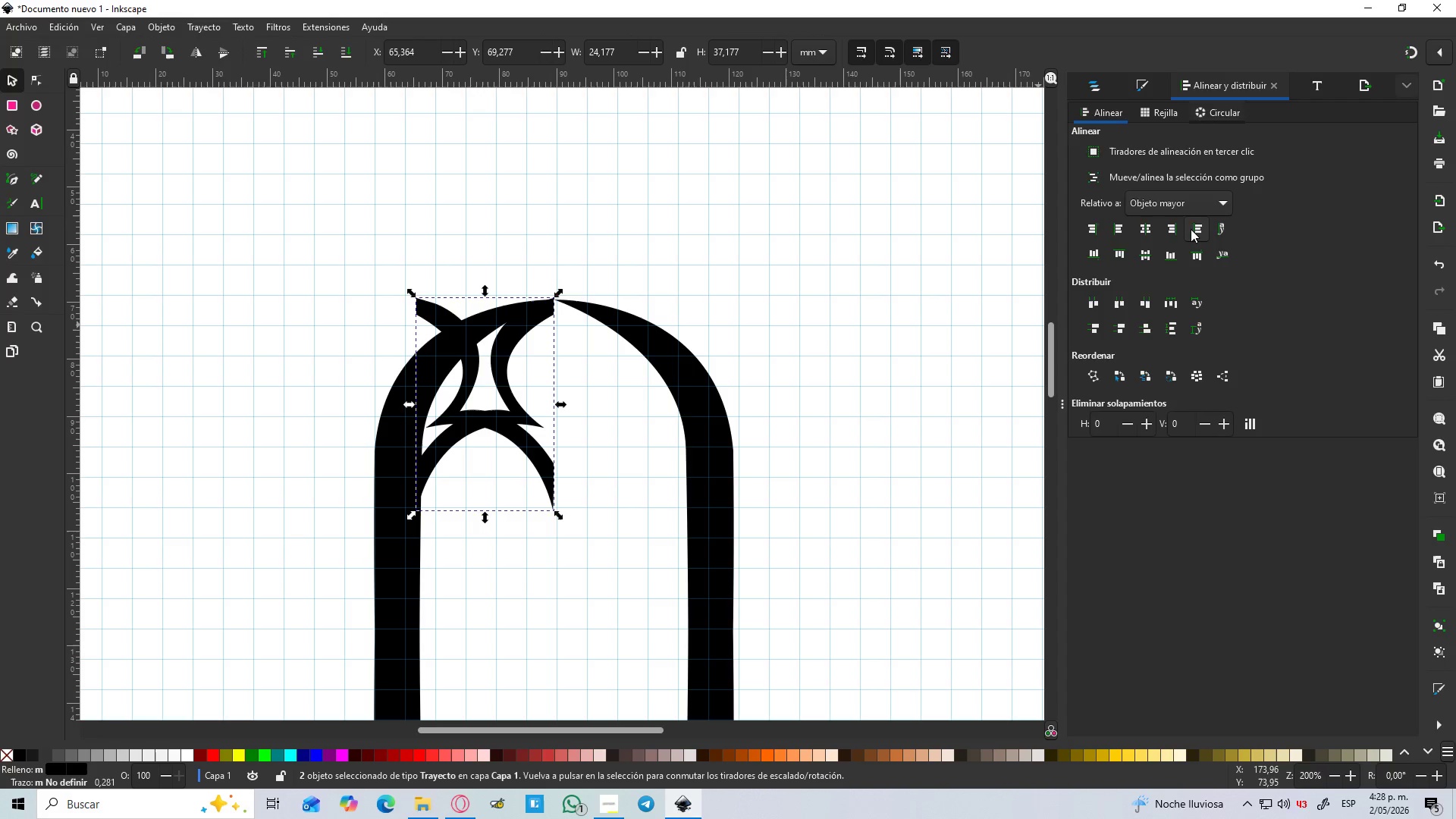 
left_click([1197, 206])
 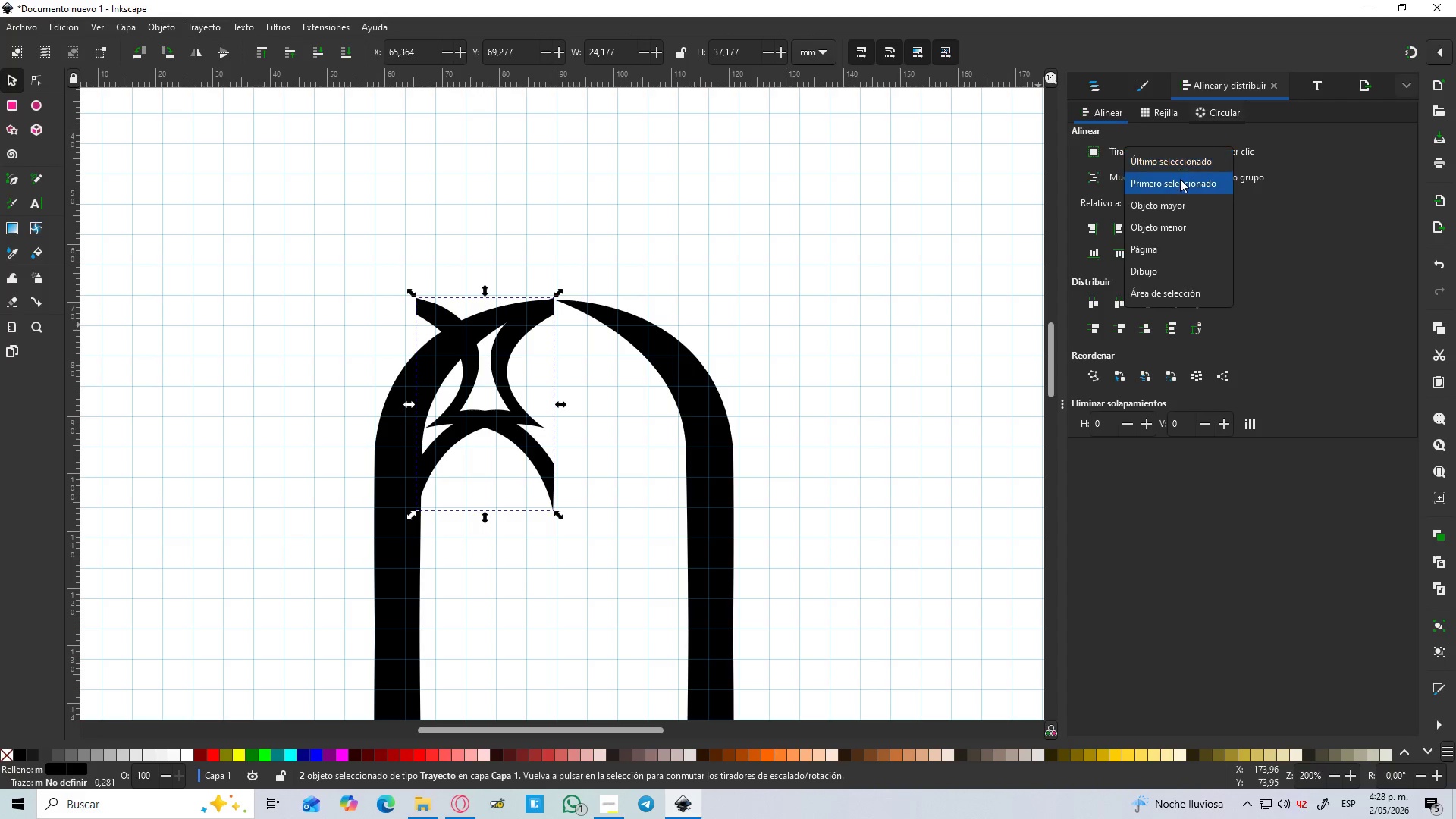 
left_click([1180, 183])
 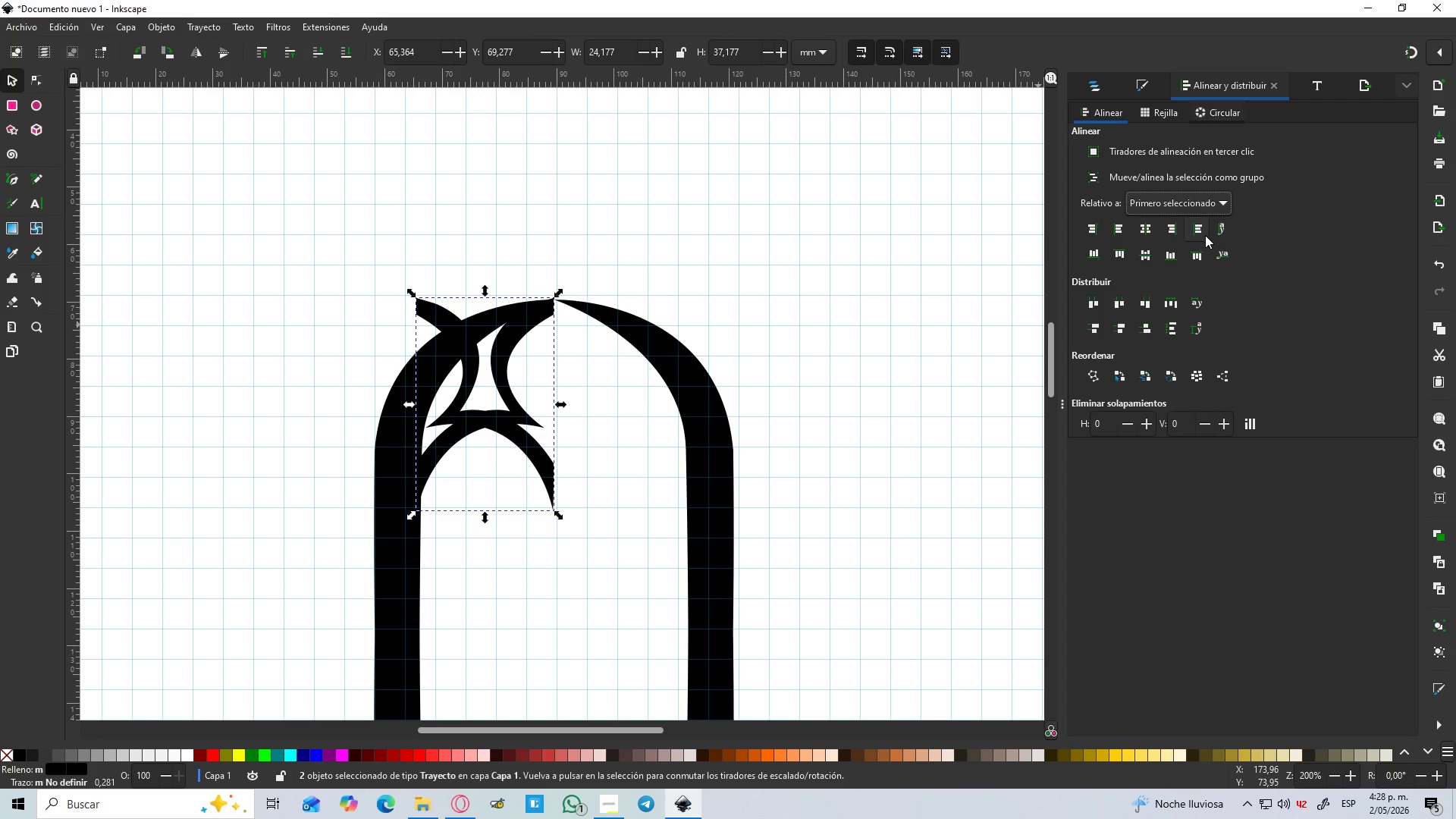 
left_click([1197, 234])
 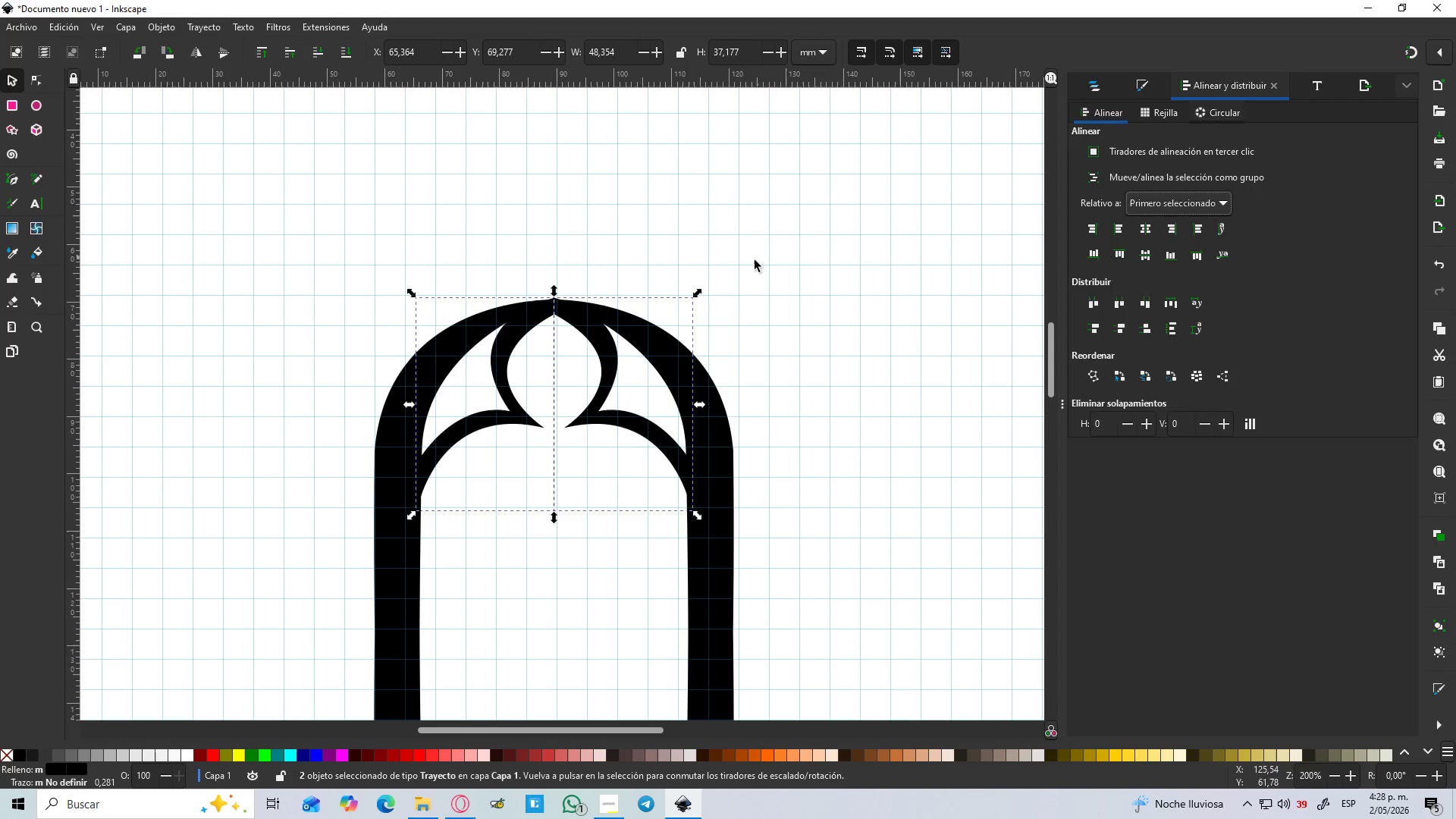 
left_click([758, 263])
 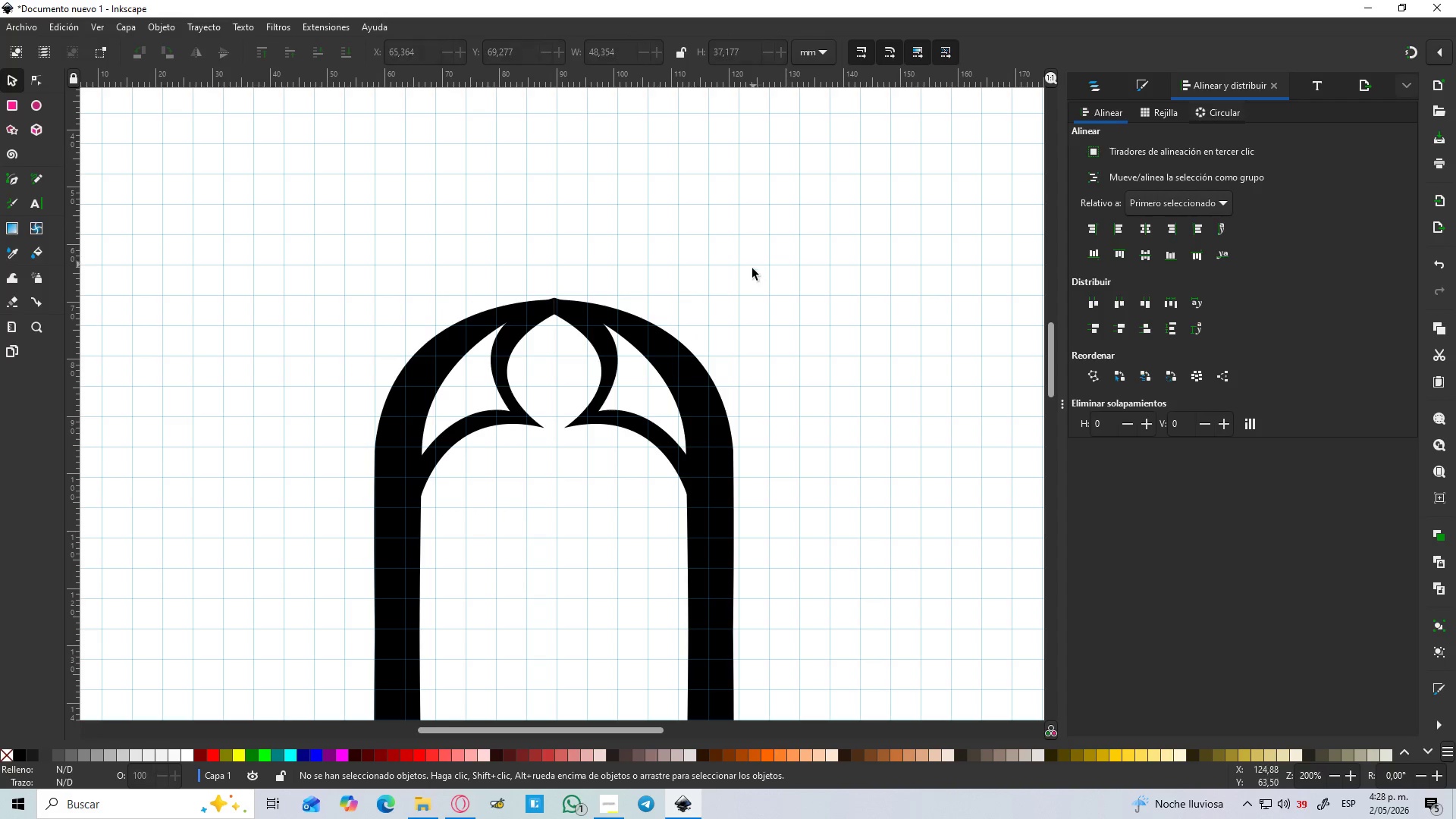 
hold_key(key=ControlLeft, duration=1.52)
scroll: coordinate [752, 270], scroll_direction: down, amount: 2.0
 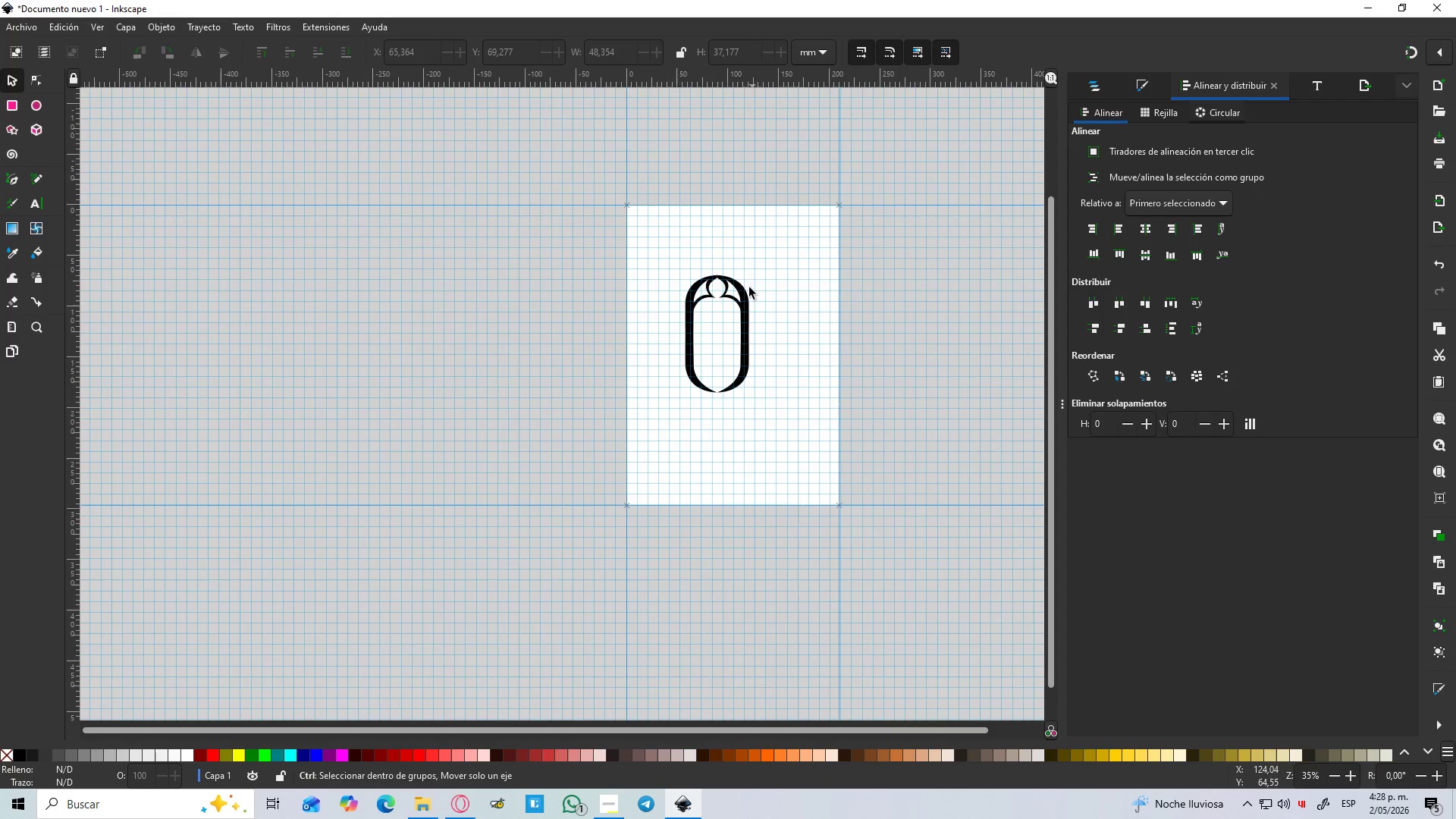 
hold_key(key=ControlLeft, duration=1.23)
scroll: coordinate [732, 305], scroll_direction: up, amount: 4.0
 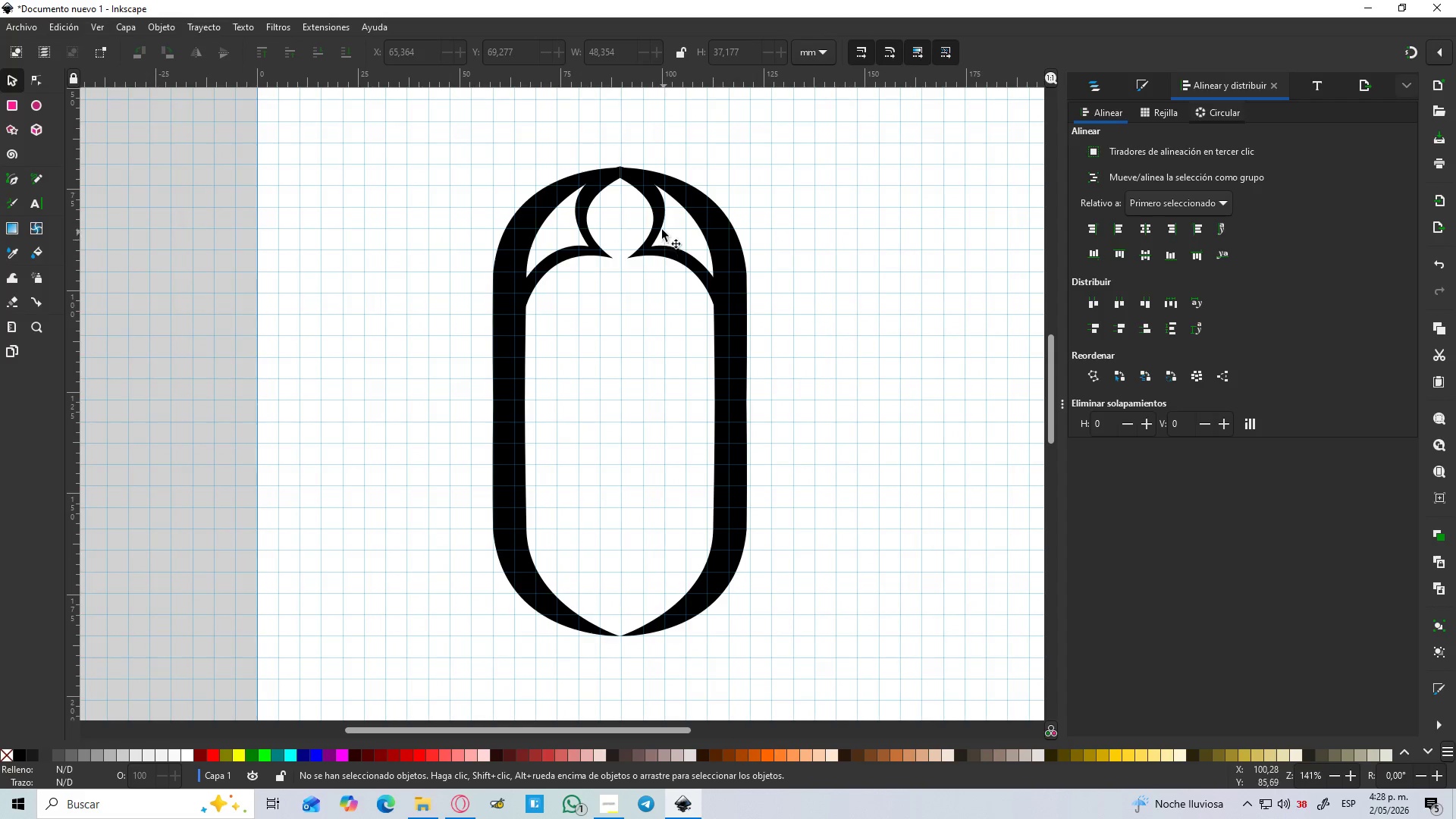 
left_click([658, 228])
 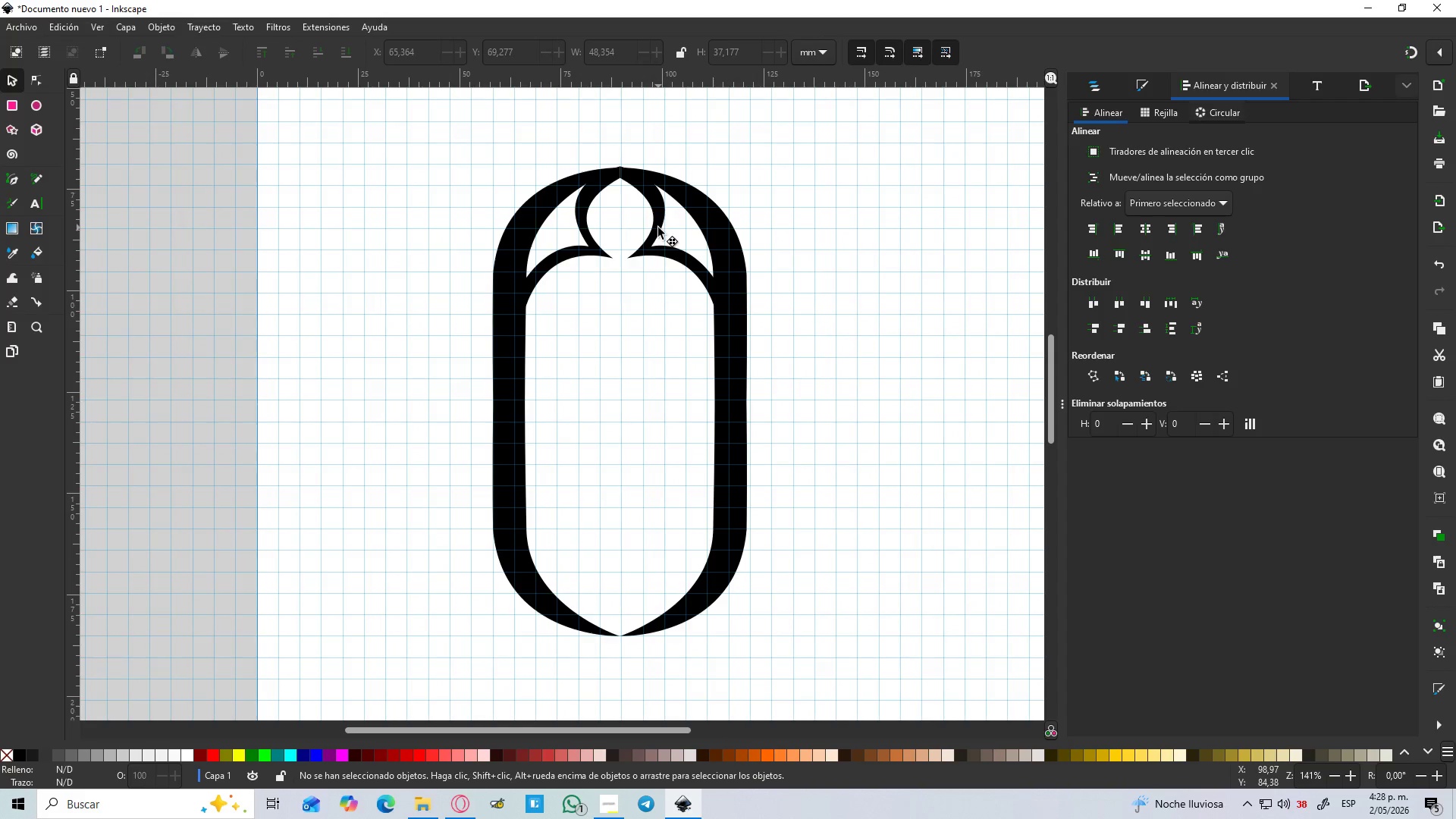 
hold_key(key=ShiftLeft, duration=1.5)
left_click([585, 236])
 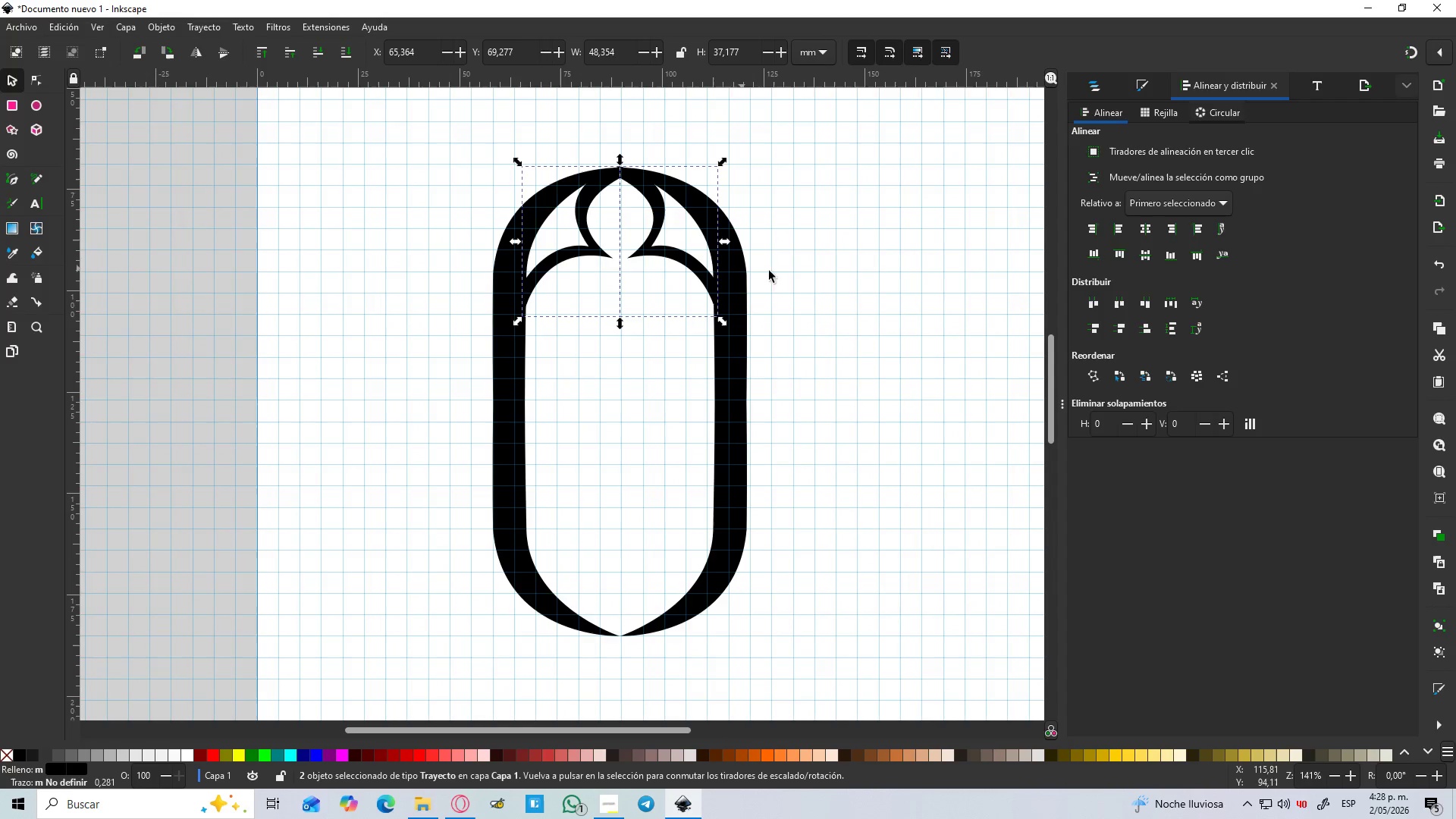 
hold_key(key=ShiftLeft, duration=0.97)
left_click([739, 279])
 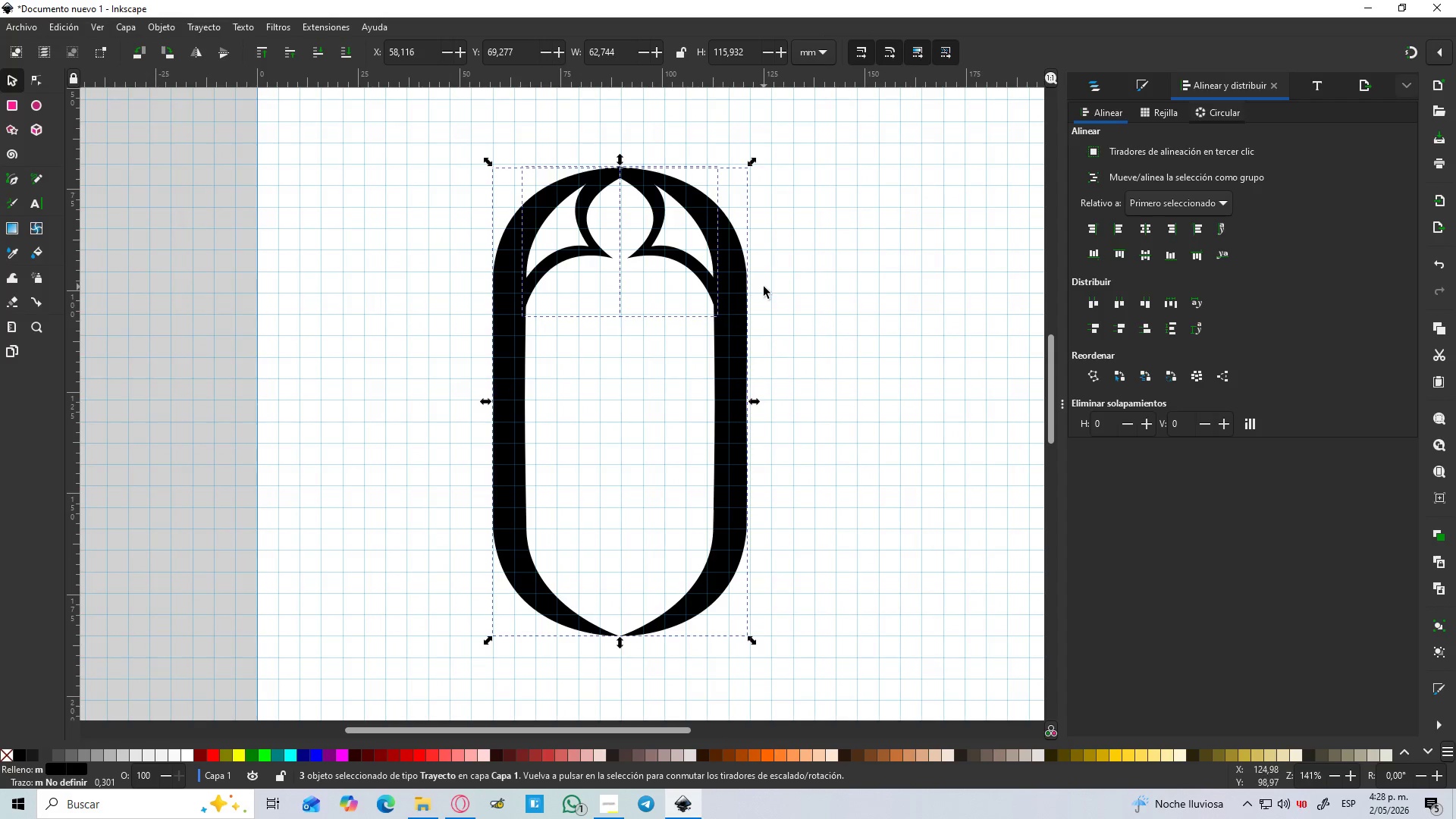 
key(Control+NumpadAdd)
 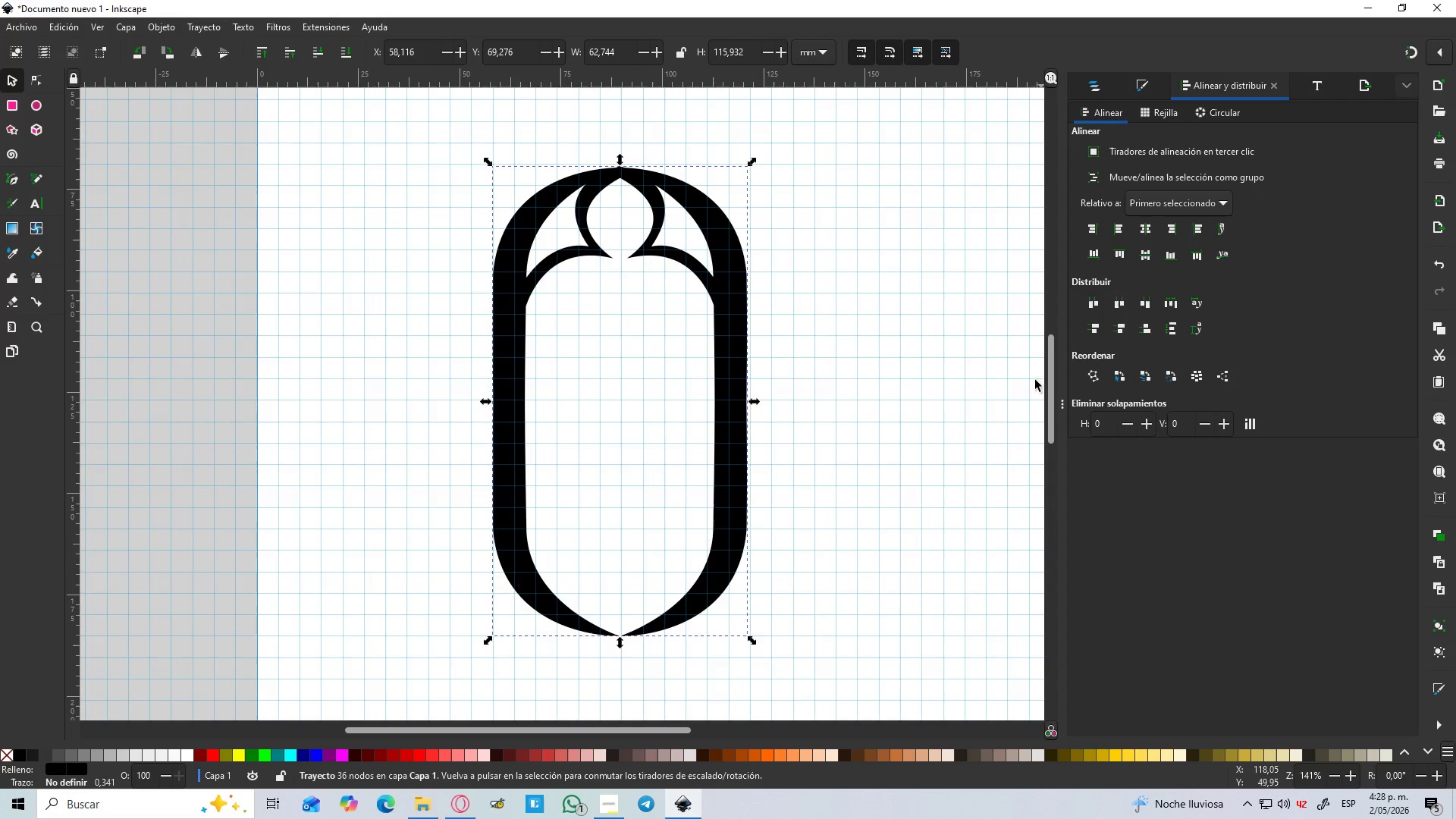 
key(Control+Z)
 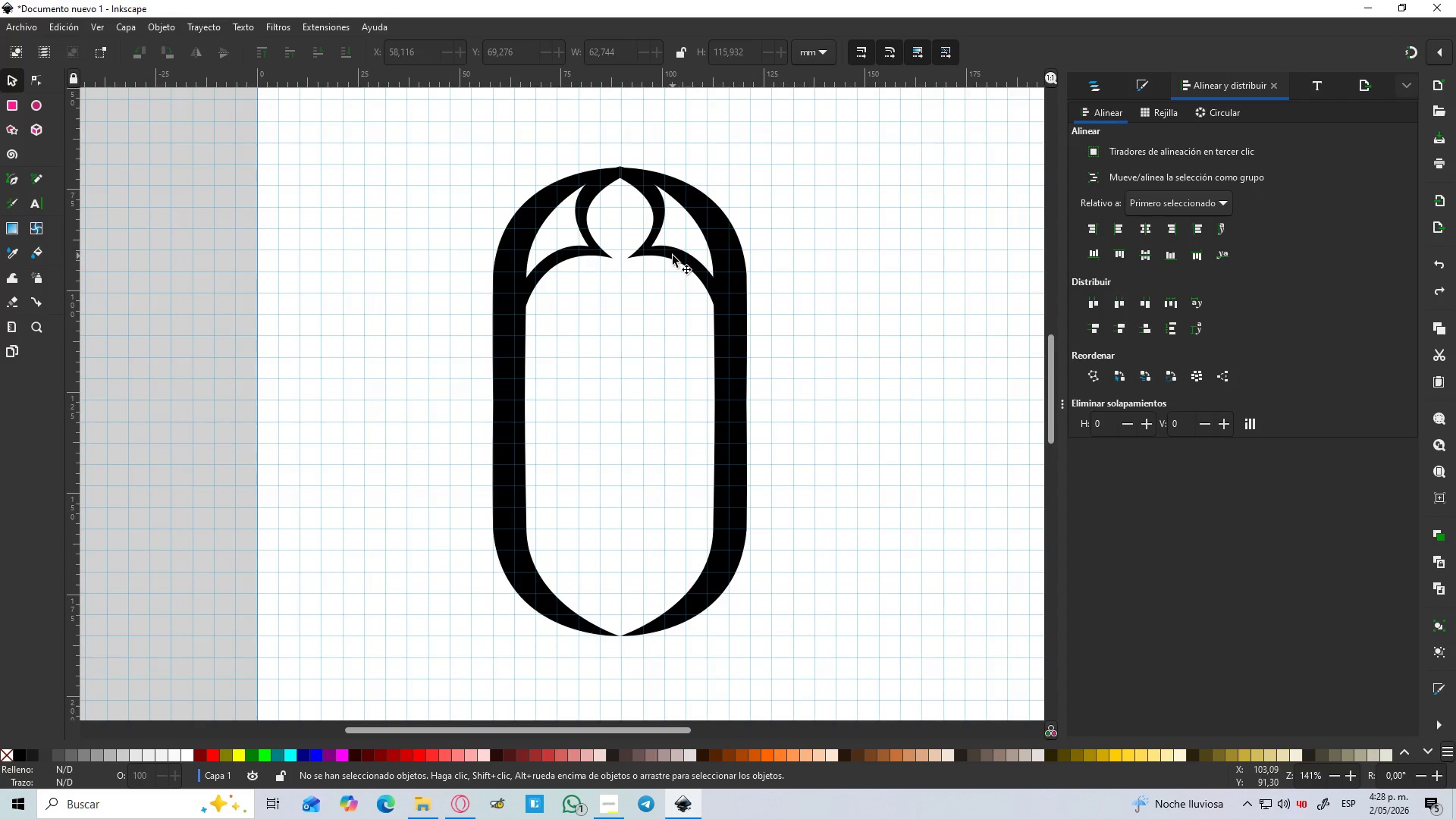 
key(Control+Z)
 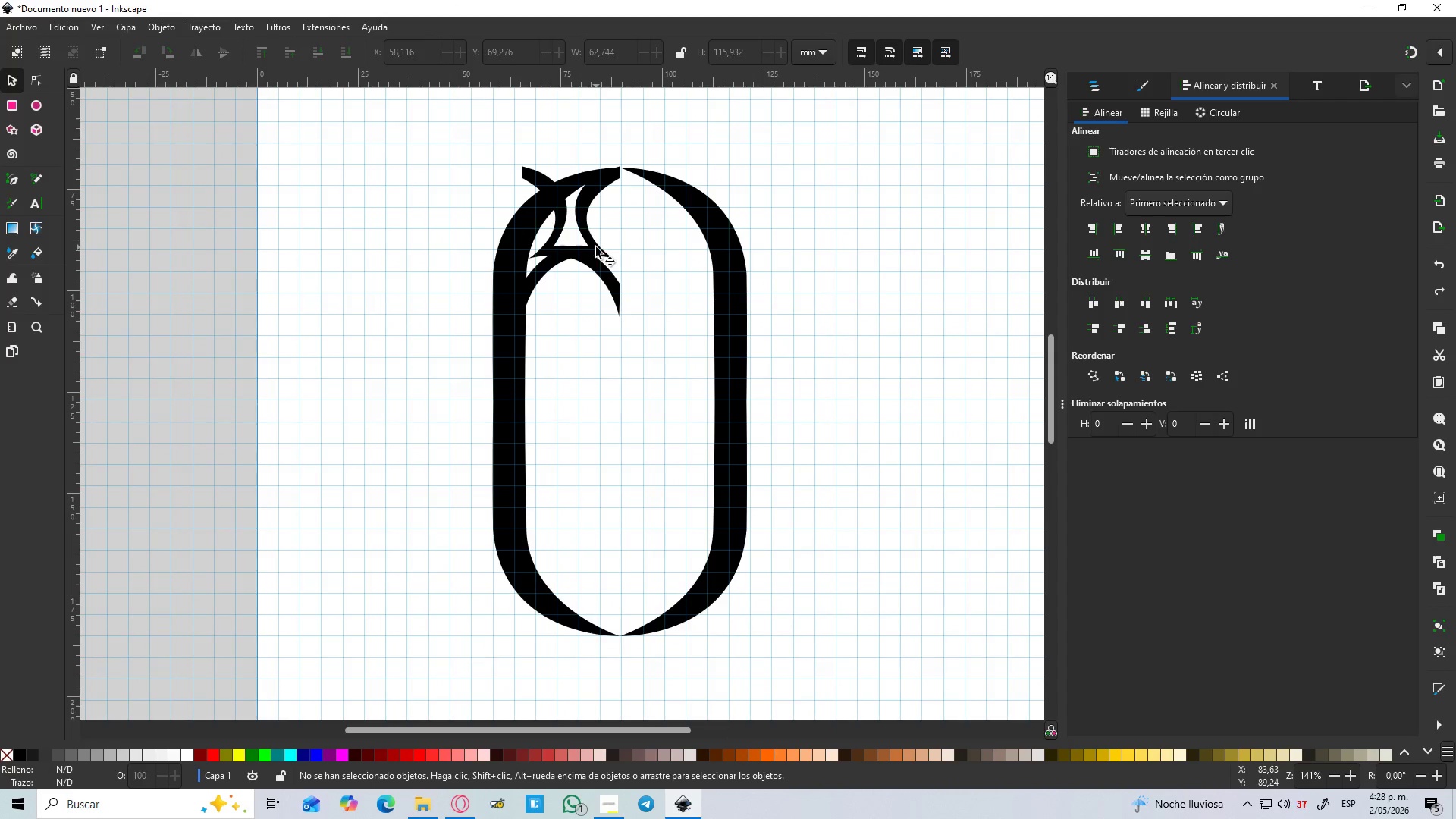 
key(Control+Shift+Z)
 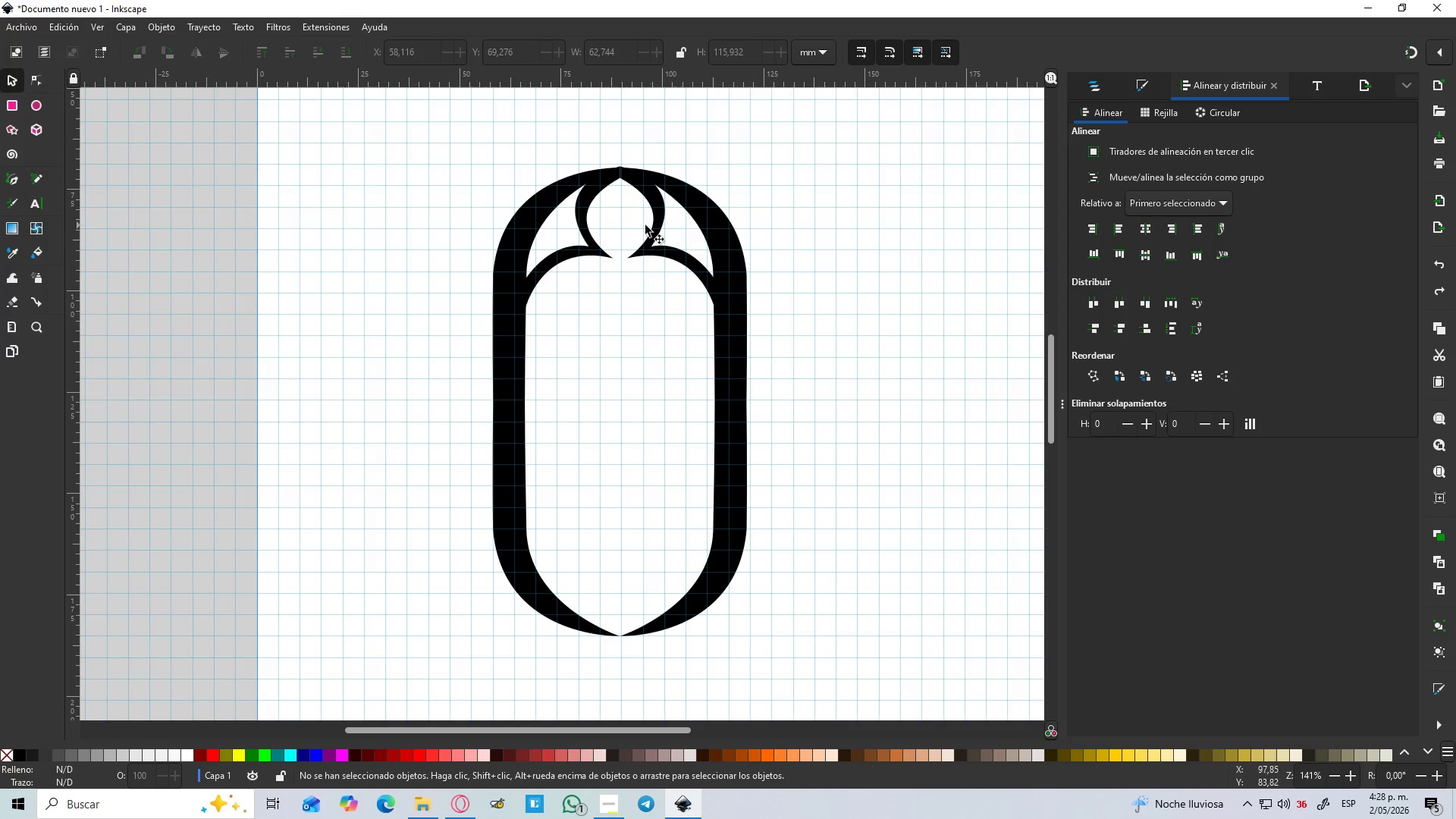 
left_click([657, 225])
 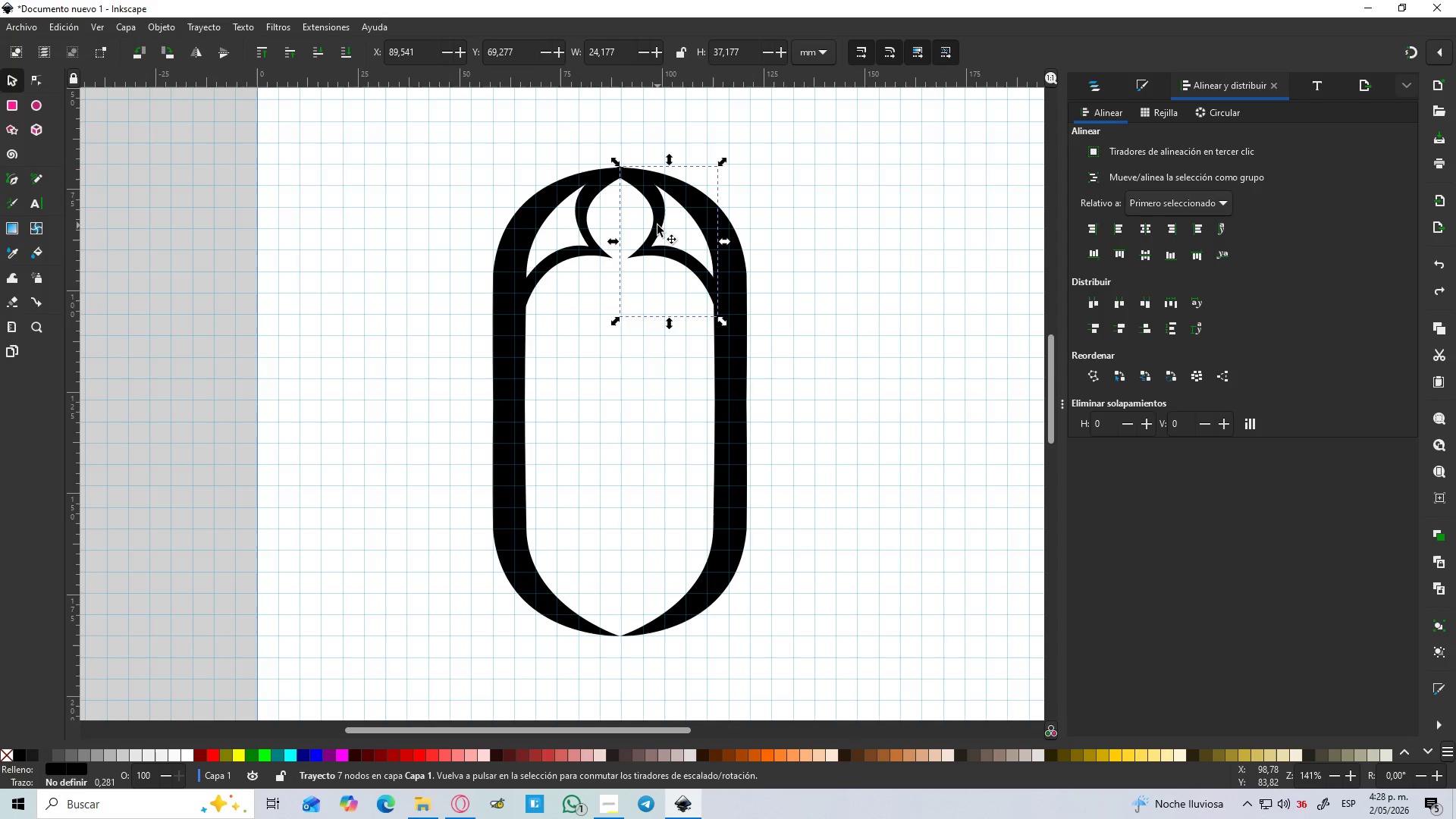 
key(Control+D)
 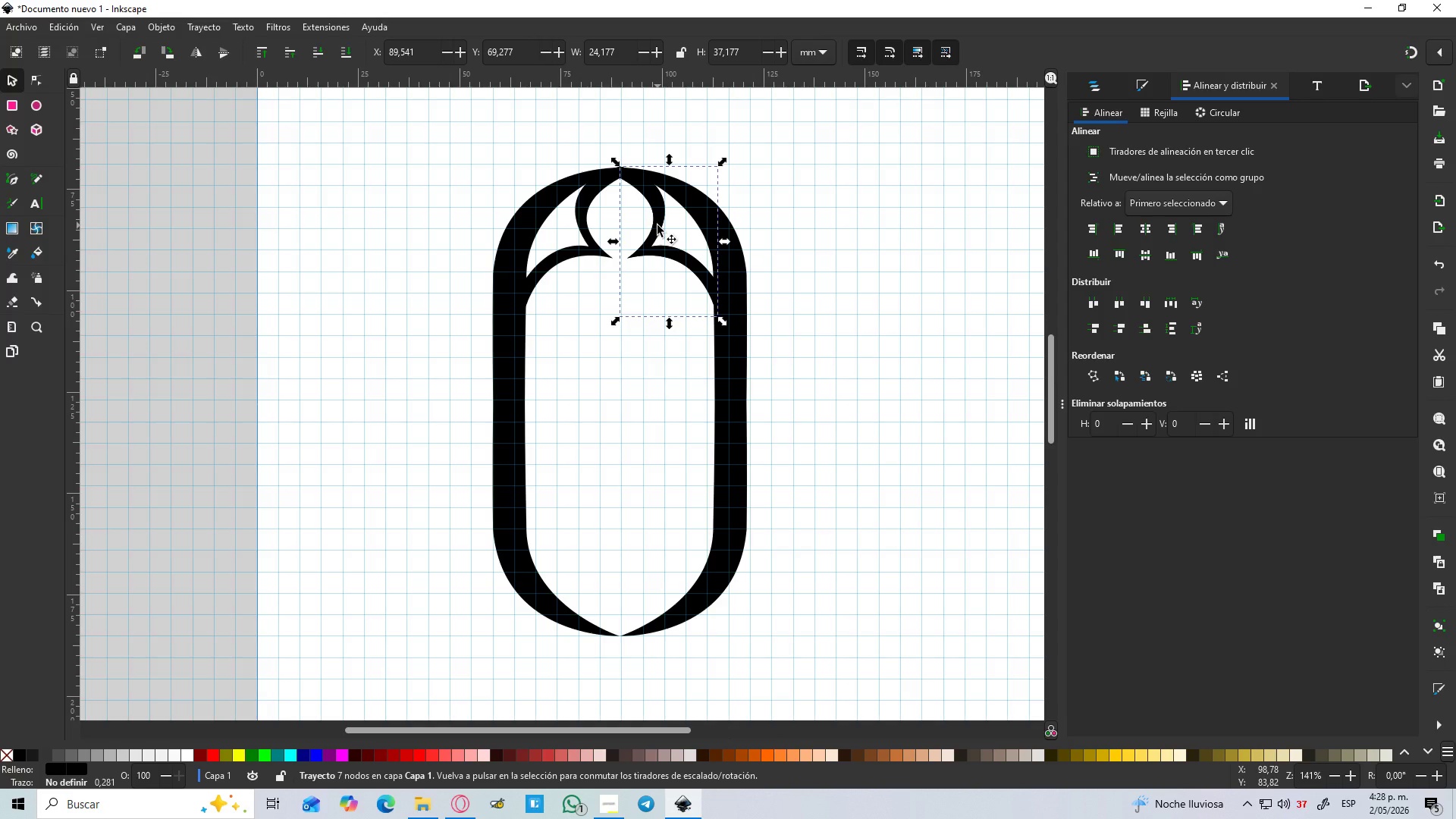 
left_click_drag(start_coordinate=[657, 225], to_coordinate=[825, 263])
 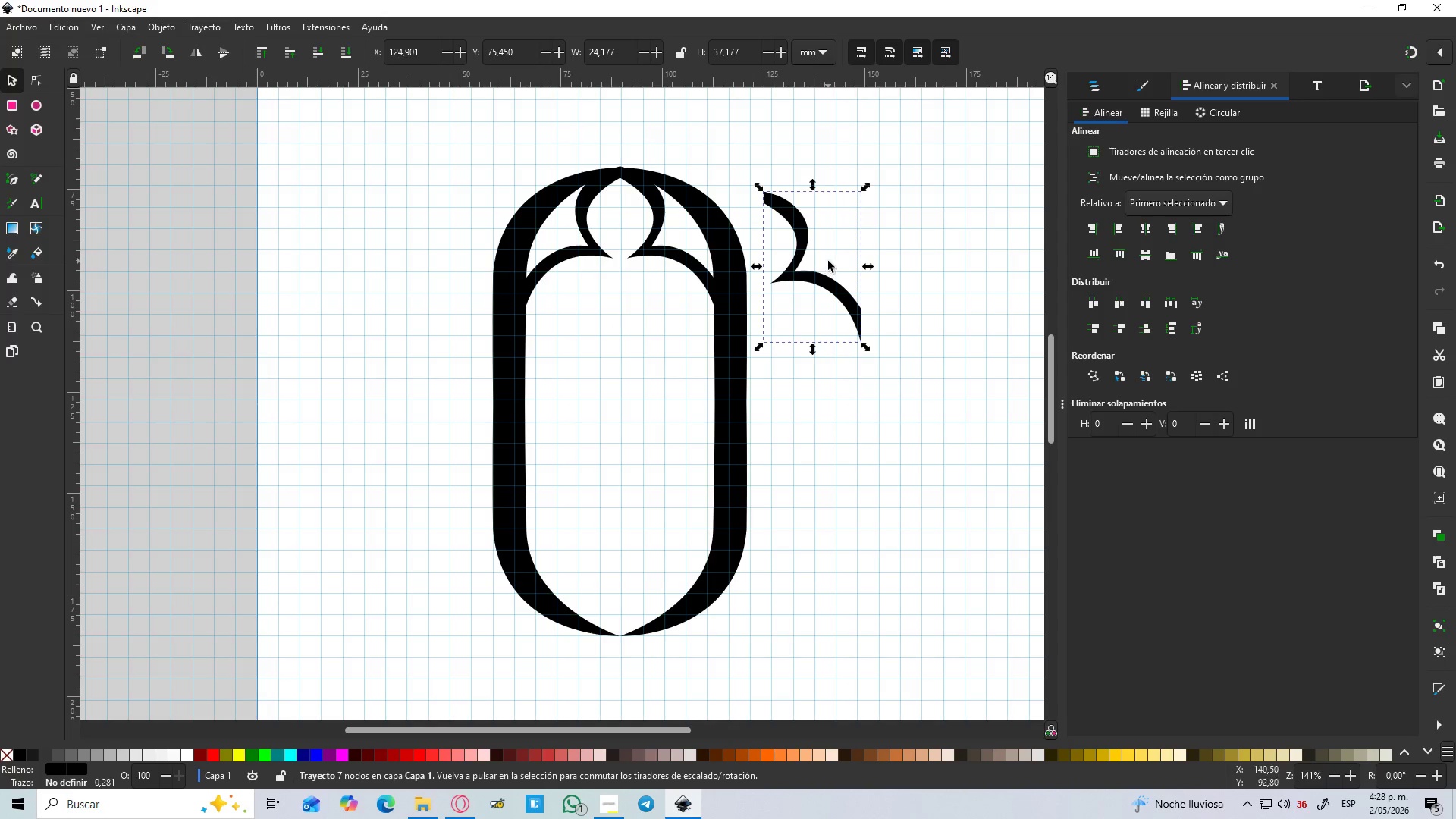 
hold_key(key=ControlLeft, duration=1.16)
 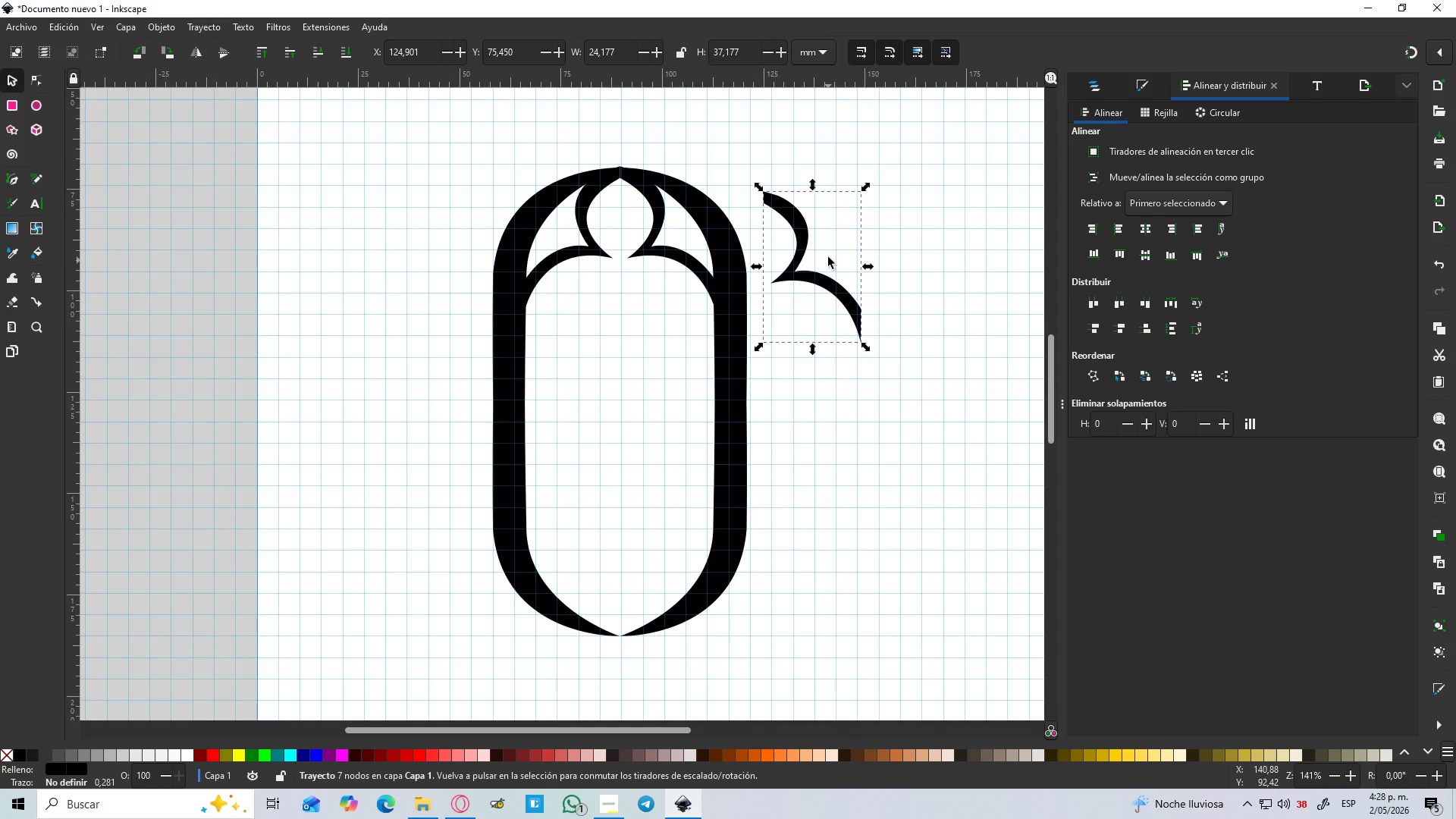 
key(Control+Z)
 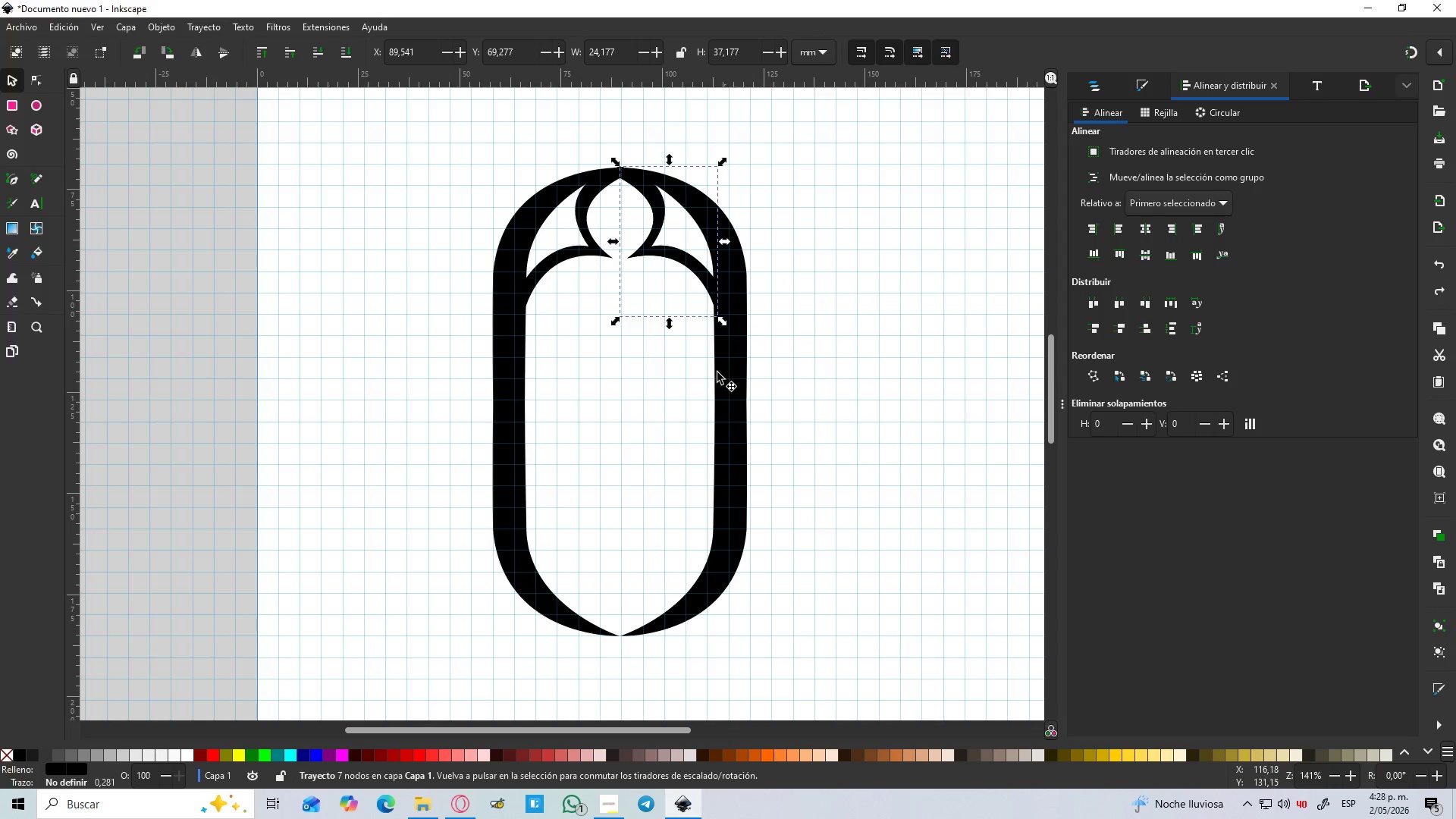 
wait(5.22)
 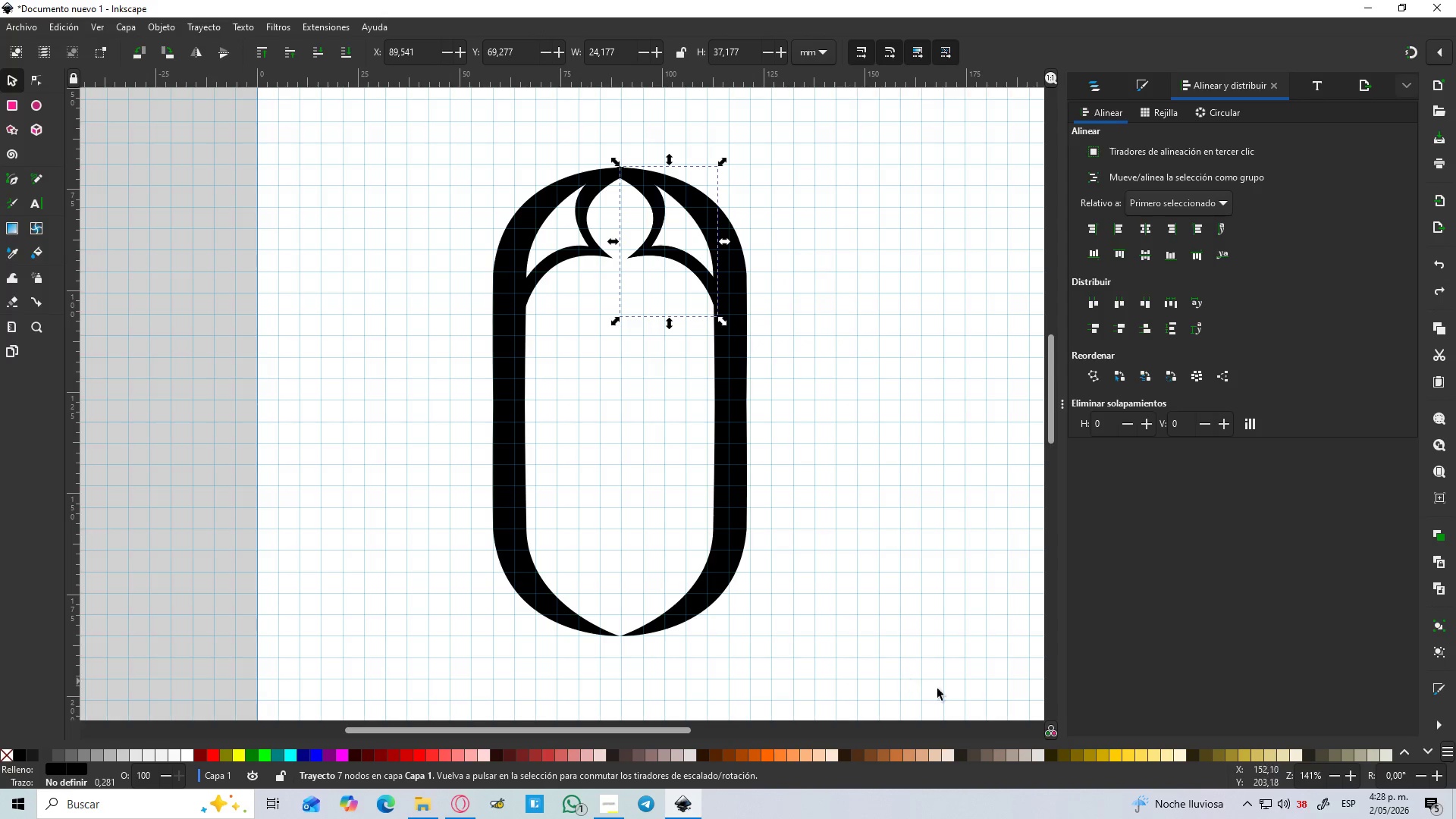 
mouse_move([221, 47])
 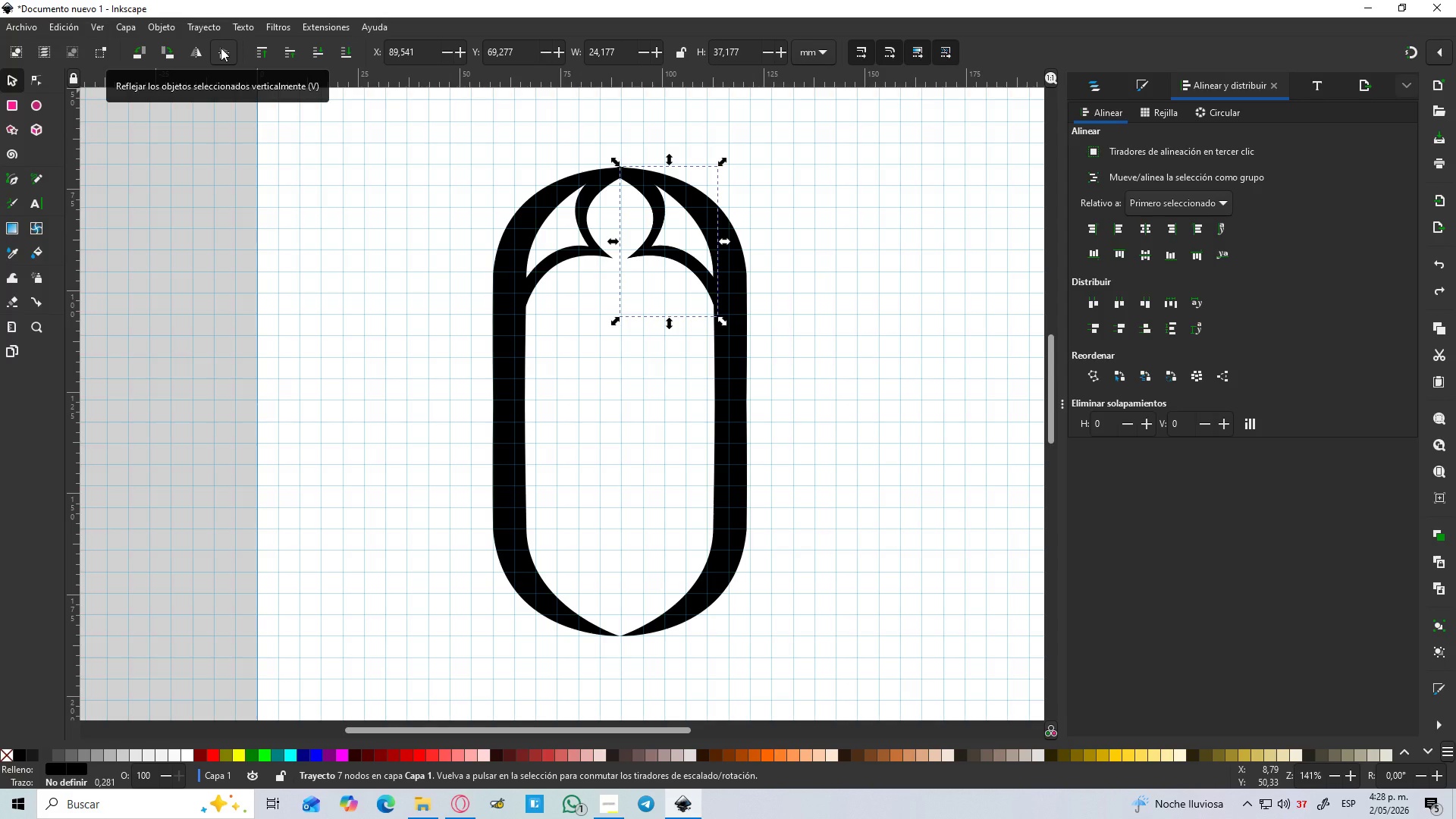 
key(Control+Z)
 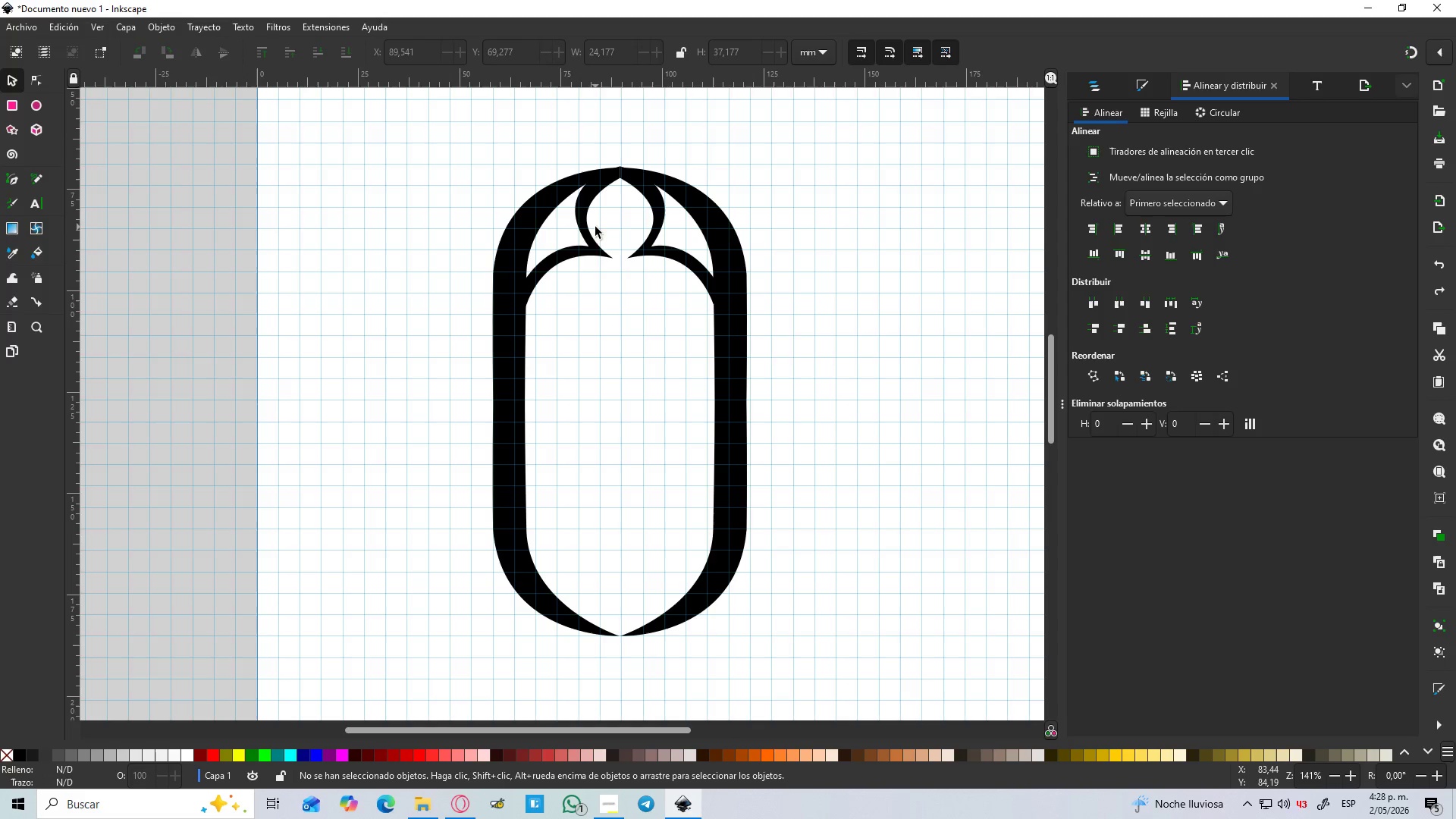 
left_click([587, 233])
 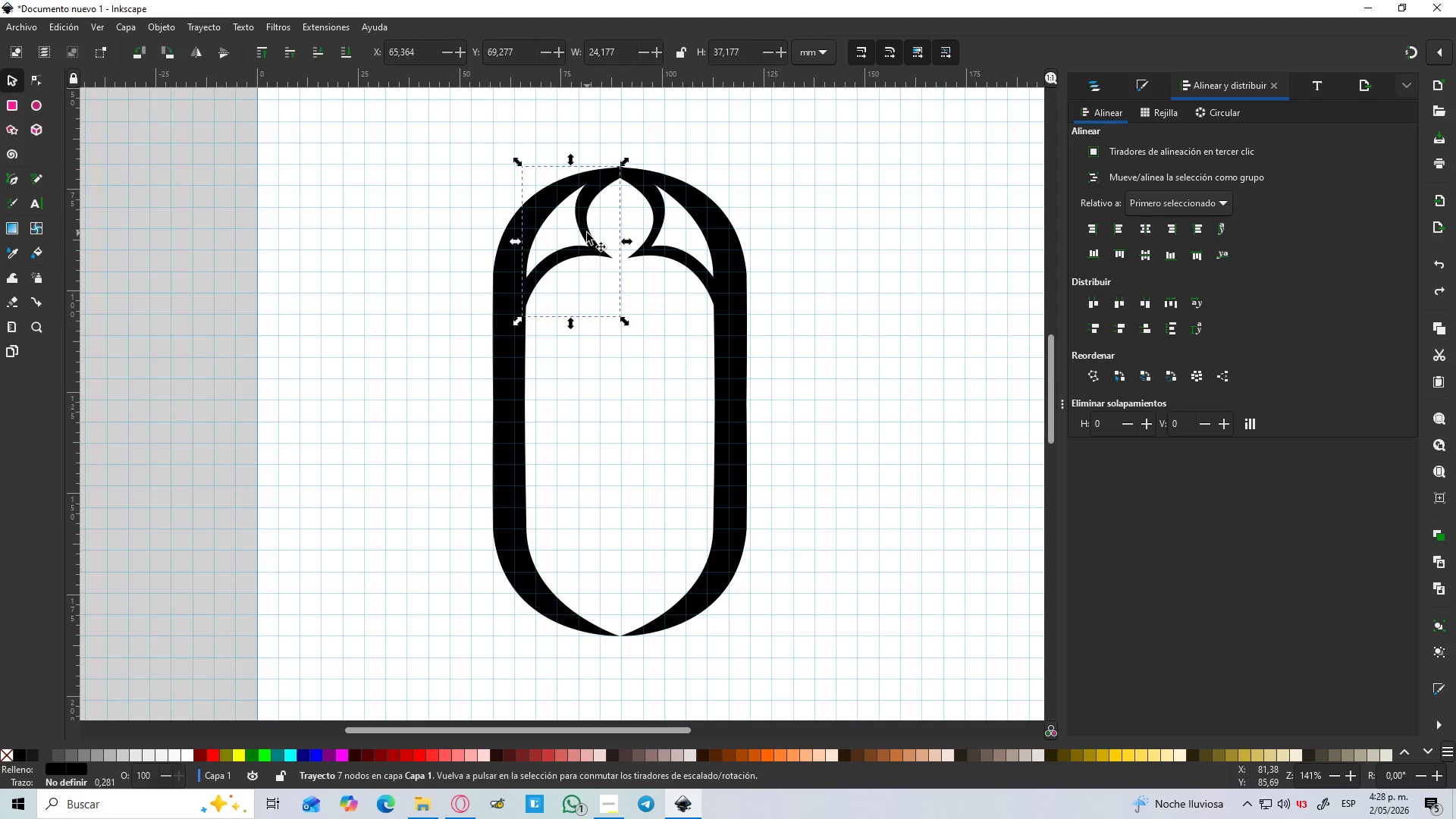 
hold_key(key=ShiftLeft, duration=0.92)
left_click([655, 222])
 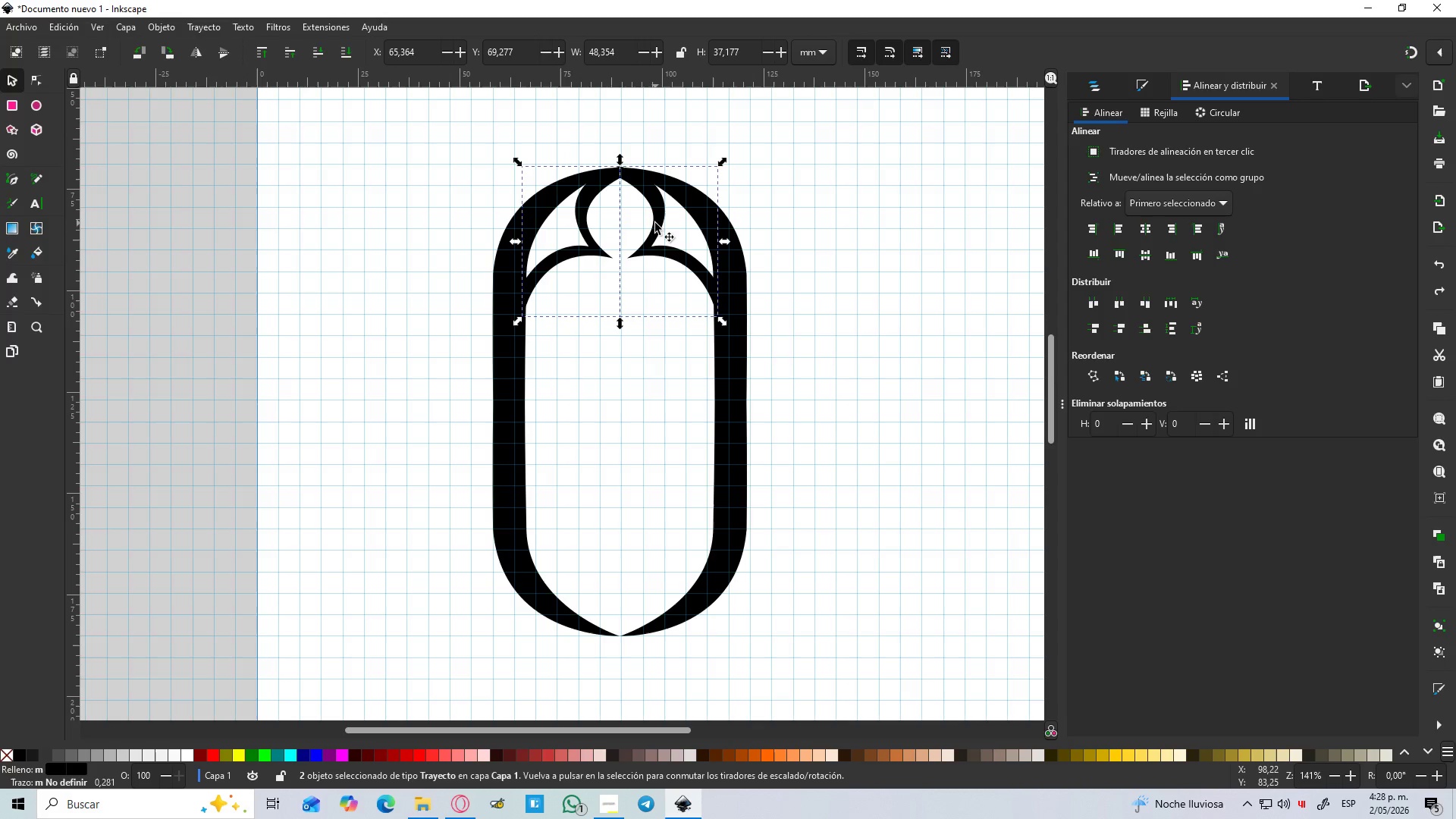 
key(Control+NumpadAdd)
 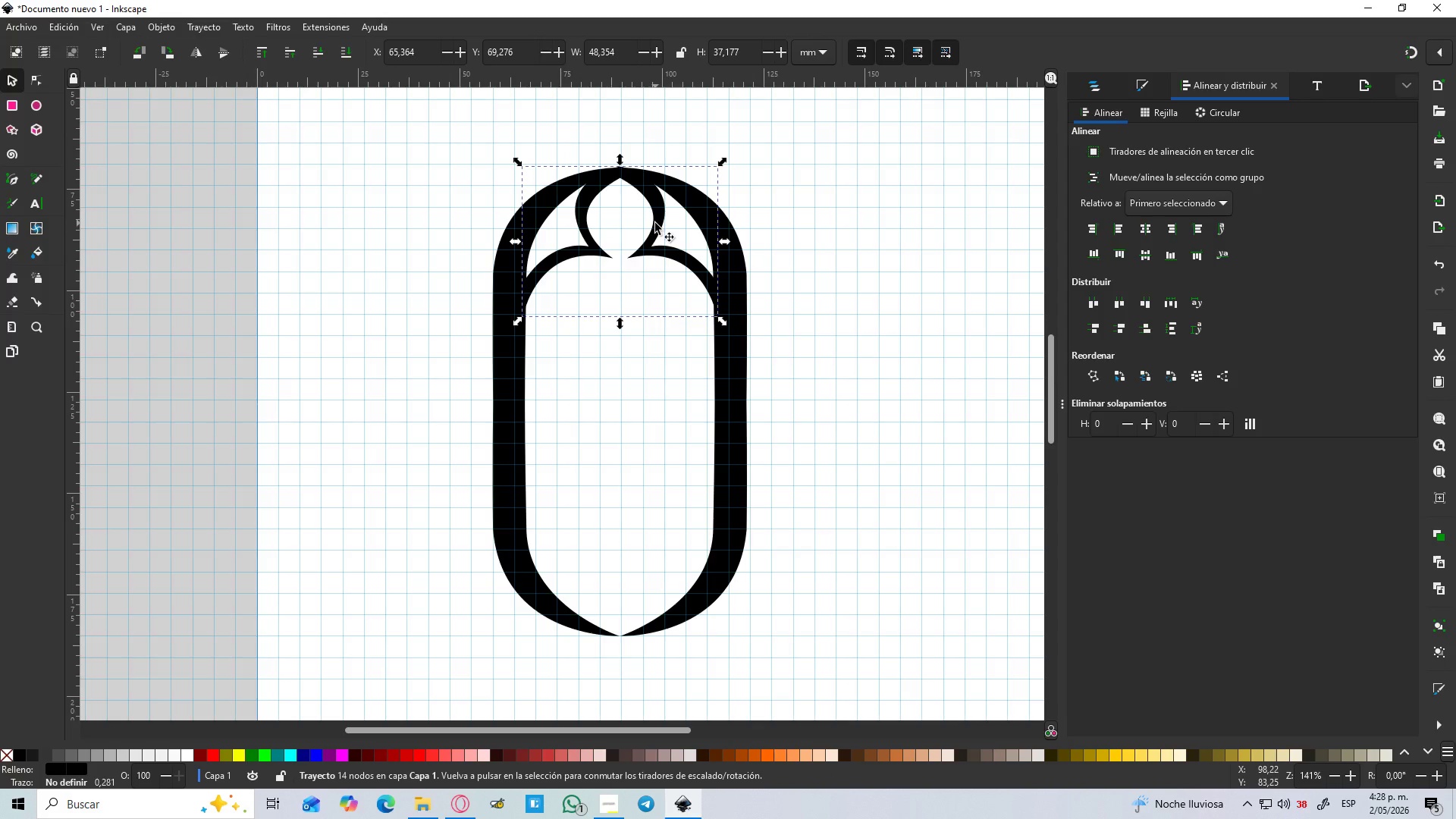 
key(Control+D)
 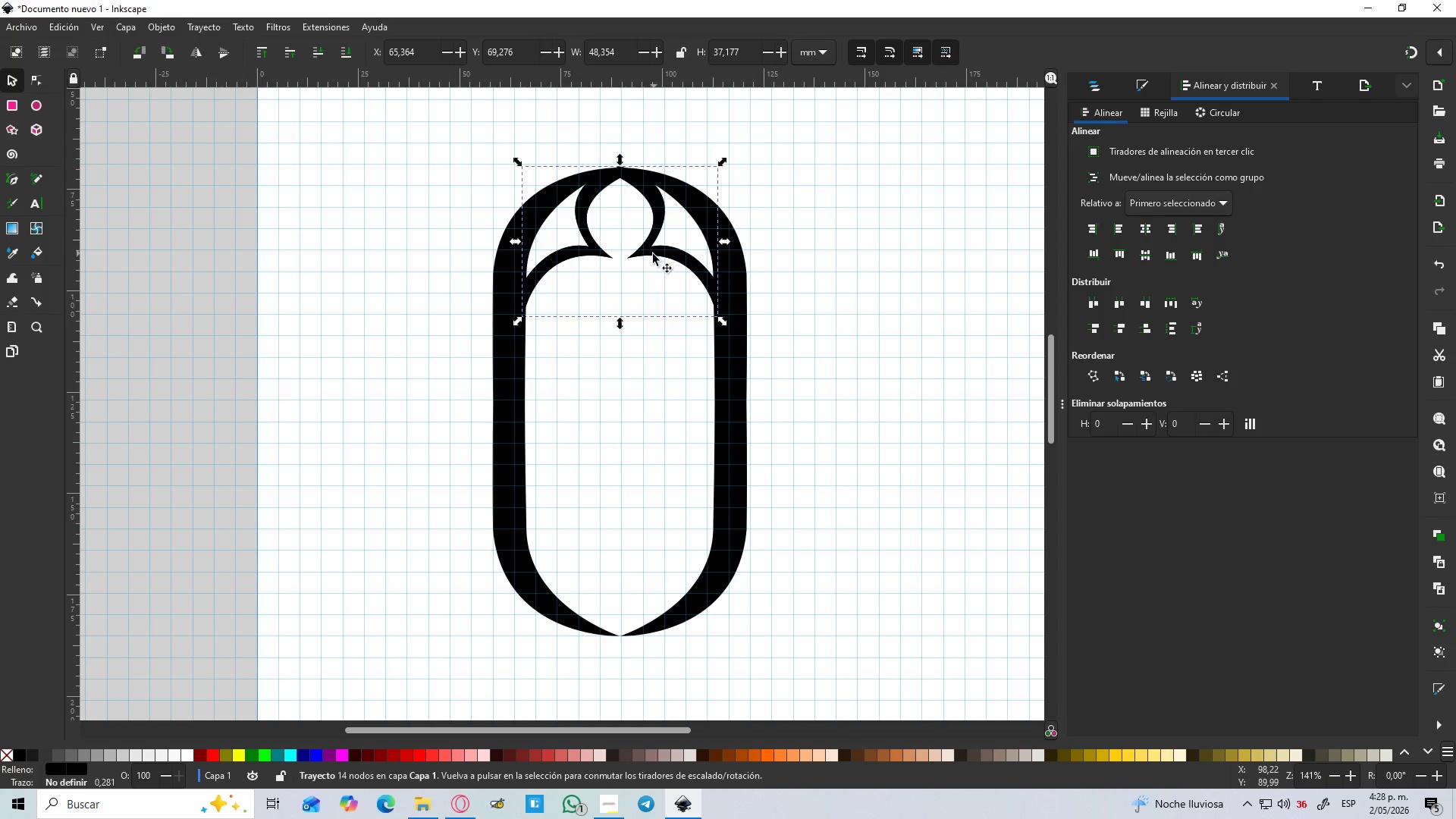 
left_click([221, 47])
 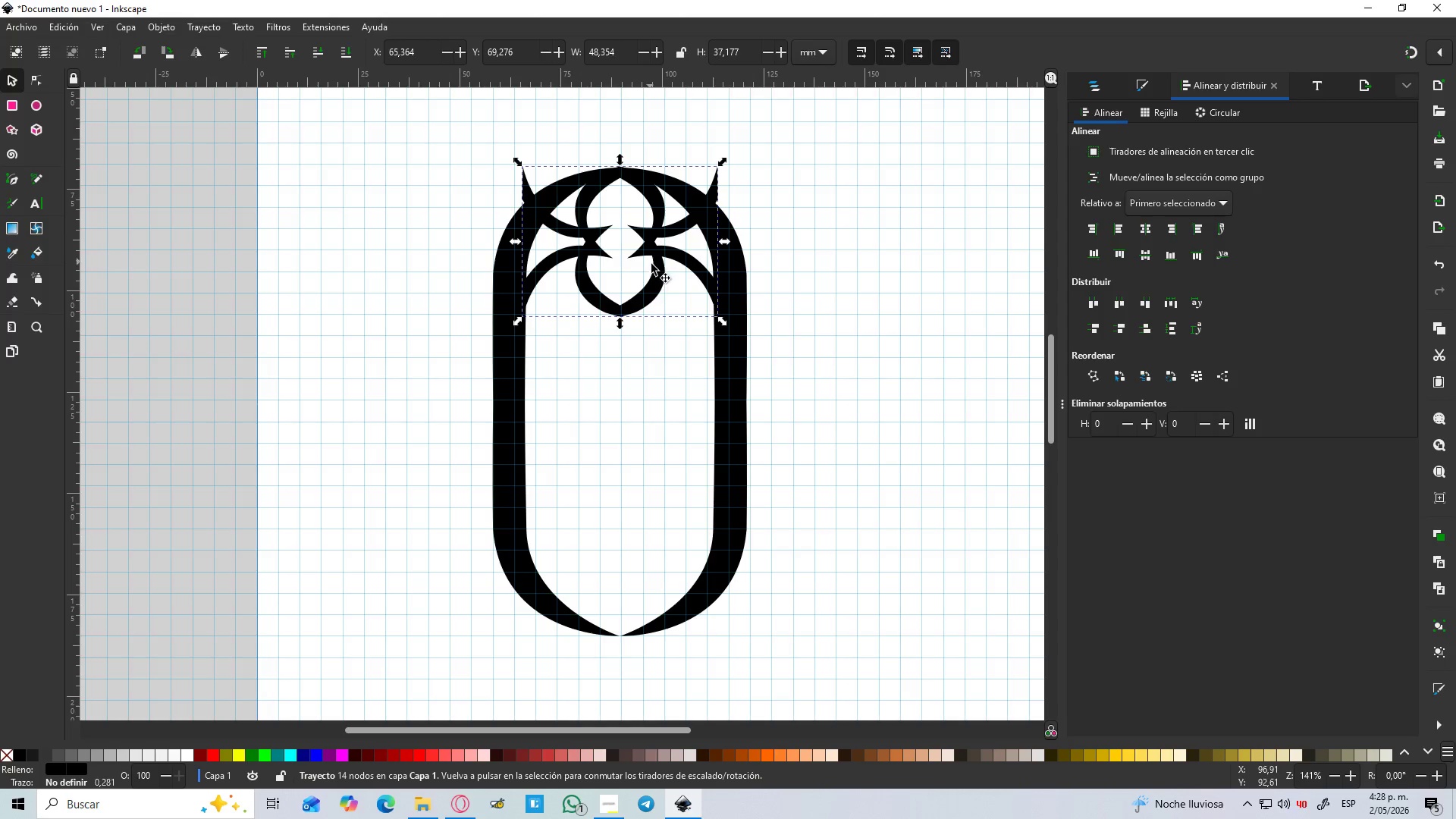 
left_click_drag(start_coordinate=[658, 273], to_coordinate=[681, 598])
 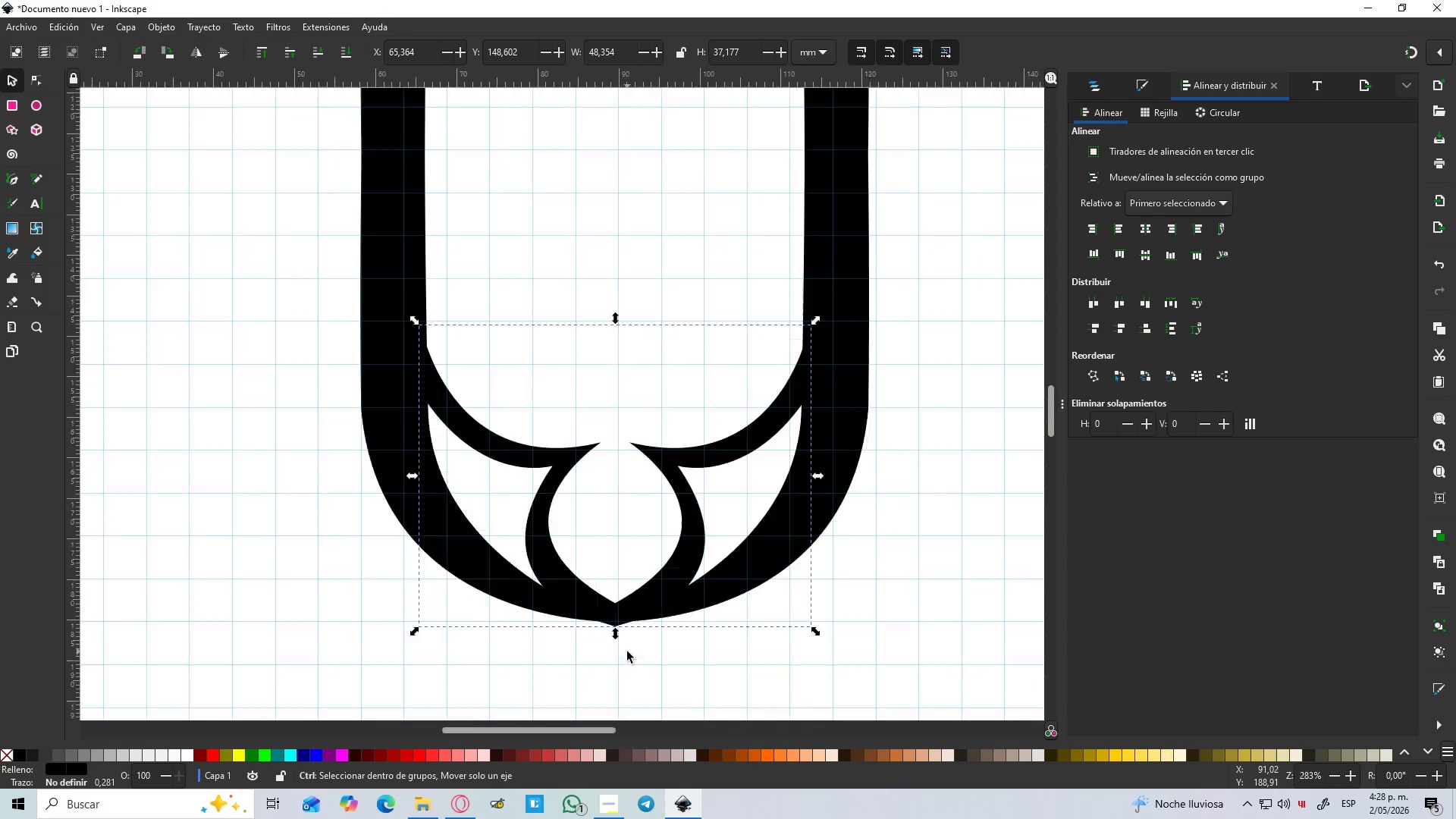 
hold_key(key=ControlLeft, duration=1.5)
 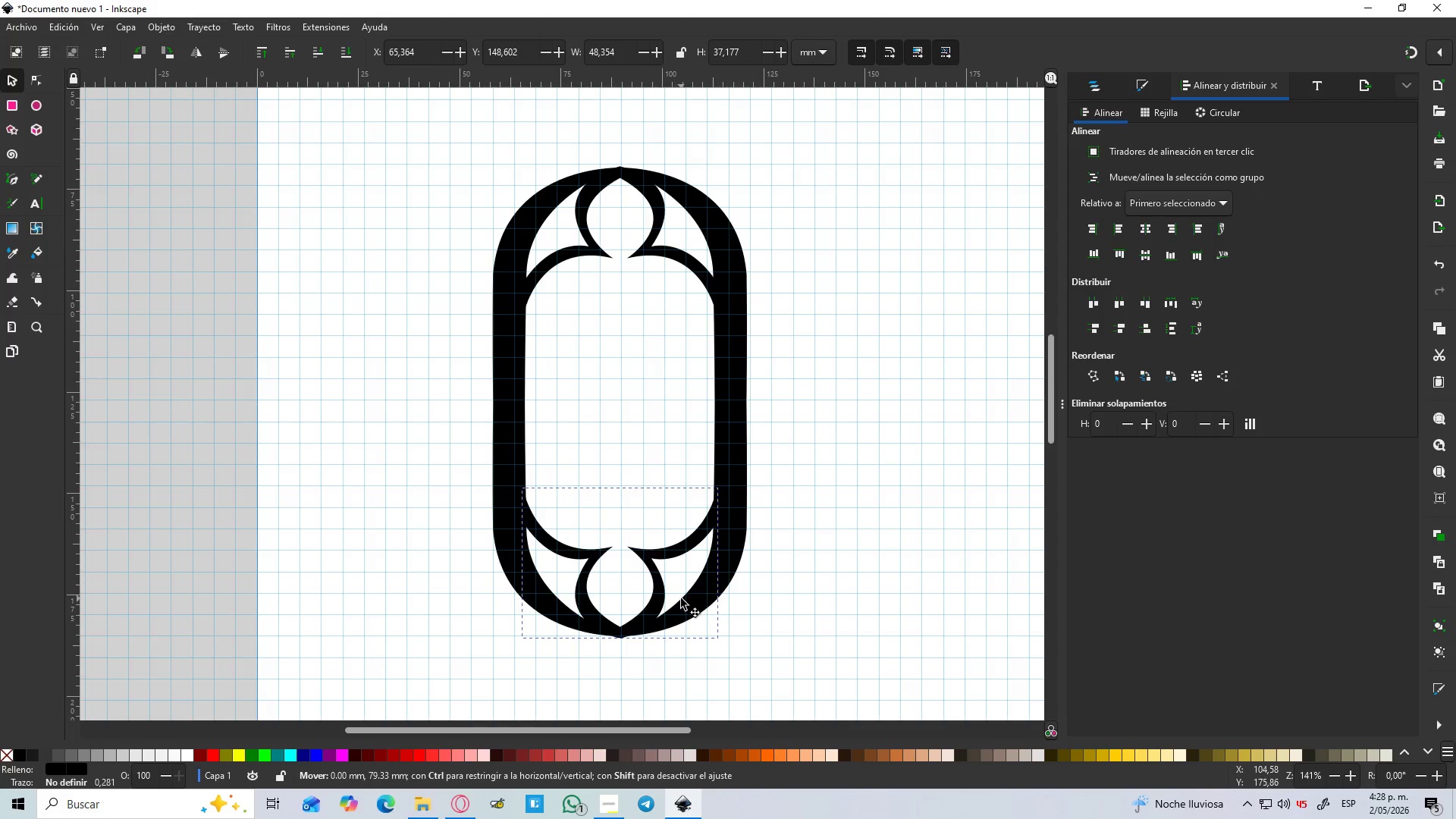 
hold_key(key=ControlLeft, duration=1.42)
 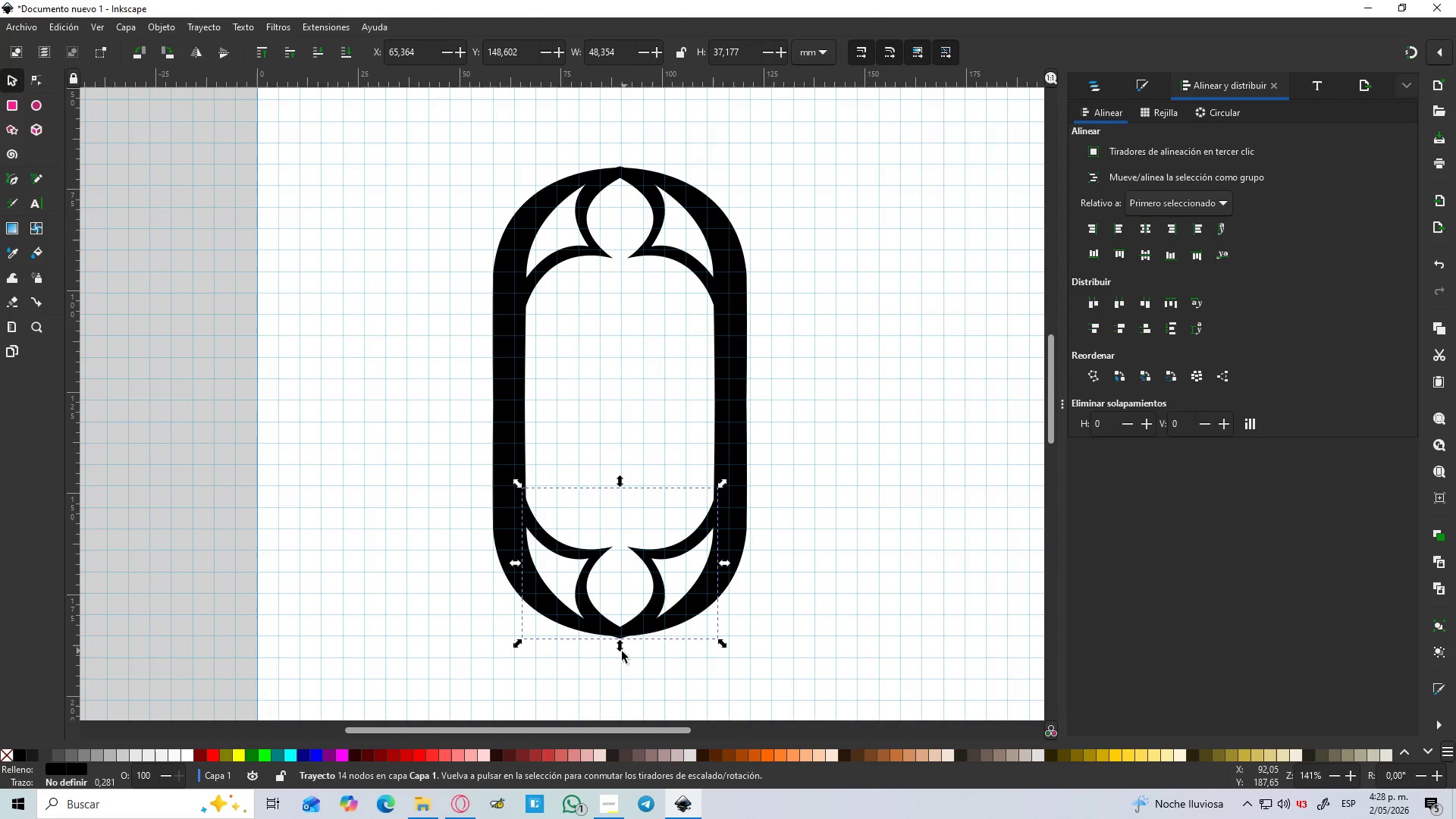 
hold_key(key=ControlLeft, duration=1.51)
scroll: coordinate [626, 600], scroll_direction: up, amount: 5.0
 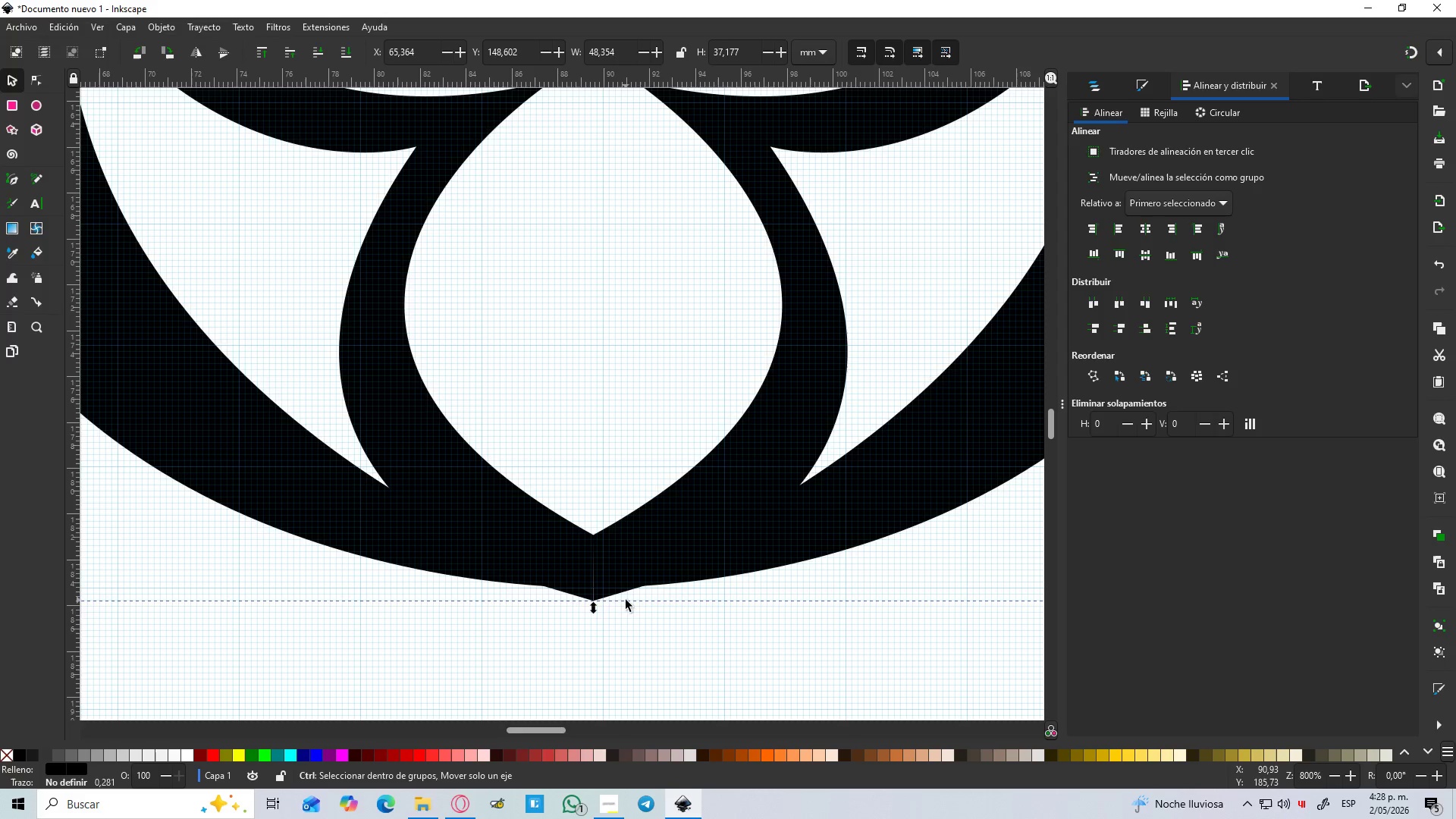 
hold_key(key=ControlLeft, duration=0.45)
scroll: coordinate [626, 602], scroll_direction: down, amount: 4.0
 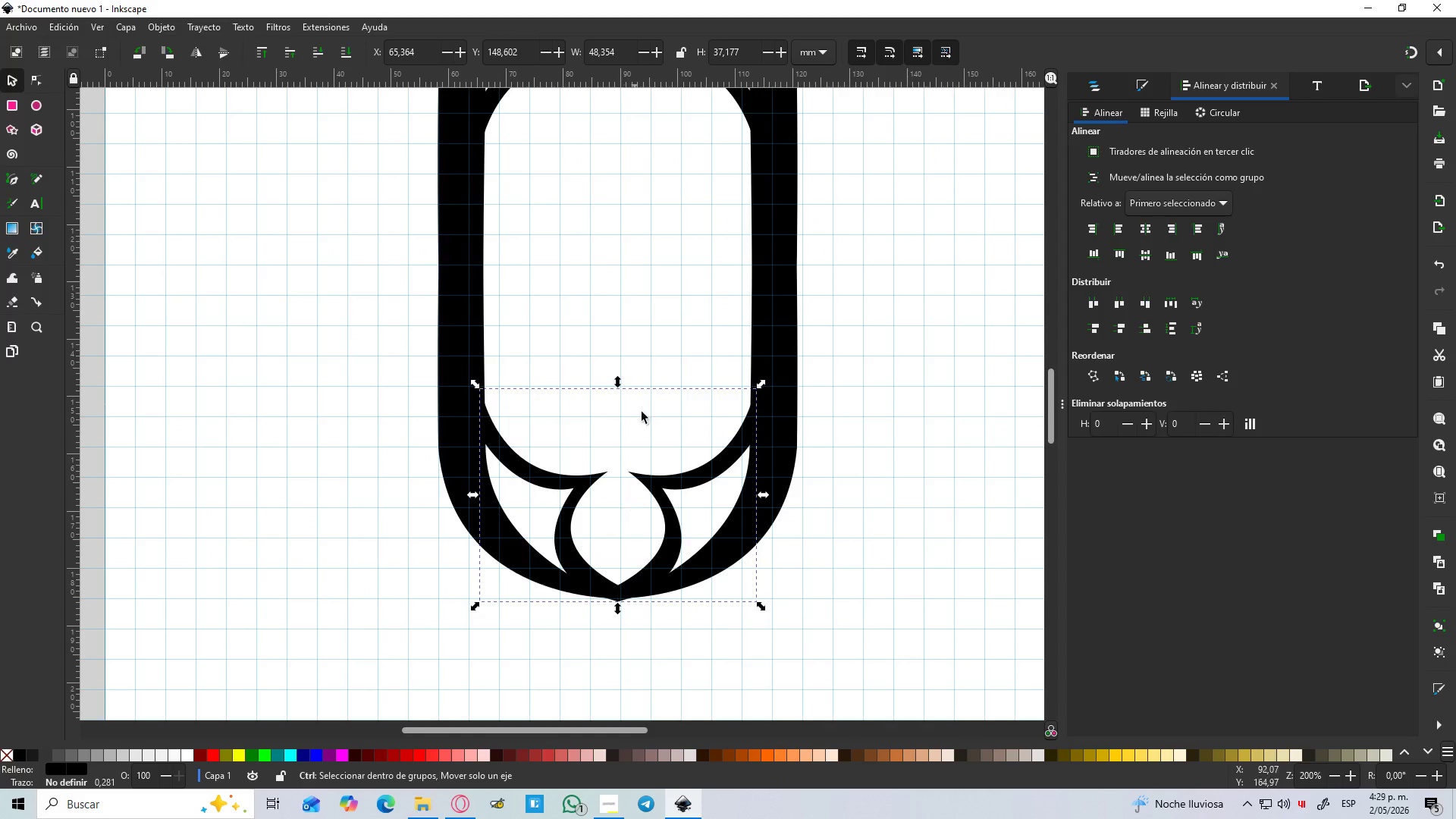 
scroll: coordinate [675, 235], scroll_direction: up, amount: 4.0
 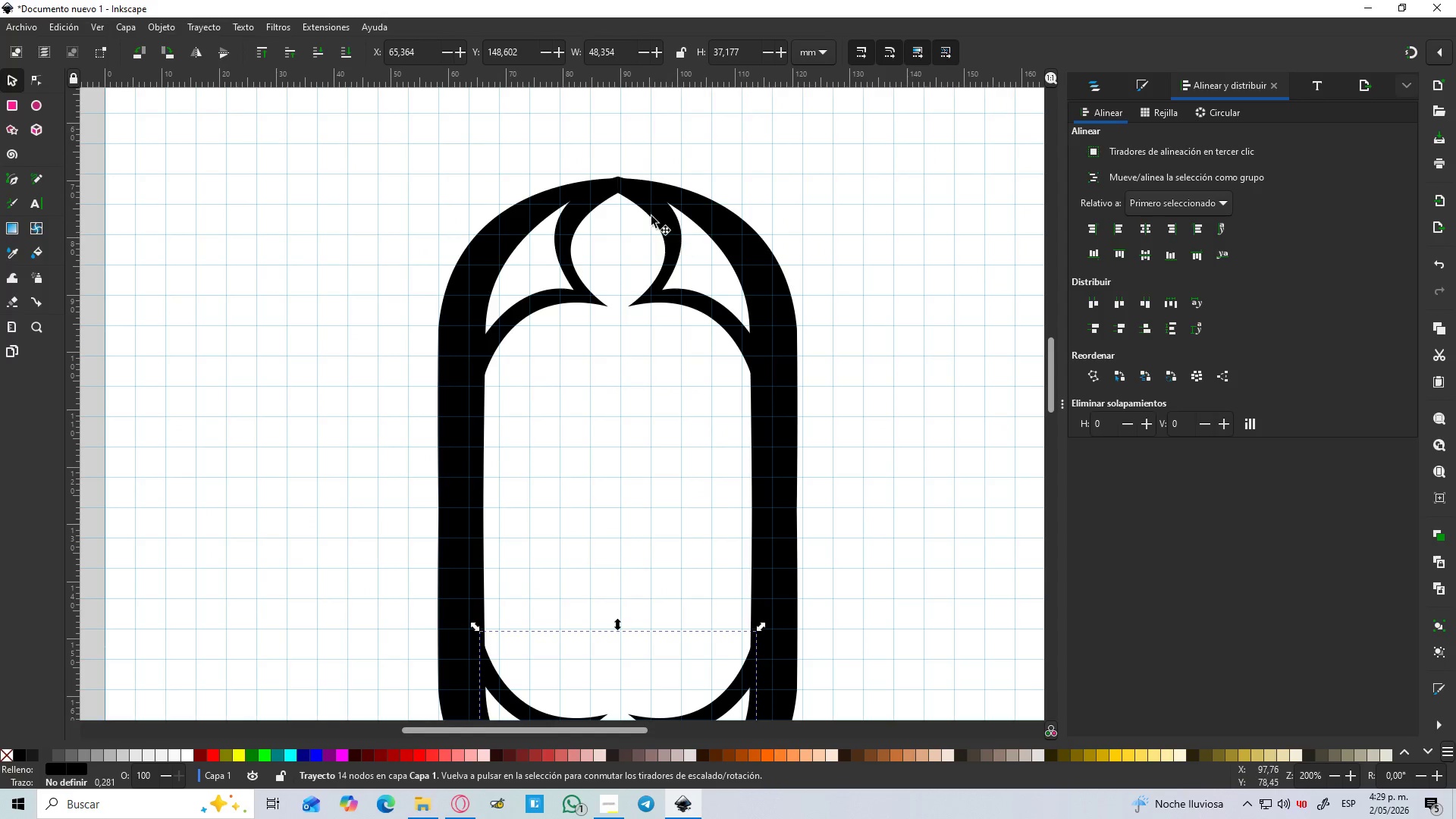 
hold_key(key=ControlLeft, duration=1.03)
 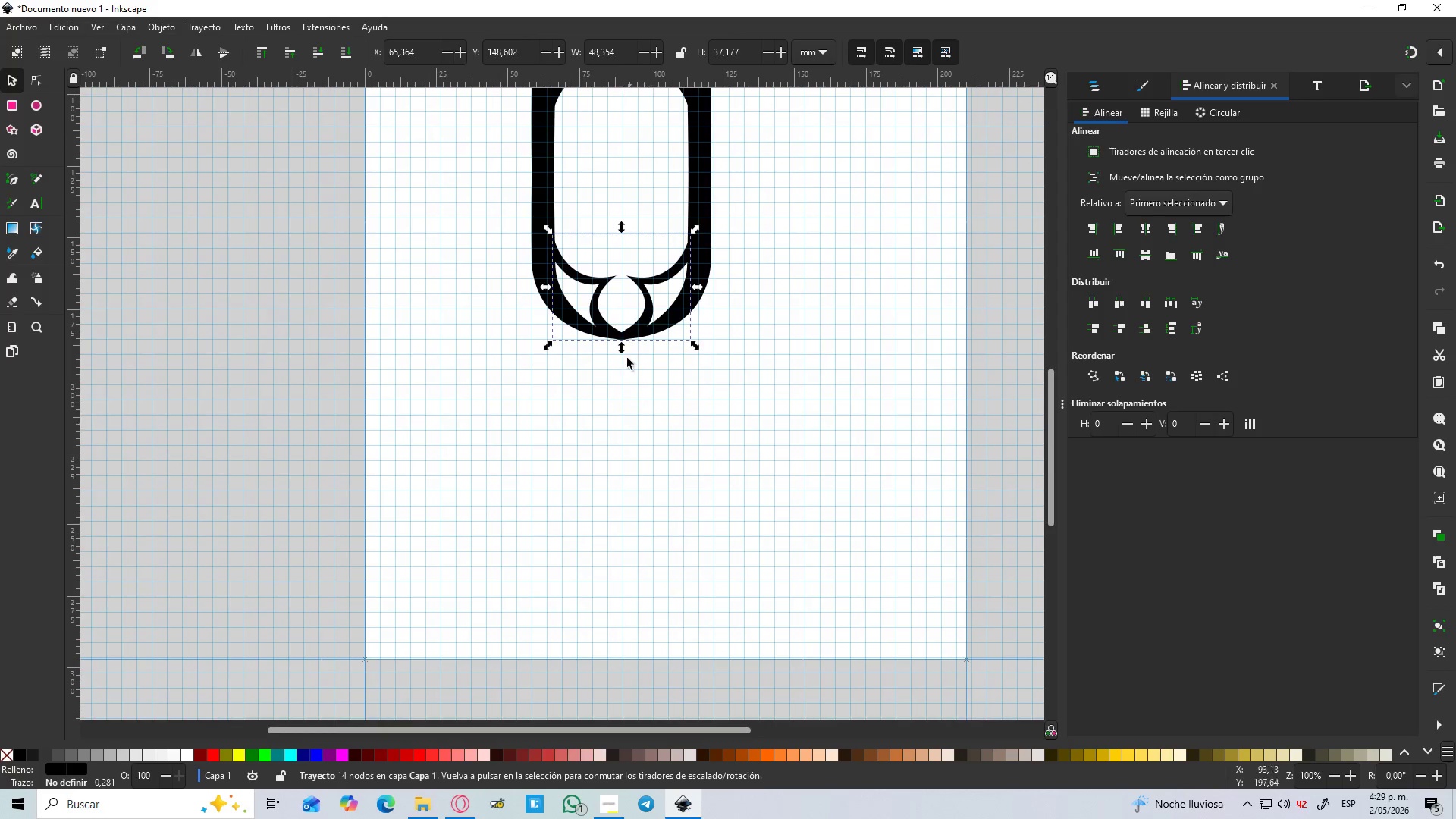 
hold_key(key=ControlLeft, duration=1.45)
 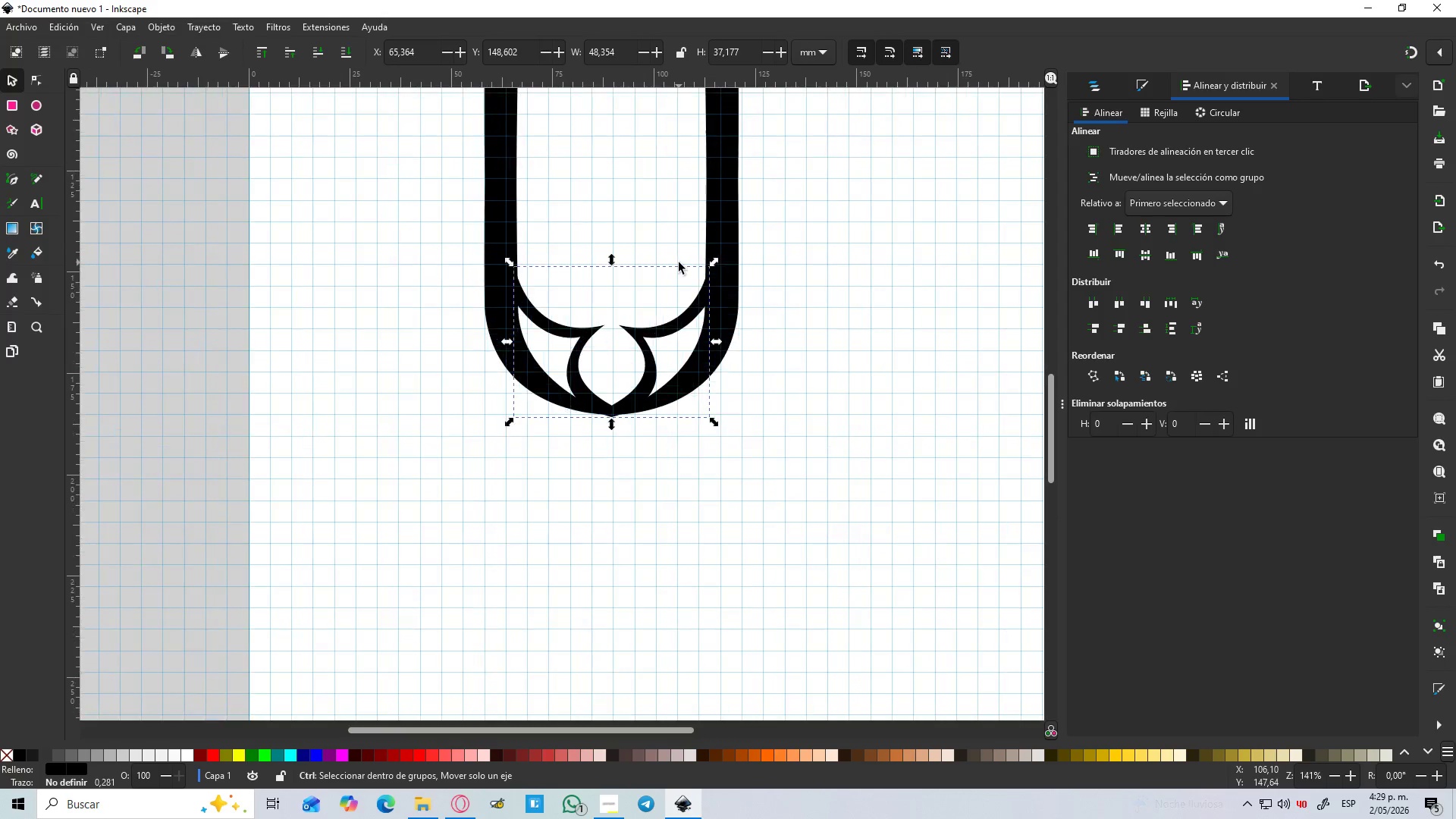 
scroll: coordinate [679, 559], scroll_direction: down, amount: 5.0
 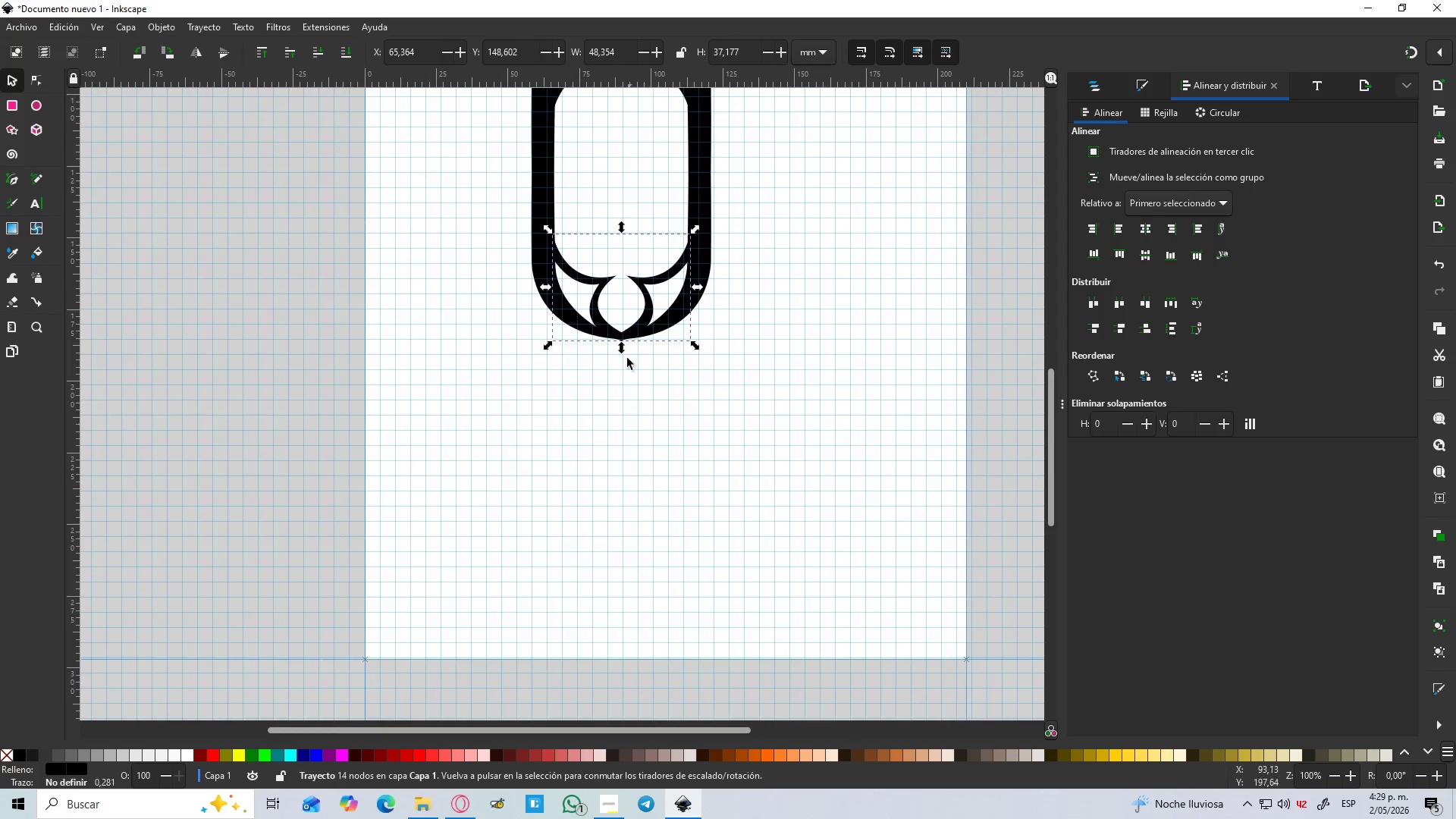 
scroll: coordinate [622, 326], scroll_direction: up, amount: 5.0
 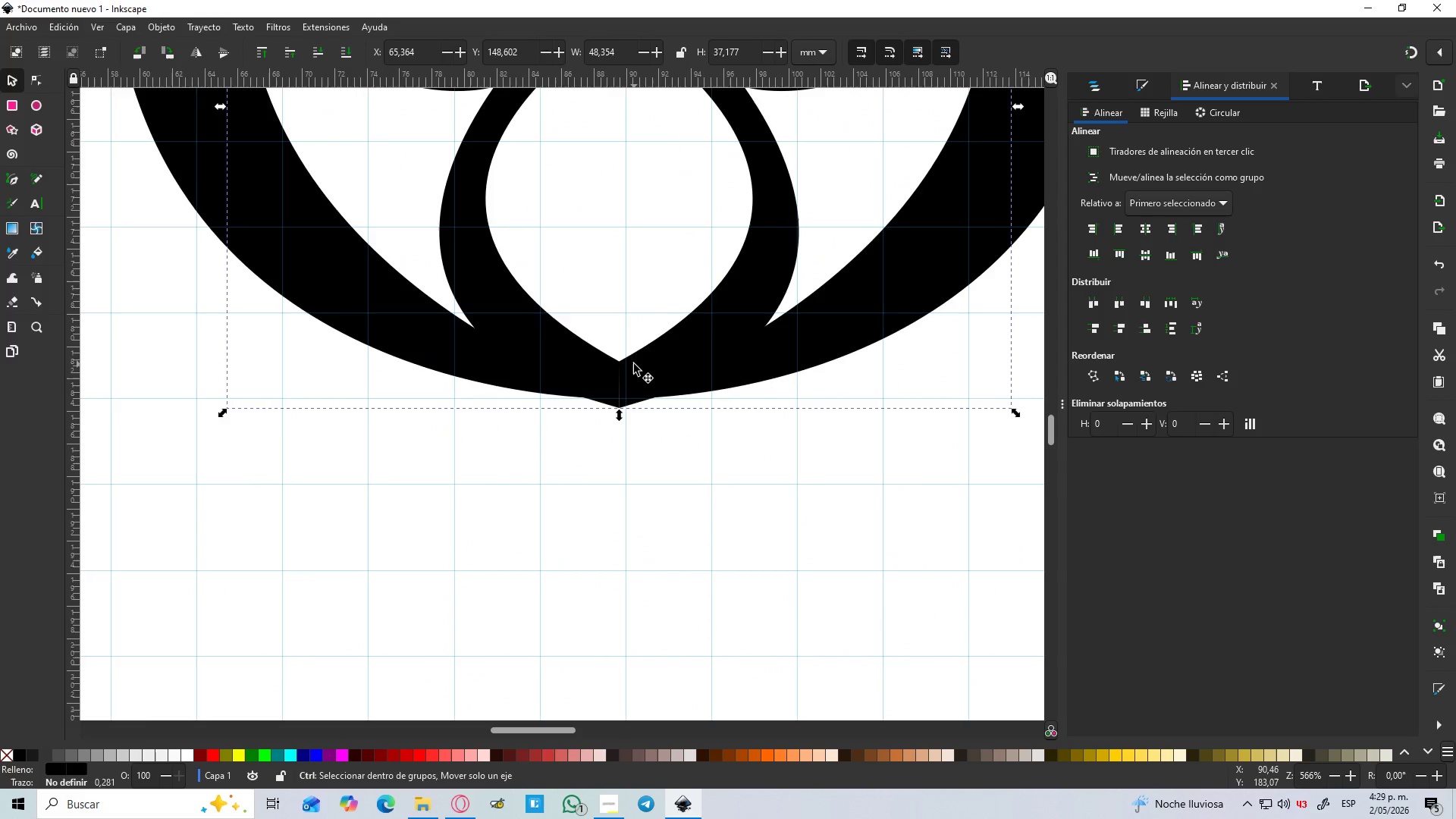 
scroll: coordinate [634, 364], scroll_direction: down, amount: 4.0
 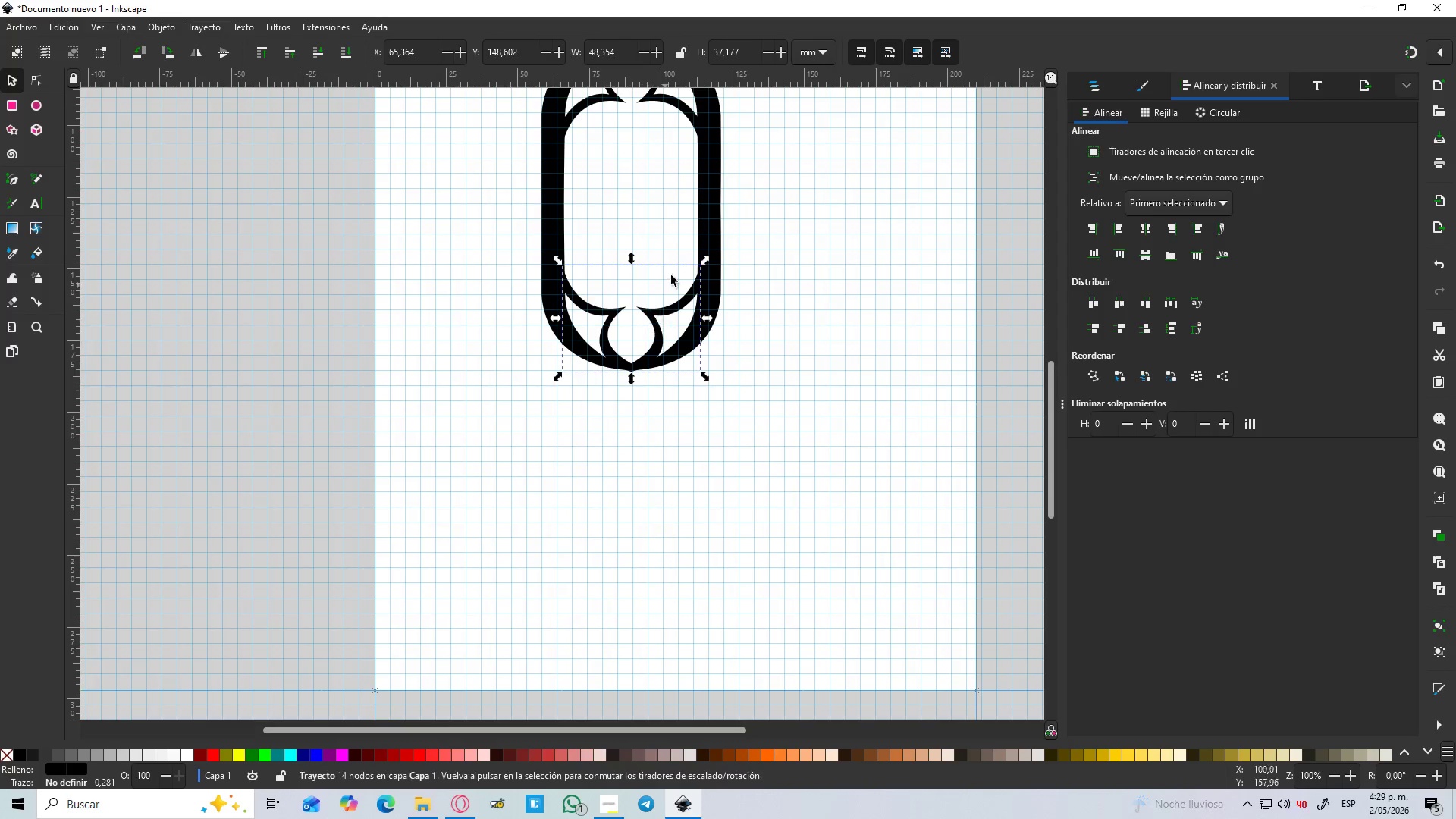 
hold_key(key=ControlLeft, duration=0.64)
scroll: coordinate [679, 262], scroll_direction: up, amount: 1.0
 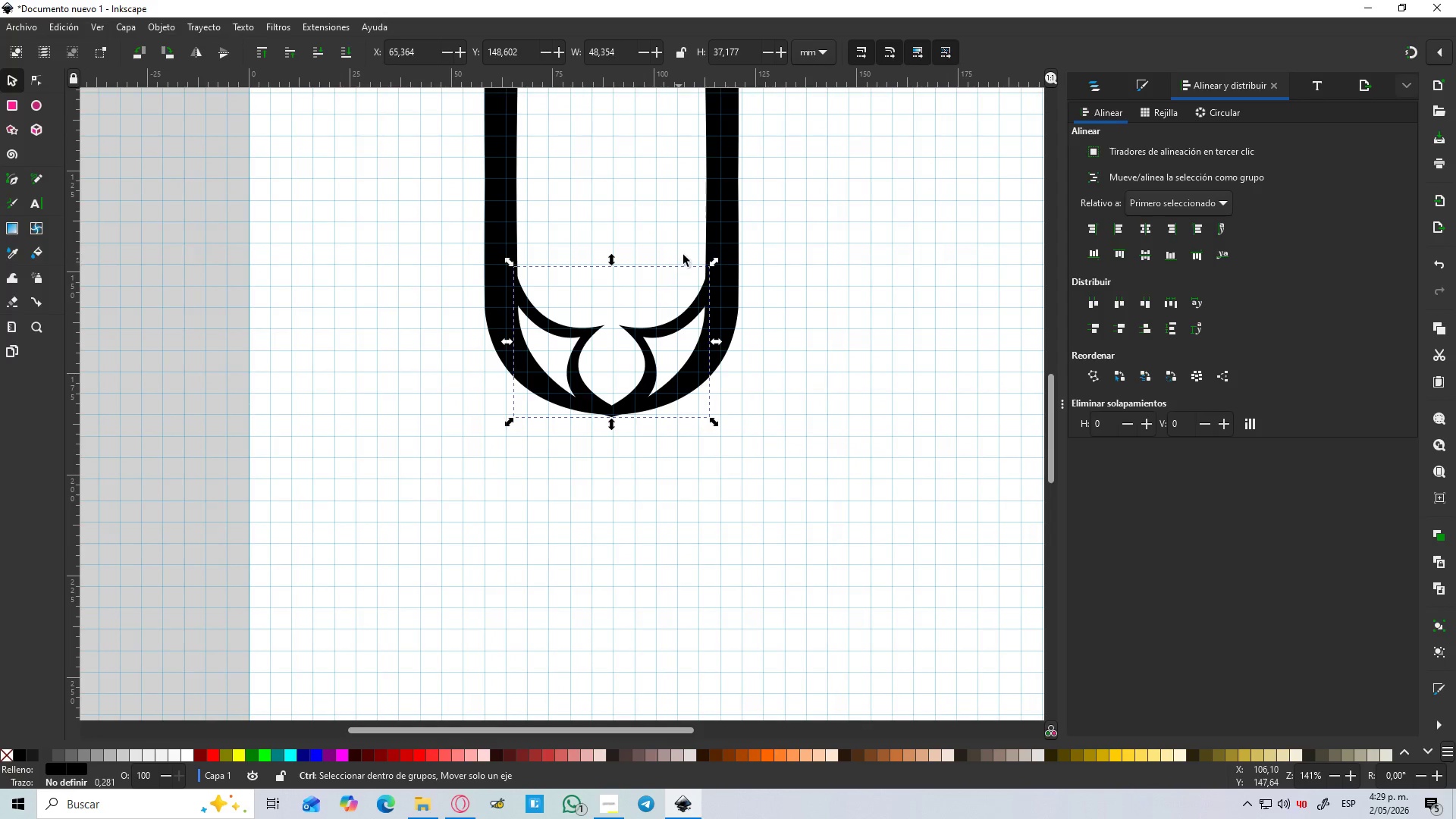 
hold_key(key=ShiftLeft, duration=1.0)
 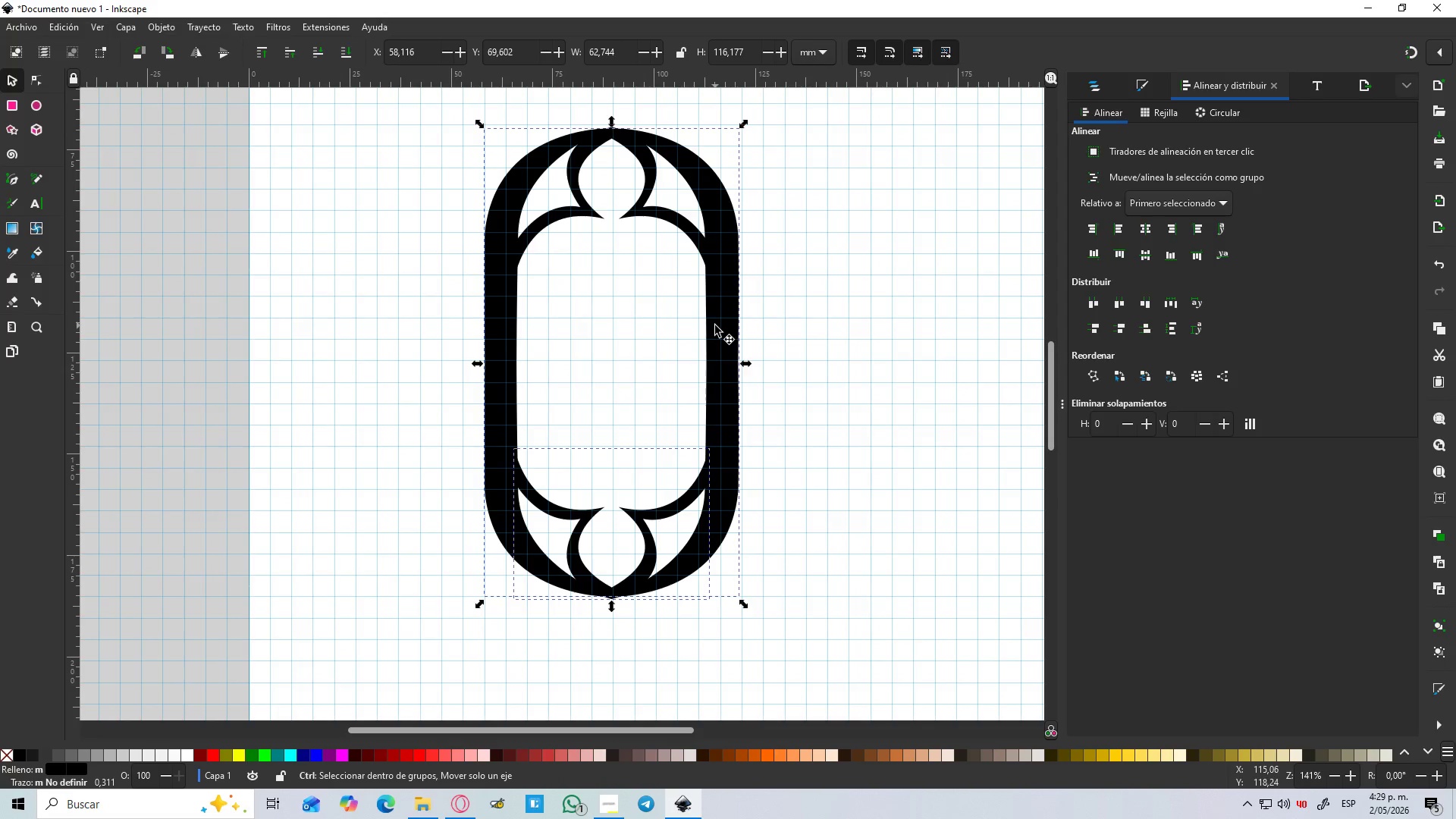 
scroll: coordinate [685, 250], scroll_direction: up, amount: 3.0
 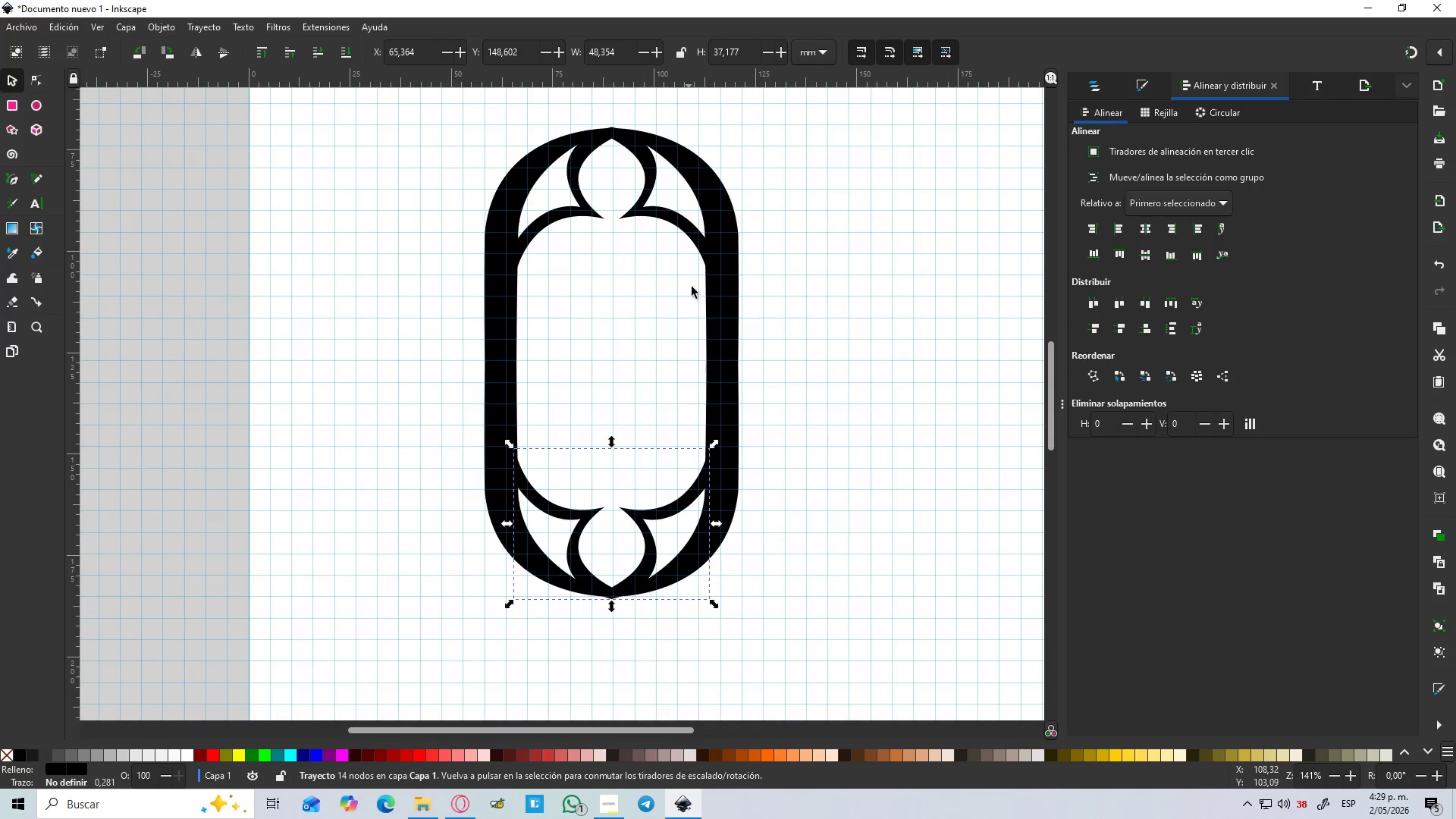 
left_click([713, 334])
 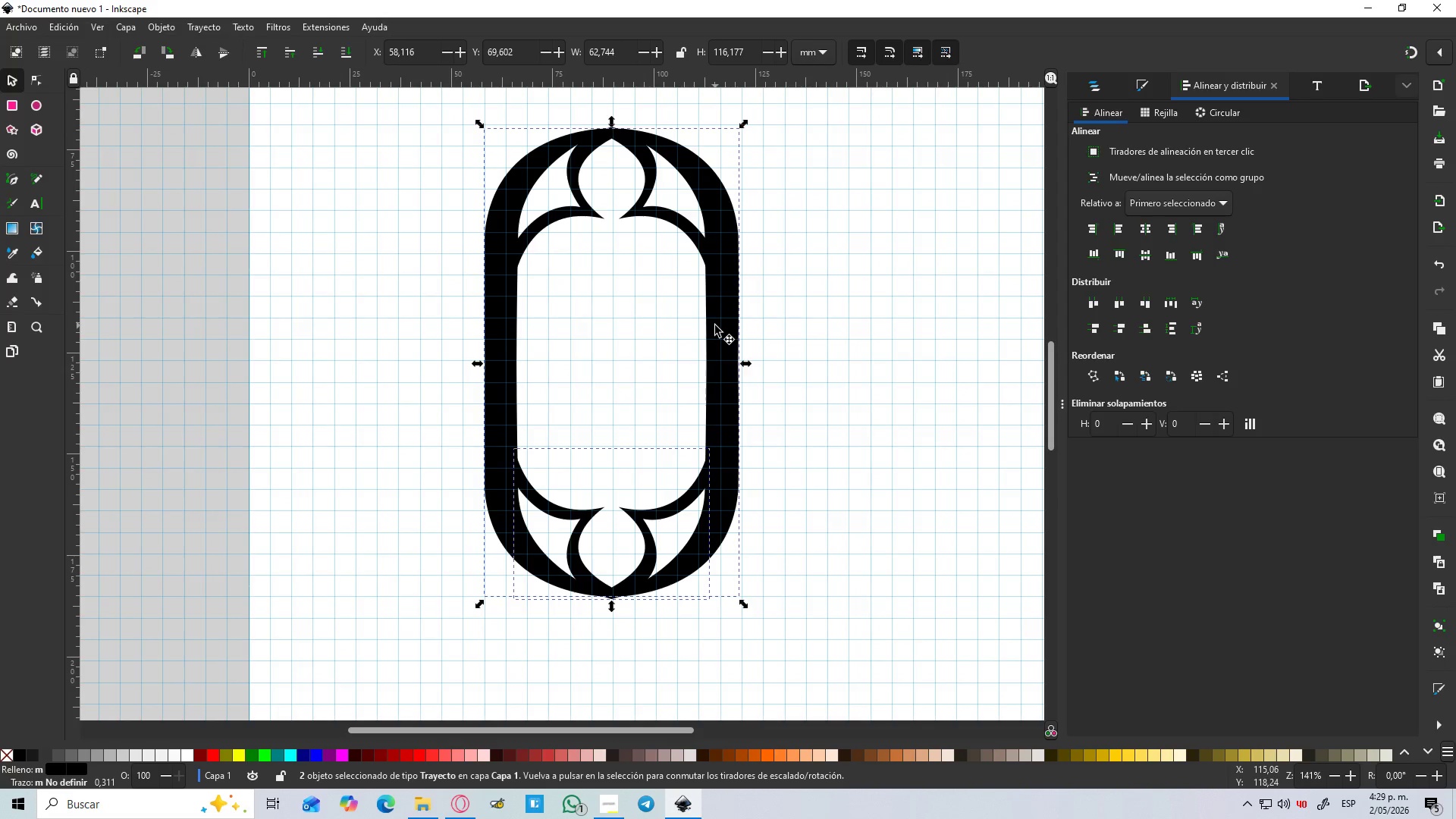 
key(Control+NumpadAdd)
 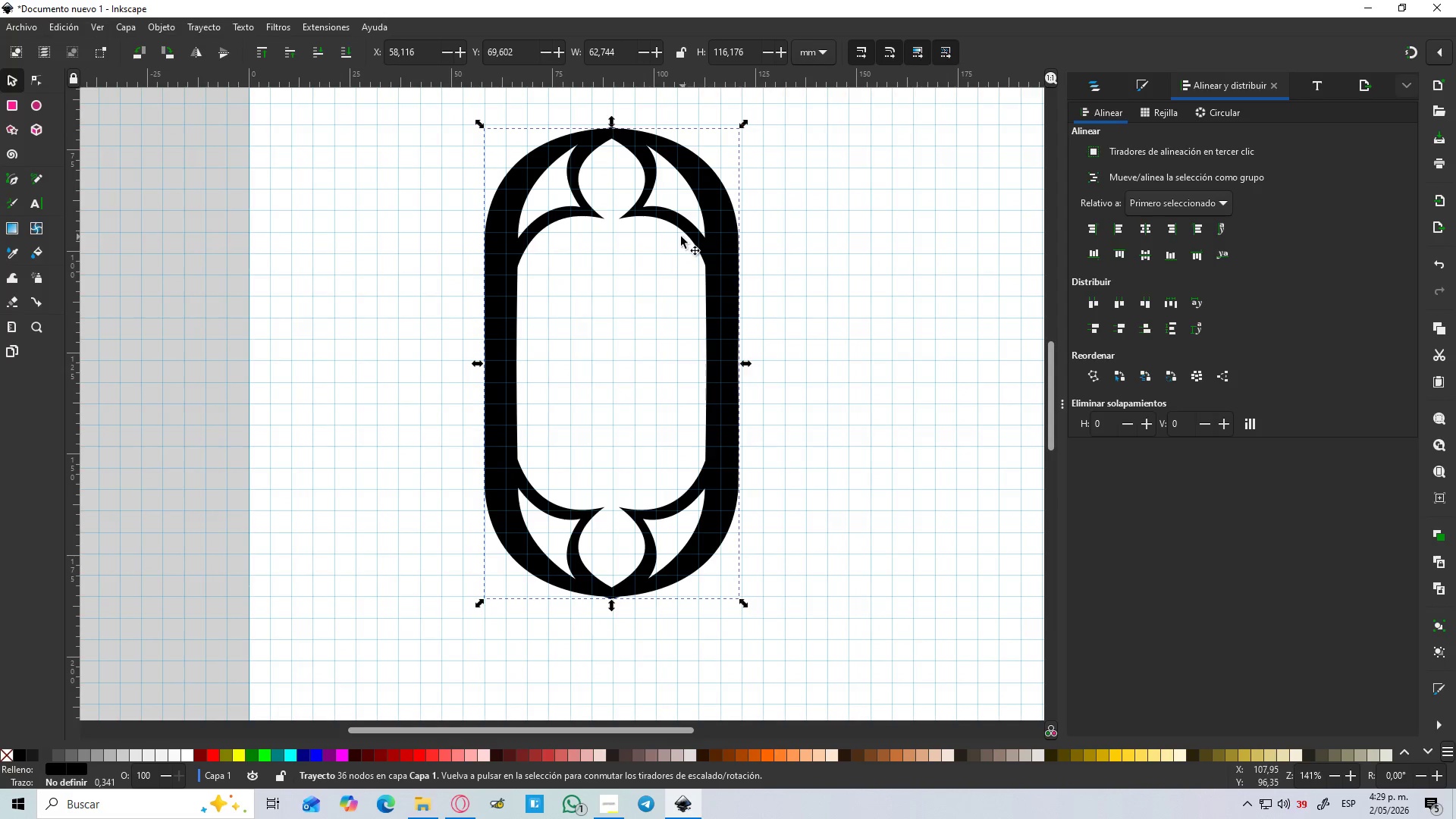 
left_click([682, 228])
 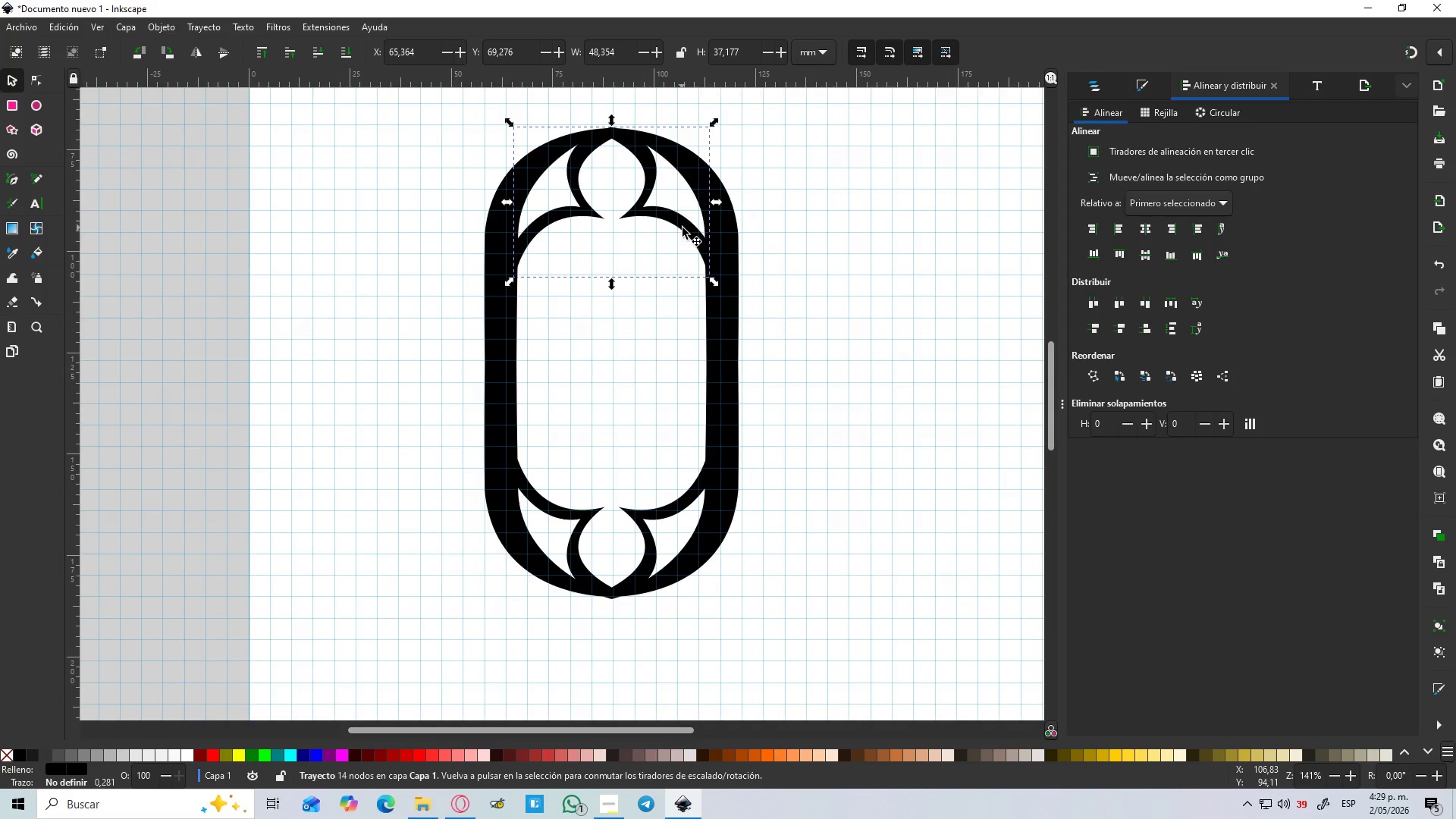 
hold_key(key=ShiftLeft, duration=0.95)
left_click([730, 382])
 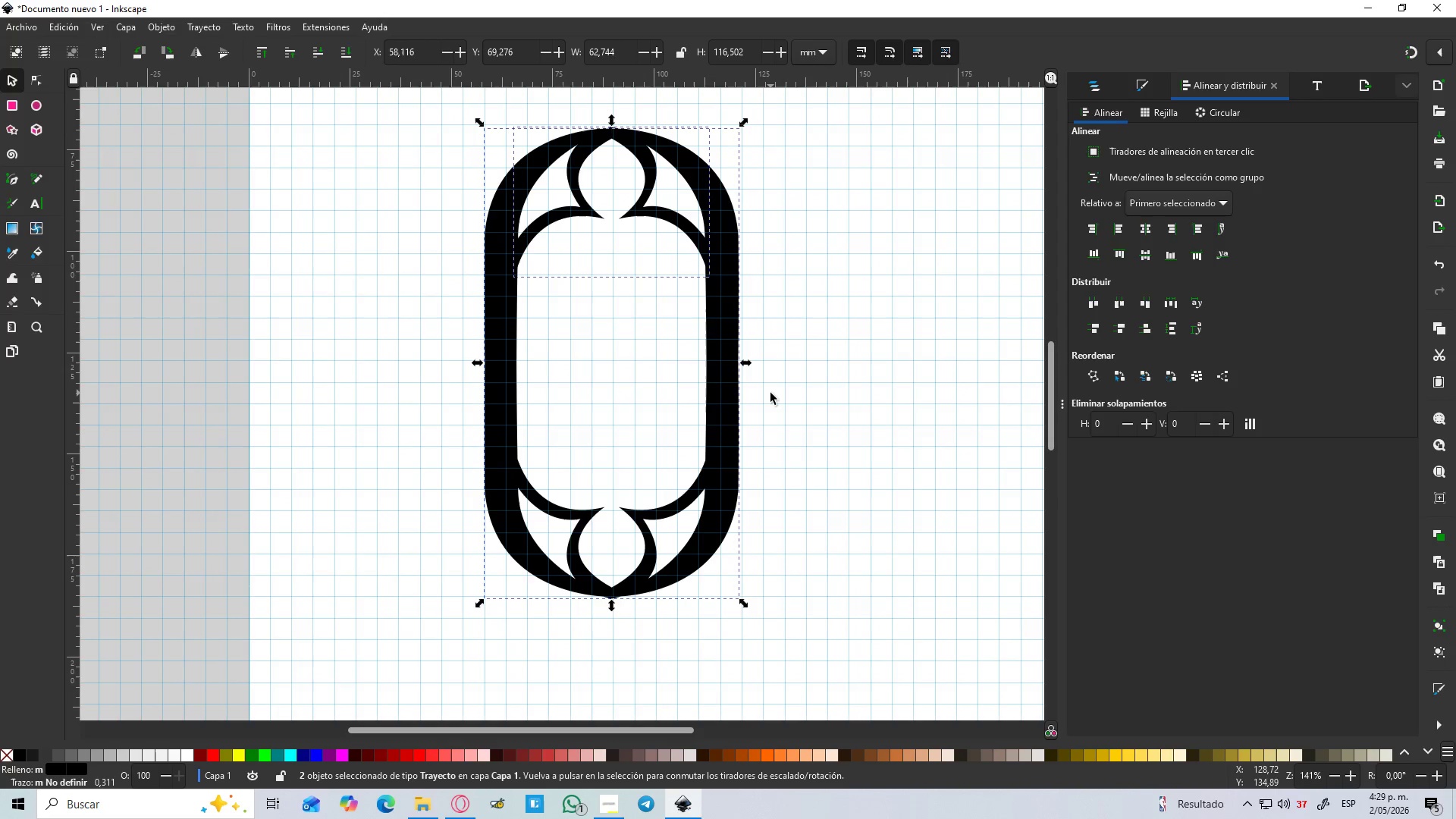 
key(Control+NumpadAdd)
 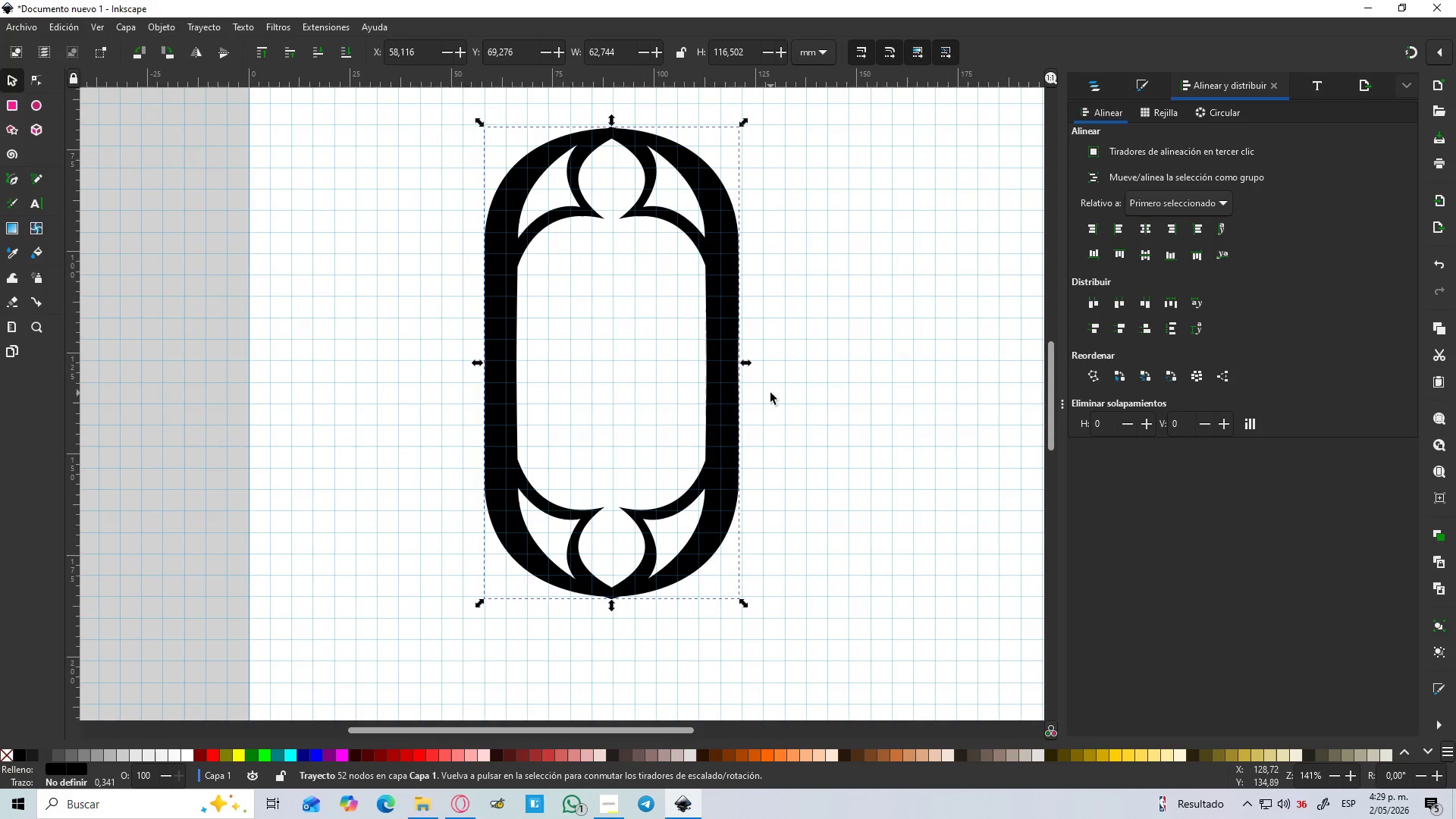 
hold_key(key=ControlLeft, duration=0.53)
scroll: coordinate [773, 393], scroll_direction: down, amount: 3.0
 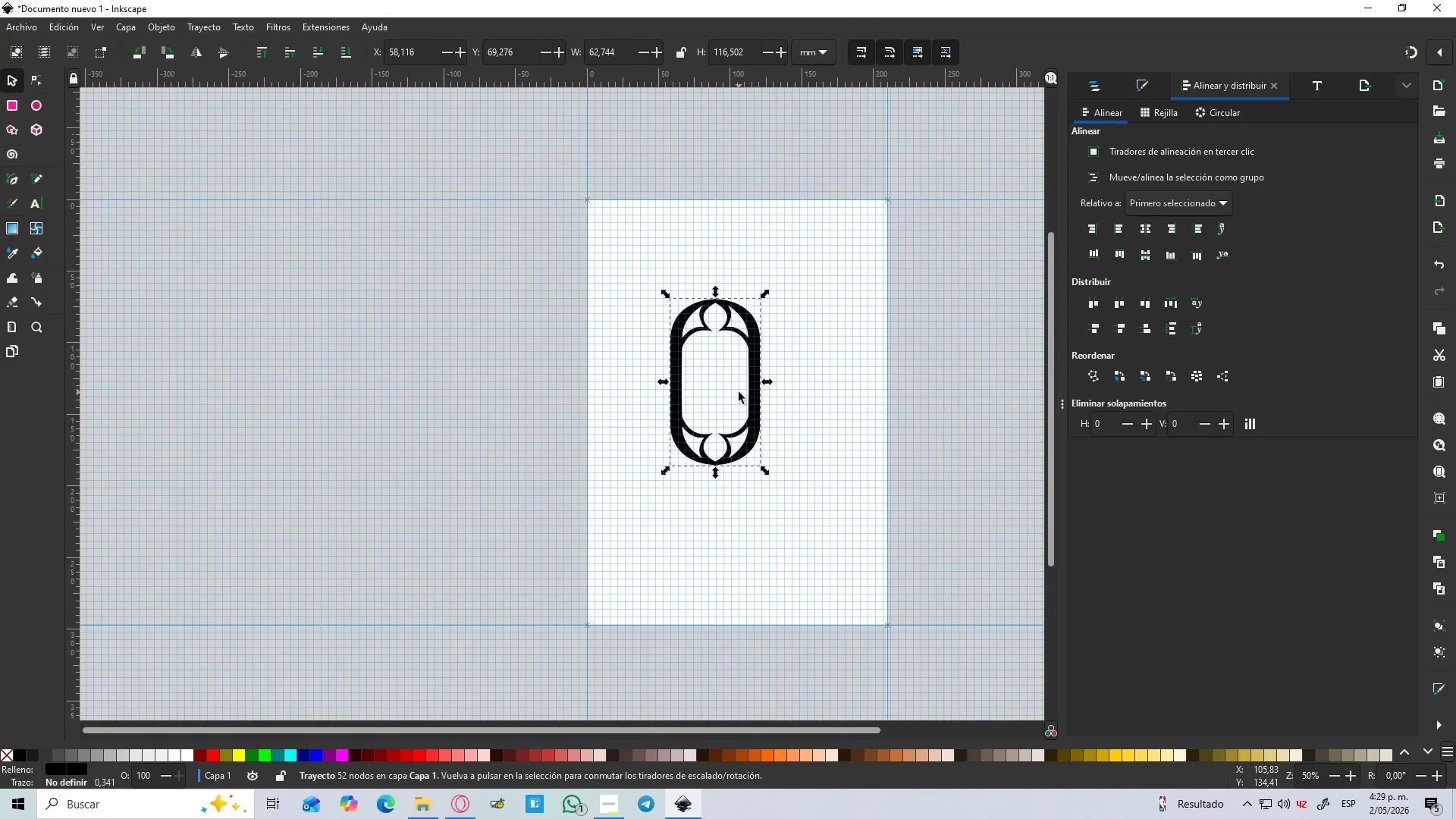 
hold_key(key=ControlLeft, duration=0.47)
scroll: coordinate [689, 426], scroll_direction: up, amount: 2.0
 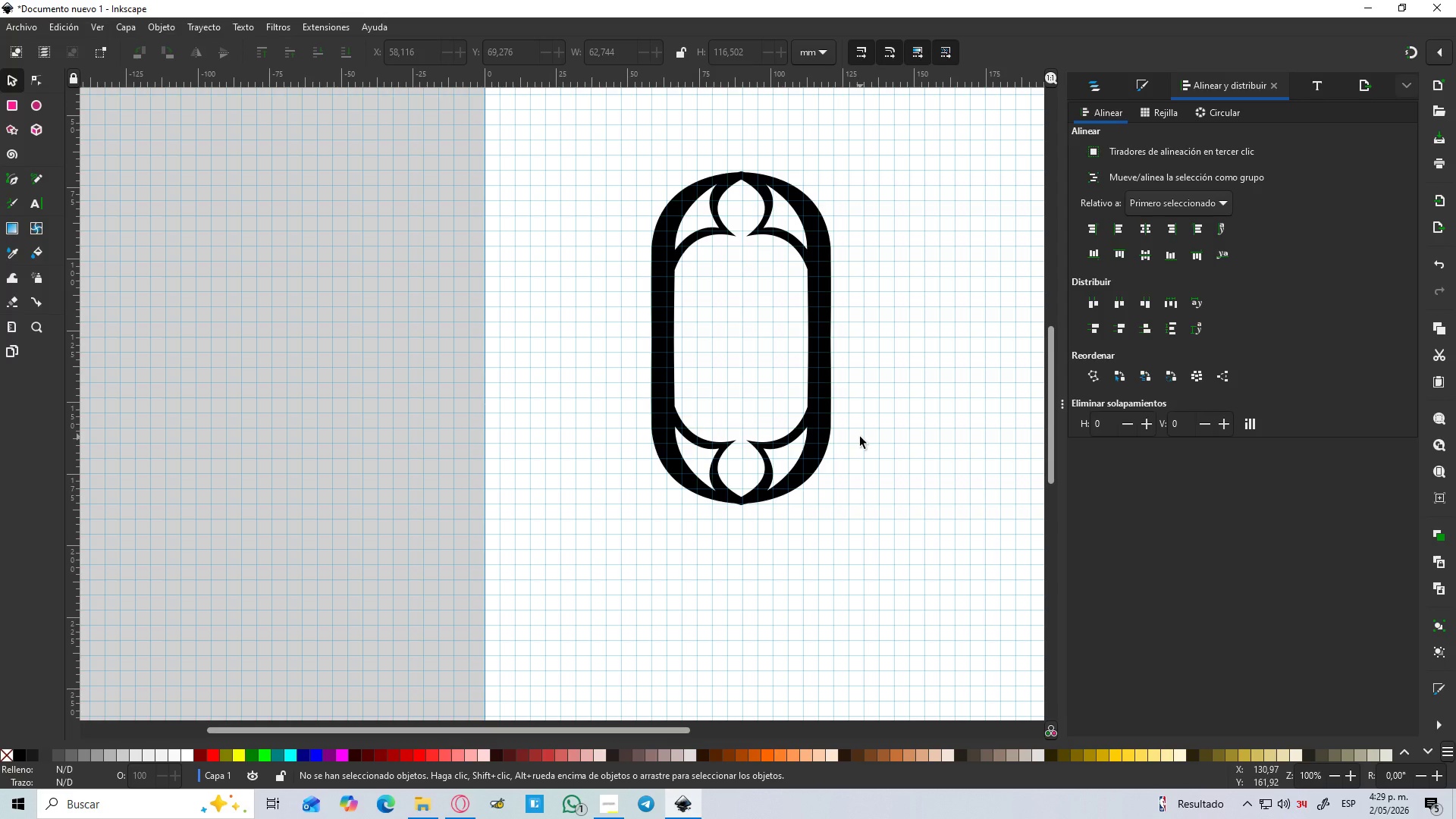 
wait(21.2)
 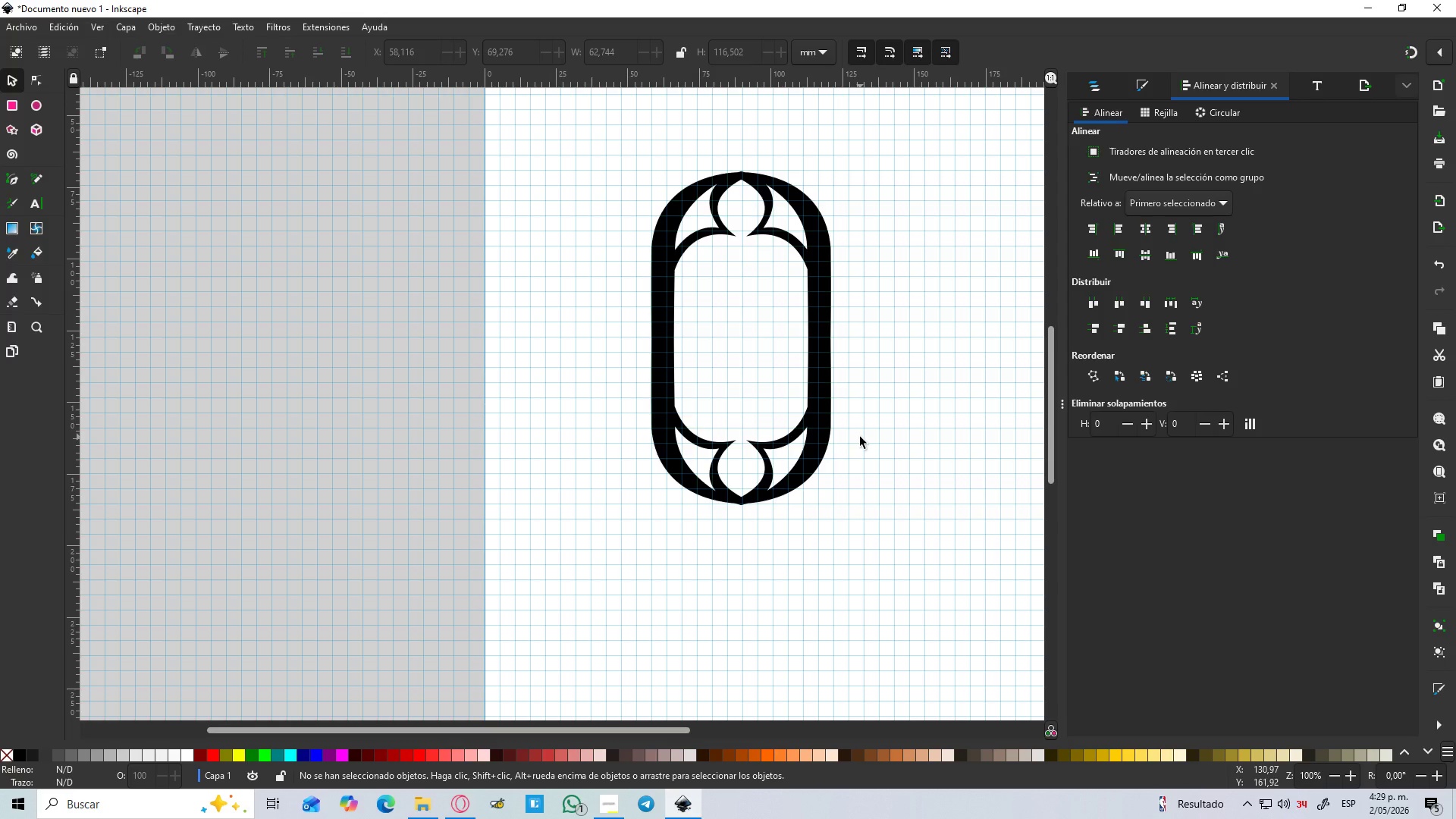 
left_click([819, 229])
 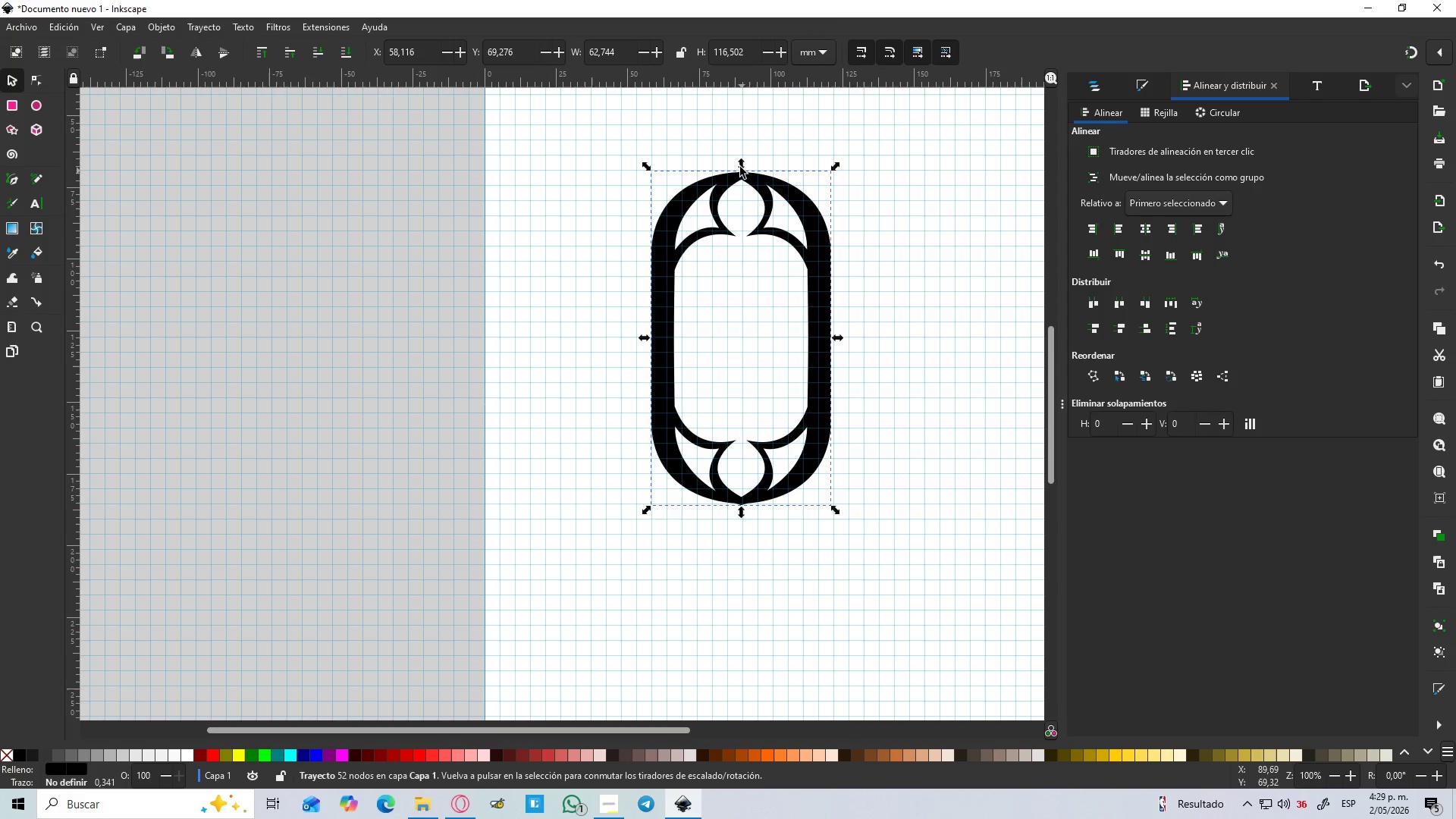 
left_click_drag(start_coordinate=[738, 164], to_coordinate=[735, 79])
 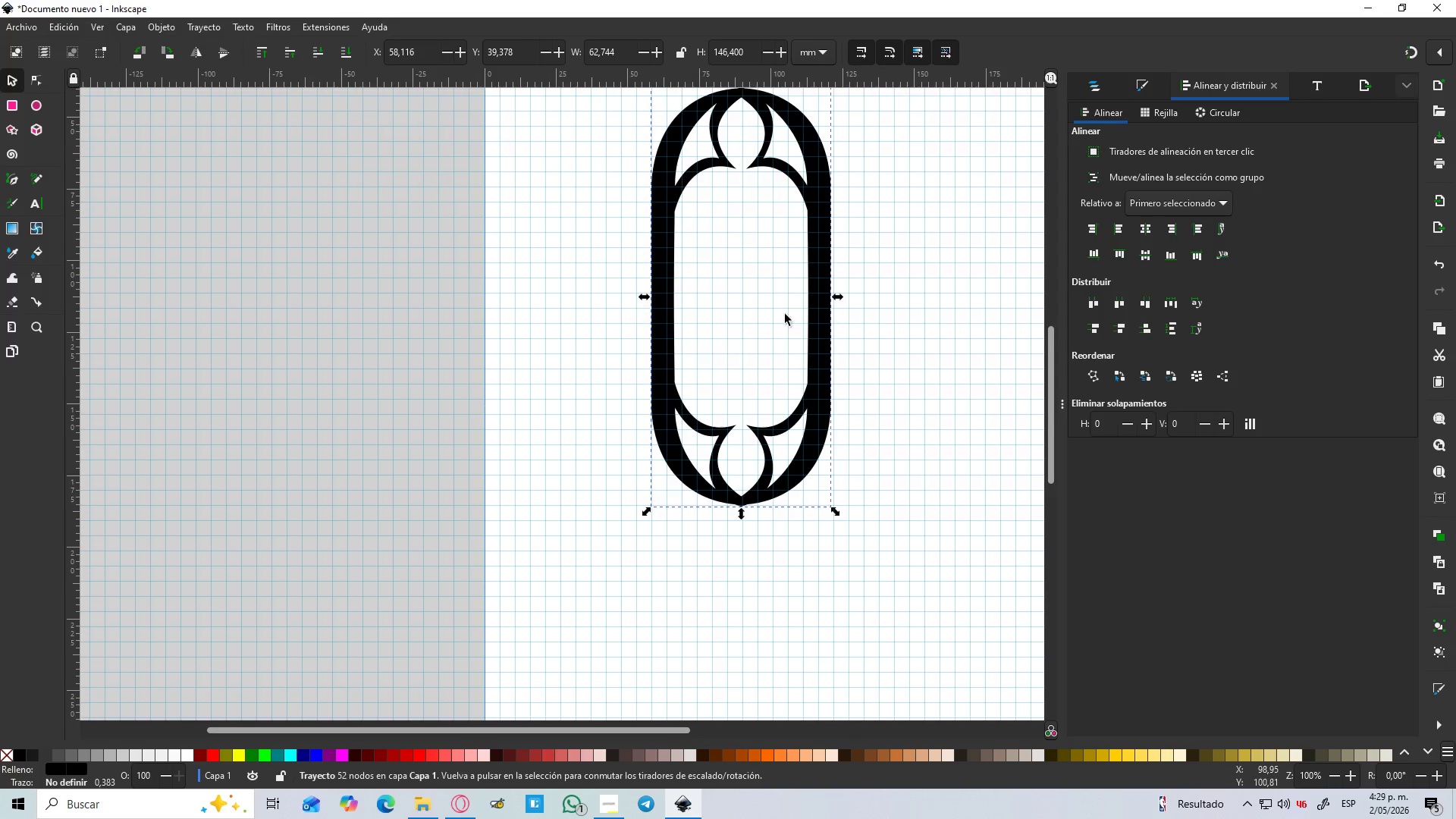 
hold_key(key=ControlLeft, duration=1.28)
scroll: coordinate [806, 351], scroll_direction: down, amount: 3.0
 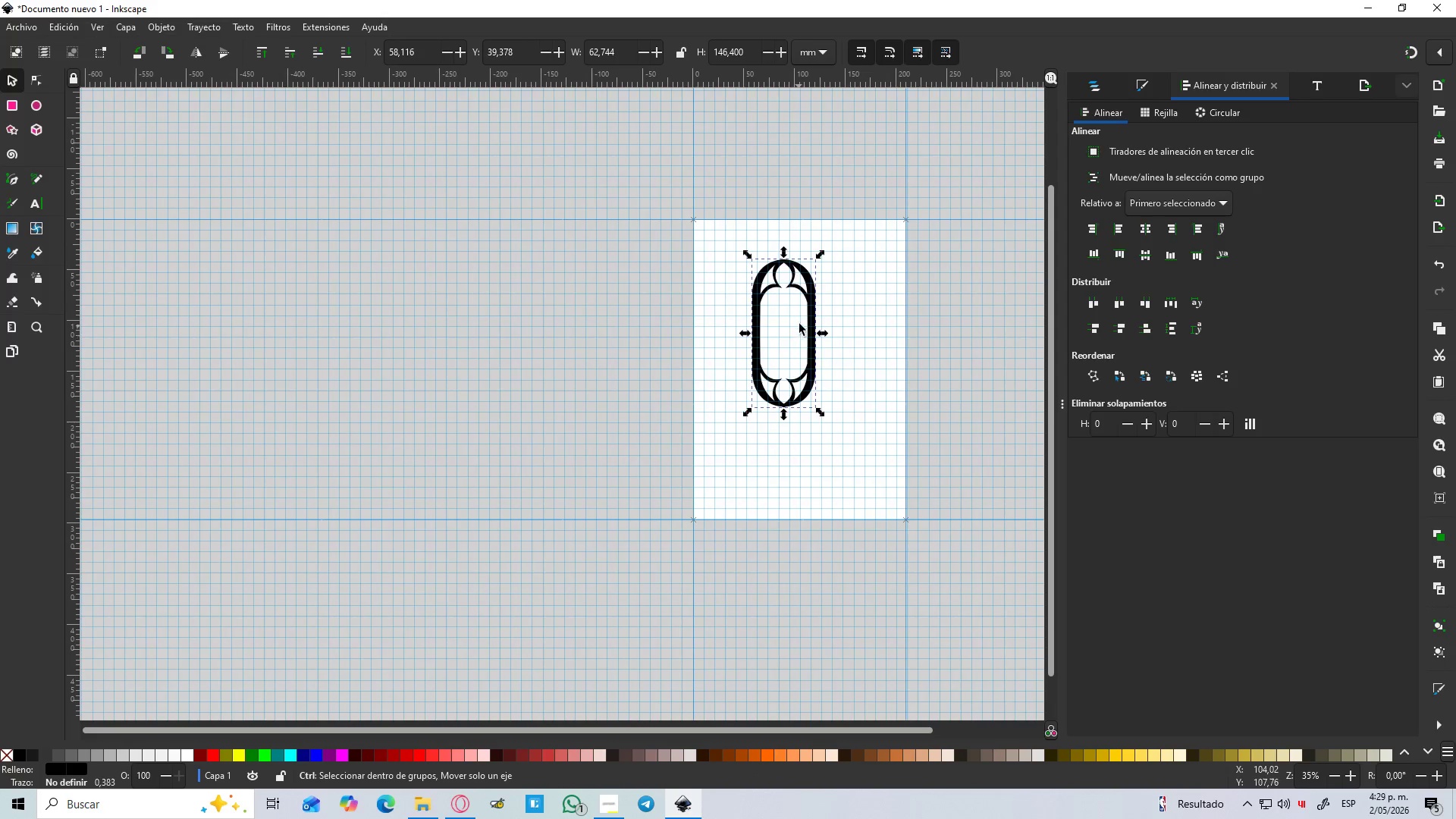 
scroll: coordinate [799, 315], scroll_direction: up, amount: 3.0
 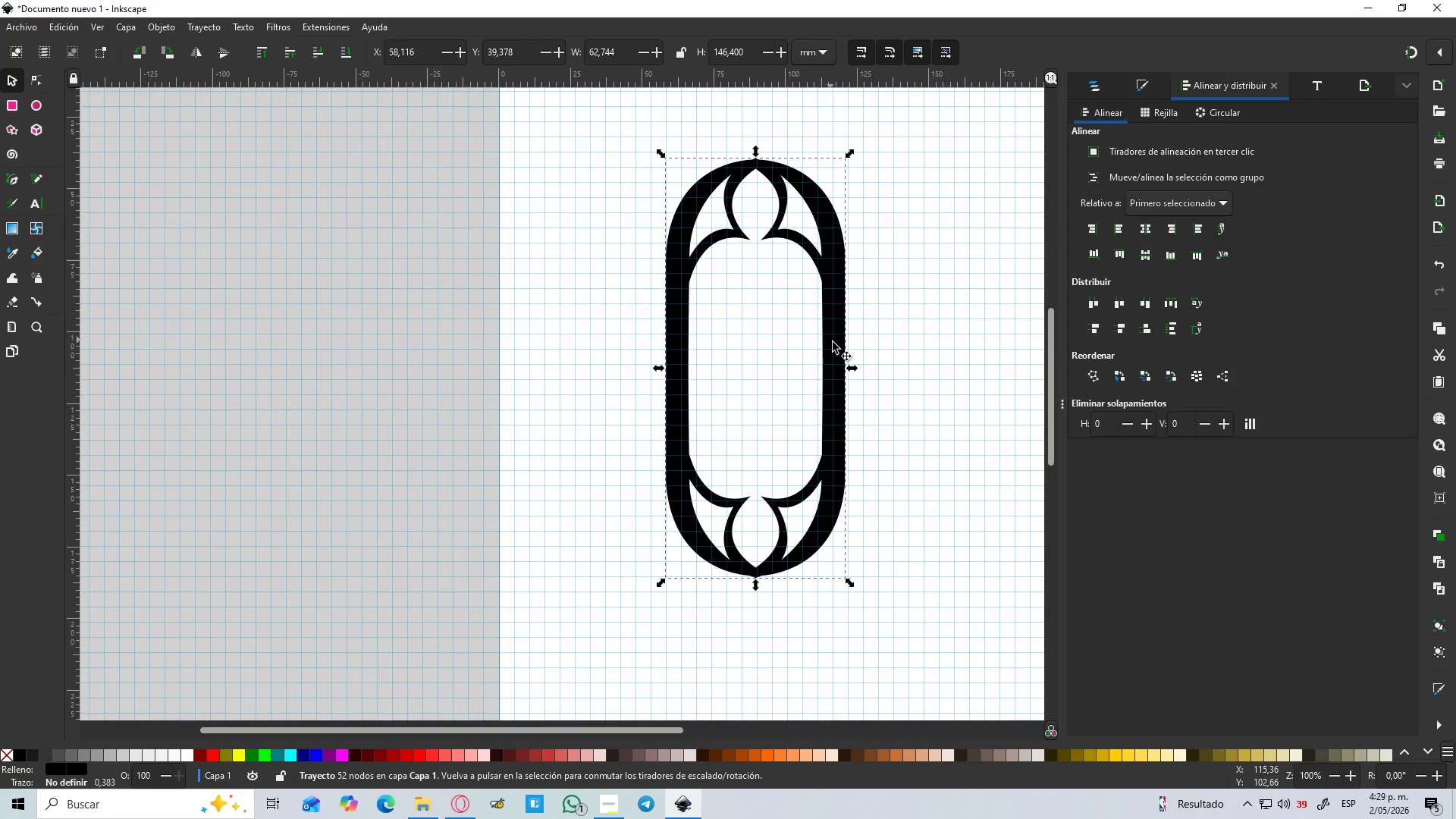 
left_click_drag(start_coordinate=[833, 342], to_coordinate=[841, 437])
 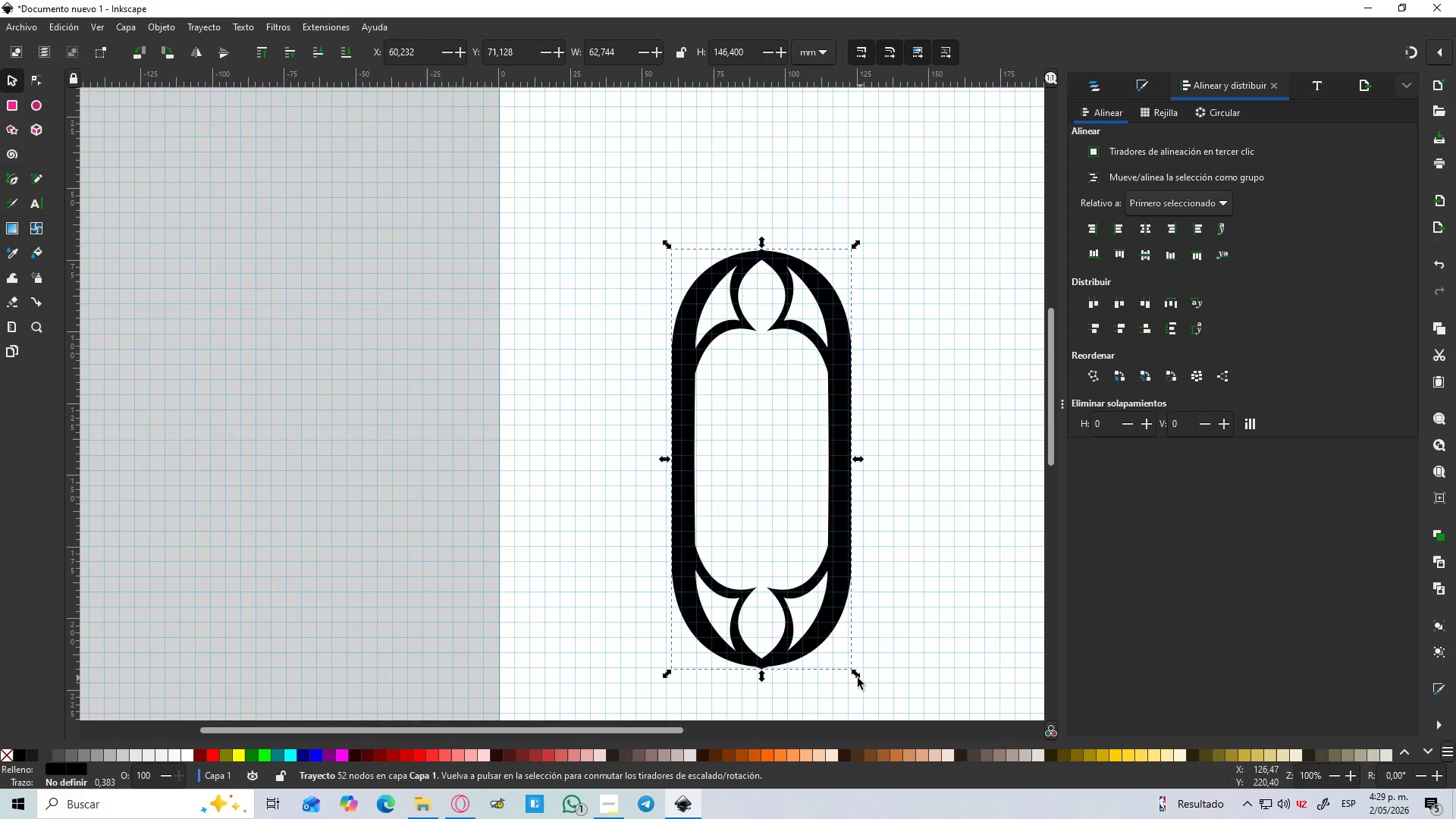 
hold_key(key=ControlLeft, duration=1.42)
left_click_drag(start_coordinate=[855, 678], to_coordinate=[755, 510])
 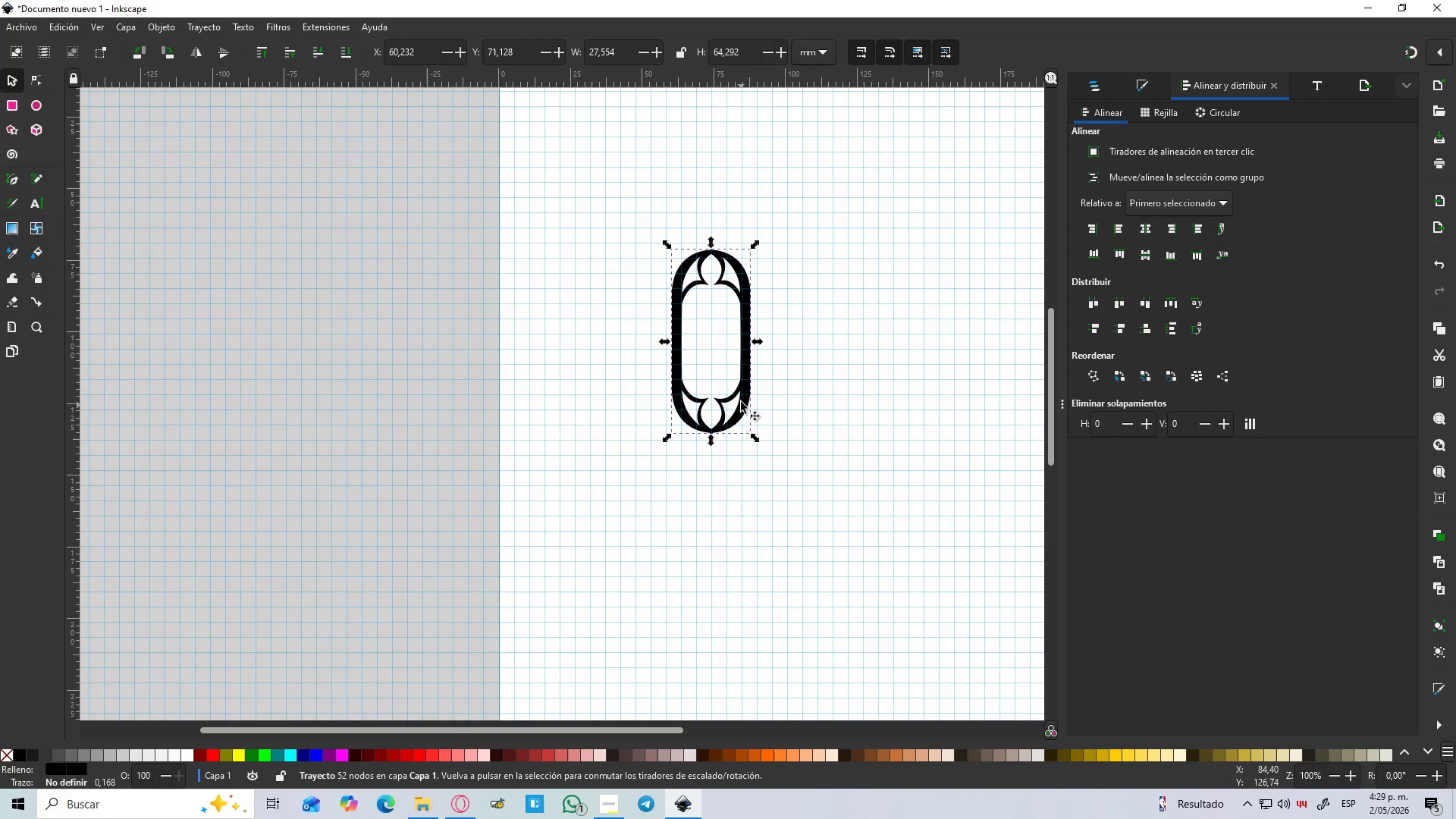 
left_click_drag(start_coordinate=[740, 397], to_coordinate=[764, 480])
 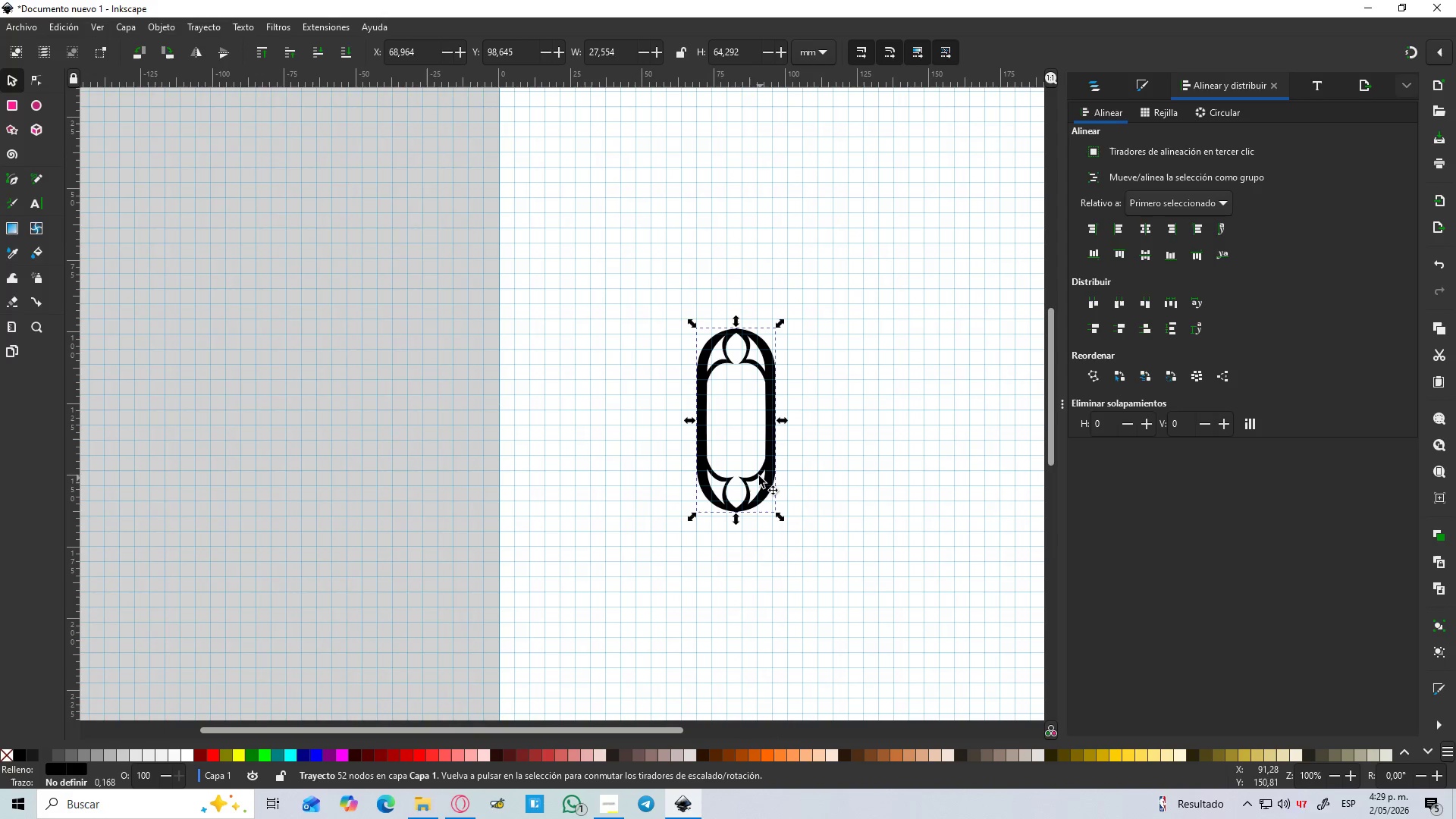 
hold_key(key=ControlLeft, duration=0.86)
scroll: coordinate [758, 476], scroll_direction: up, amount: 3.0
 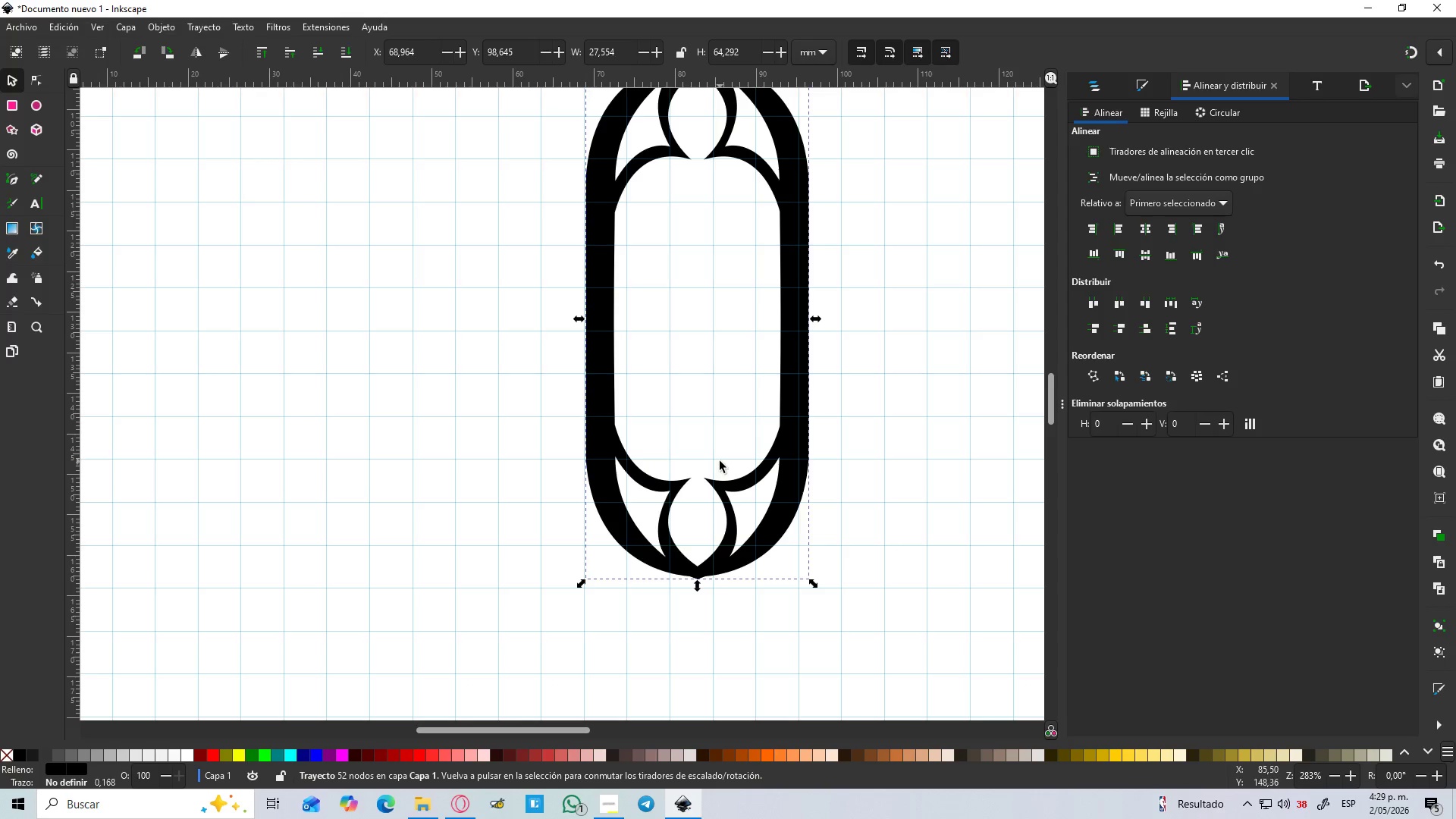 
hold_key(key=ControlLeft, duration=1.5)
scroll: coordinate [729, 465], scroll_direction: down, amount: 3.0
 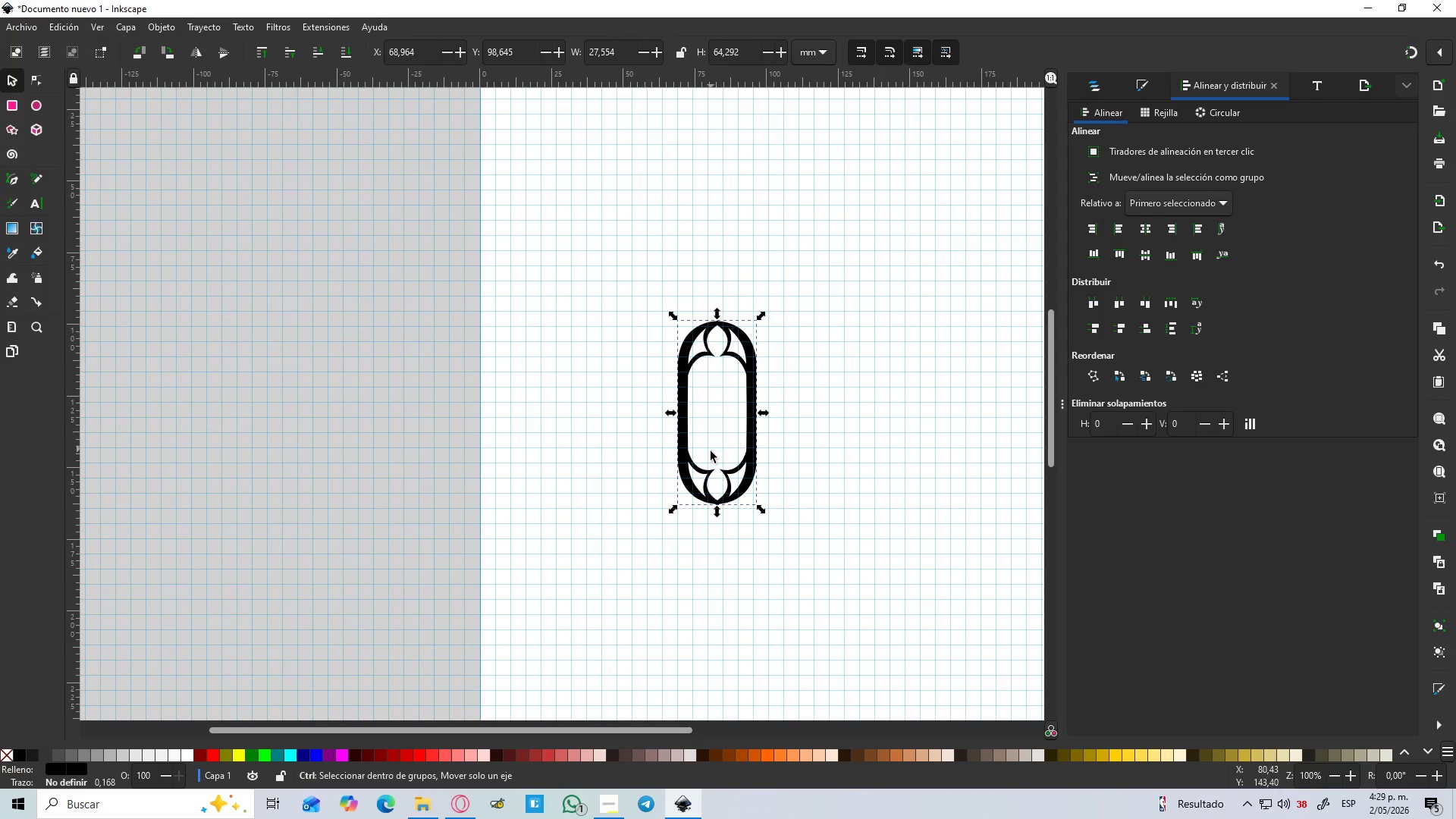 
hold_key(key=ControlLeft, duration=1.52)
 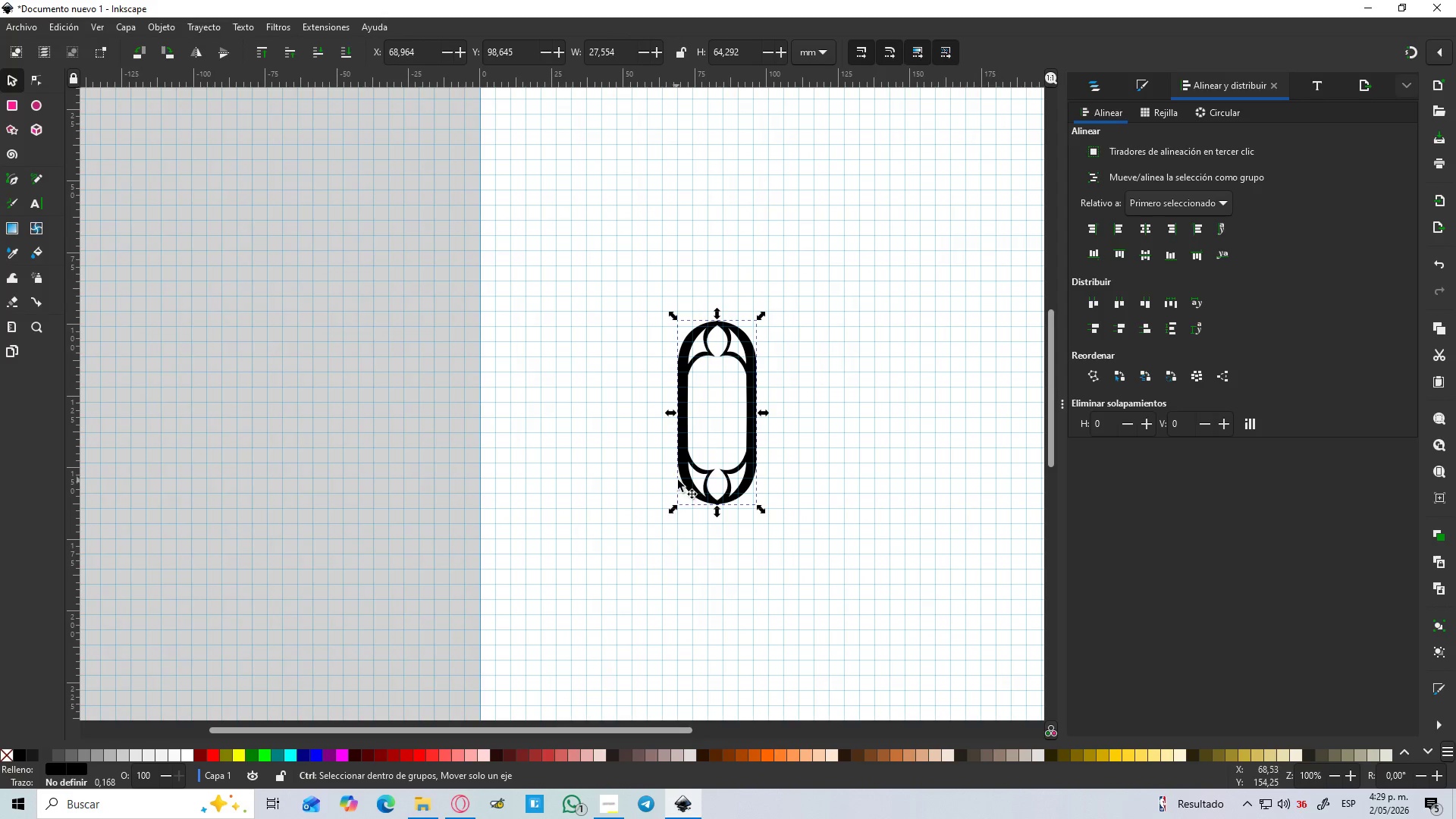 
hold_key(key=ControlLeft, duration=1.52)
 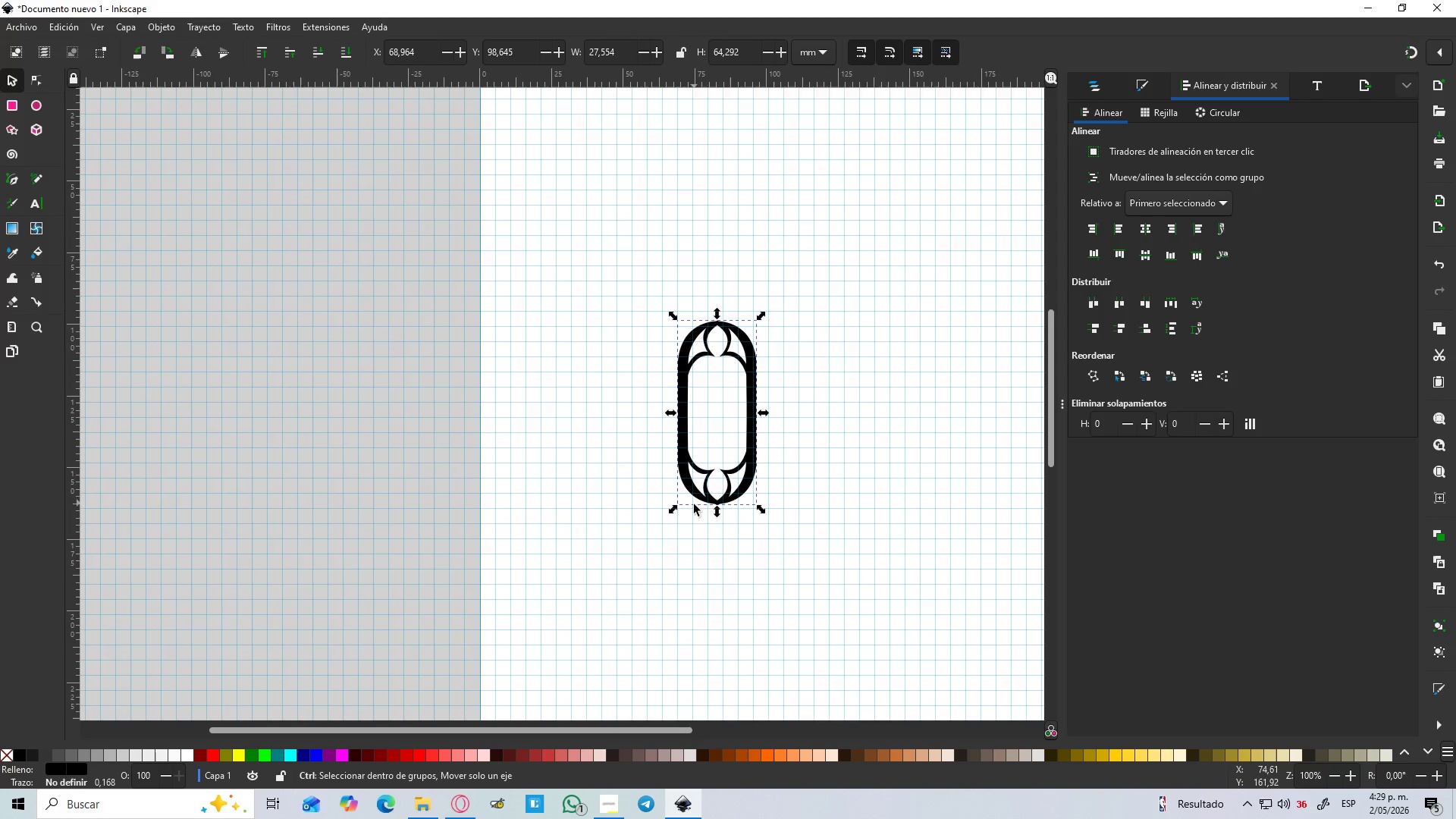 
hold_key(key=ControlLeft, duration=1.42)
scroll: coordinate [698, 506], scroll_direction: up, amount: 3.0
 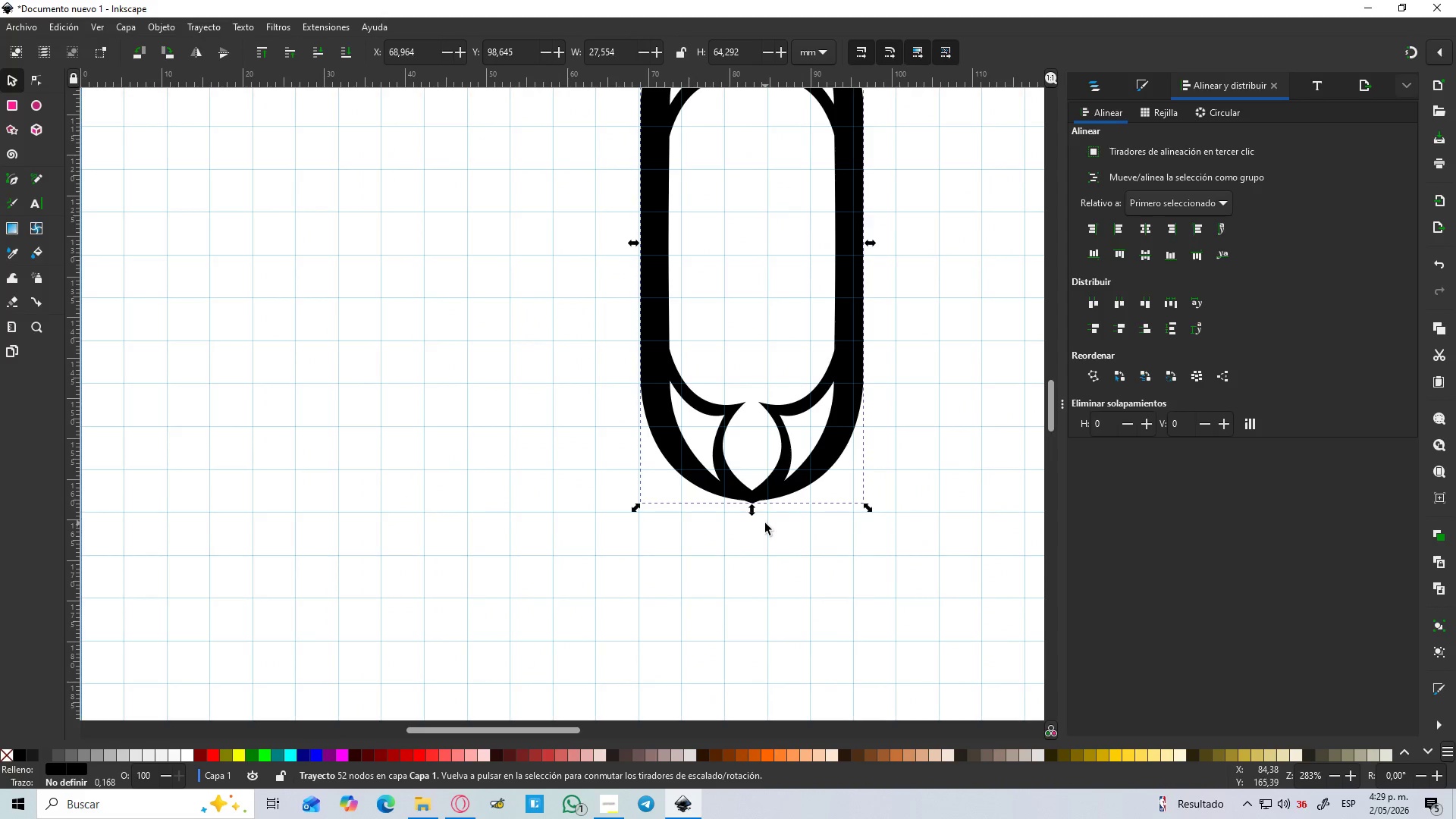 
key(B)
 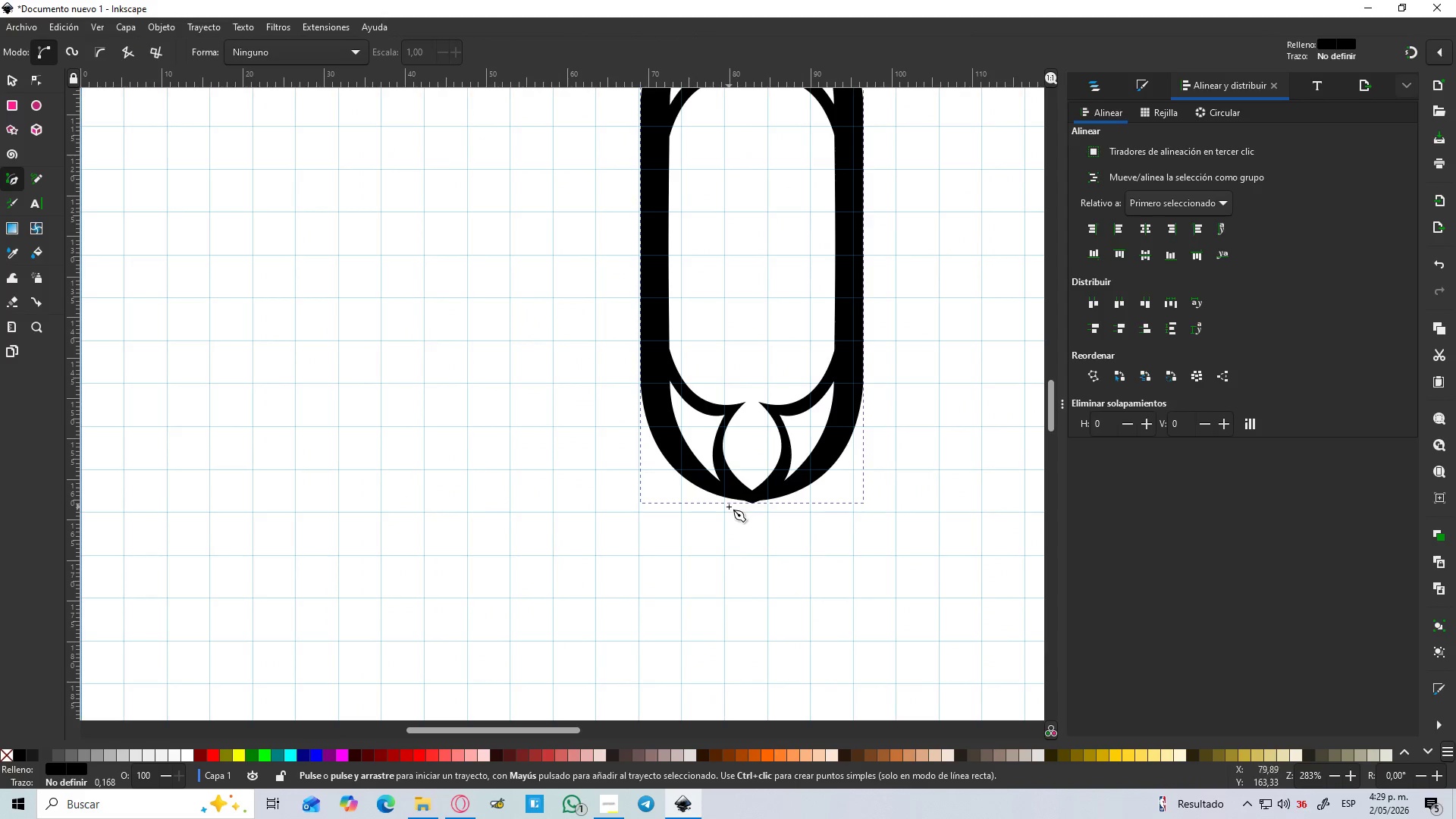 
hold_key(key=ControlLeft, duration=0.36)
scroll: coordinate [751, 513], scroll_direction: up, amount: 3.0
 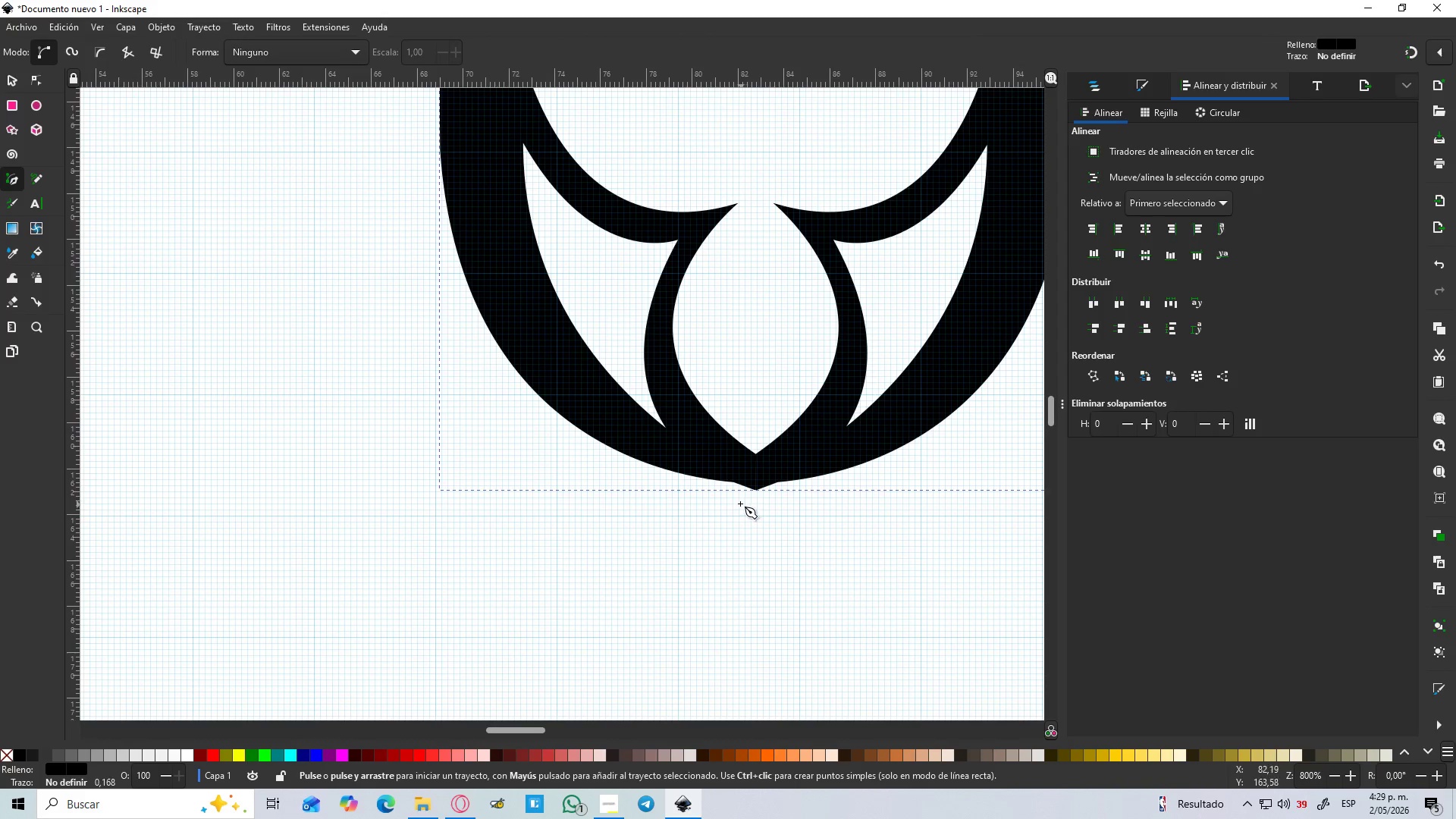 
hold_key(key=ControlLeft, duration=0.42)
scroll: coordinate [739, 504], scroll_direction: down, amount: 1.0
 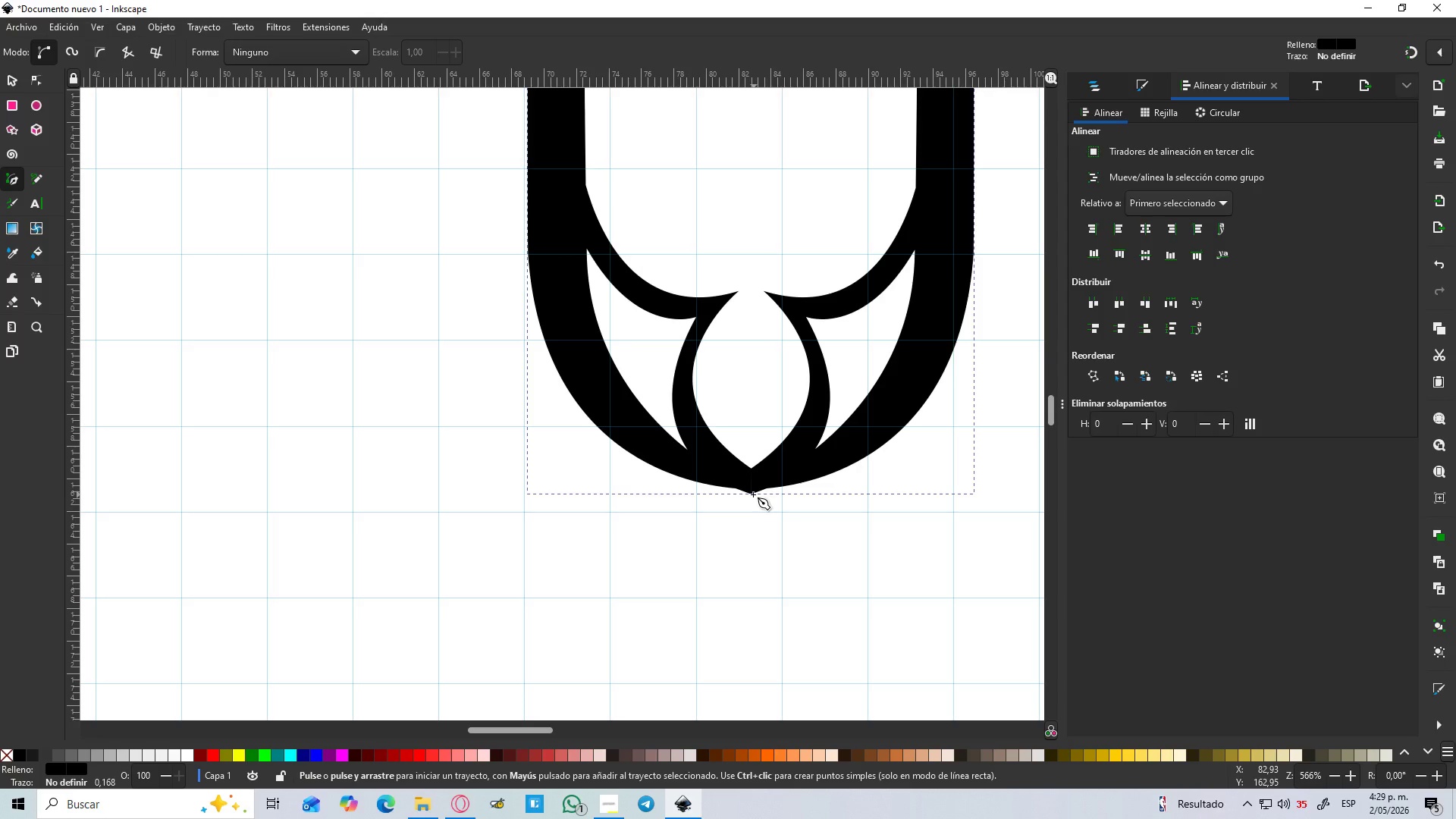 
left_click_drag(start_coordinate=[752, 494], to_coordinate=[739, 488])
 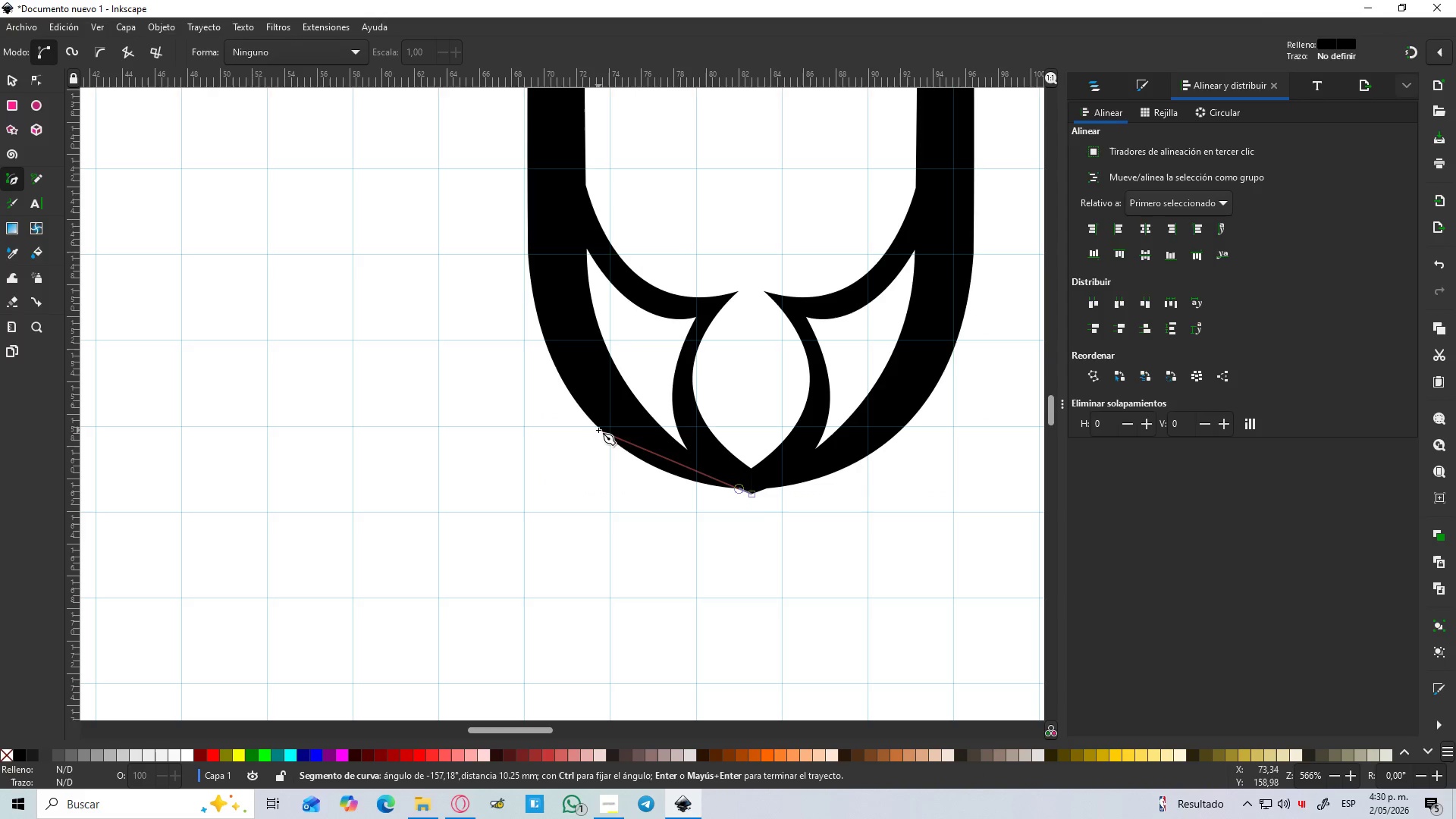 
wait(8.64)
 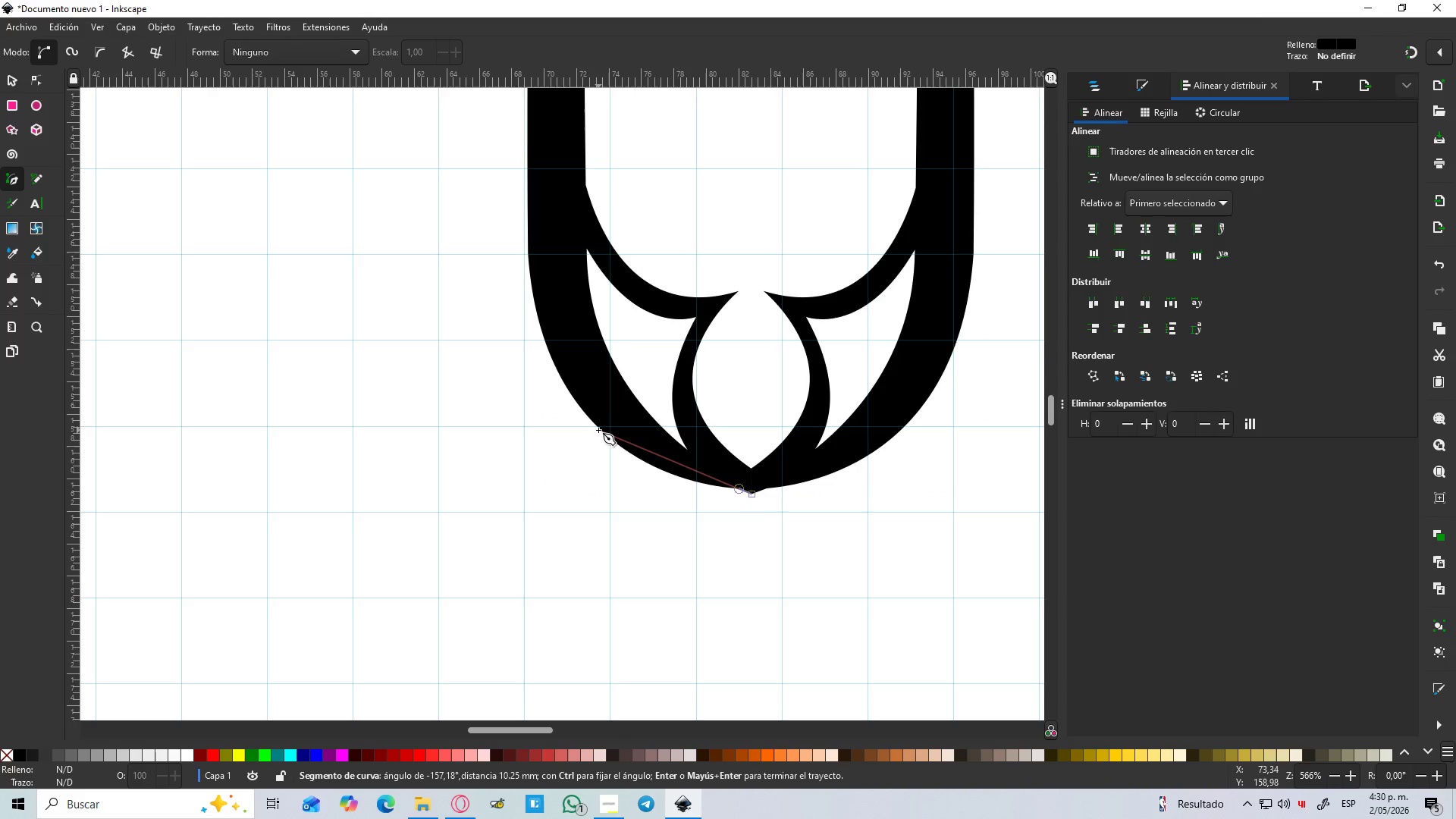 
left_click_drag(start_coordinate=[500, 253], to_coordinate=[487, 103])
 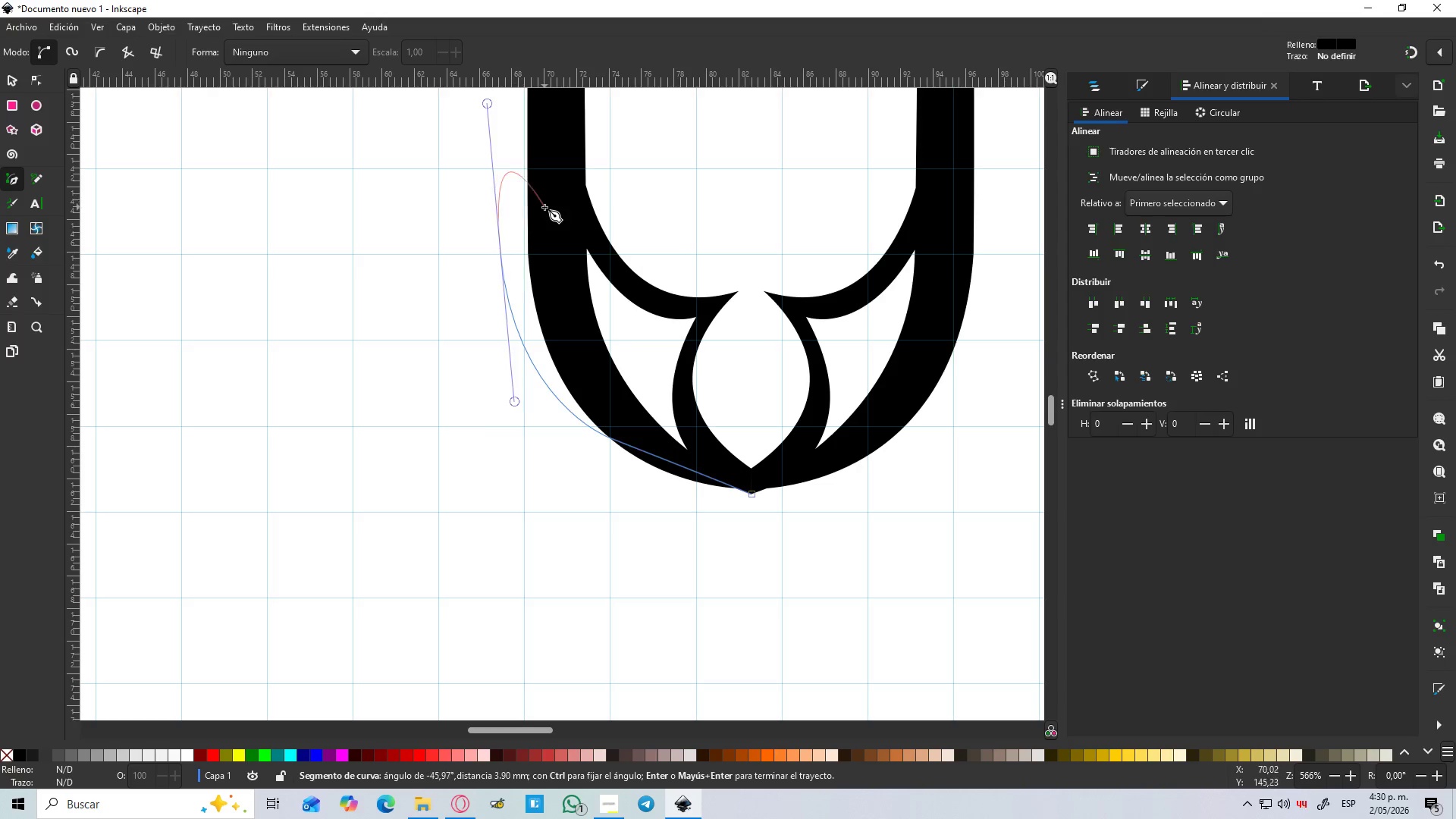 
key(Shift+L)
 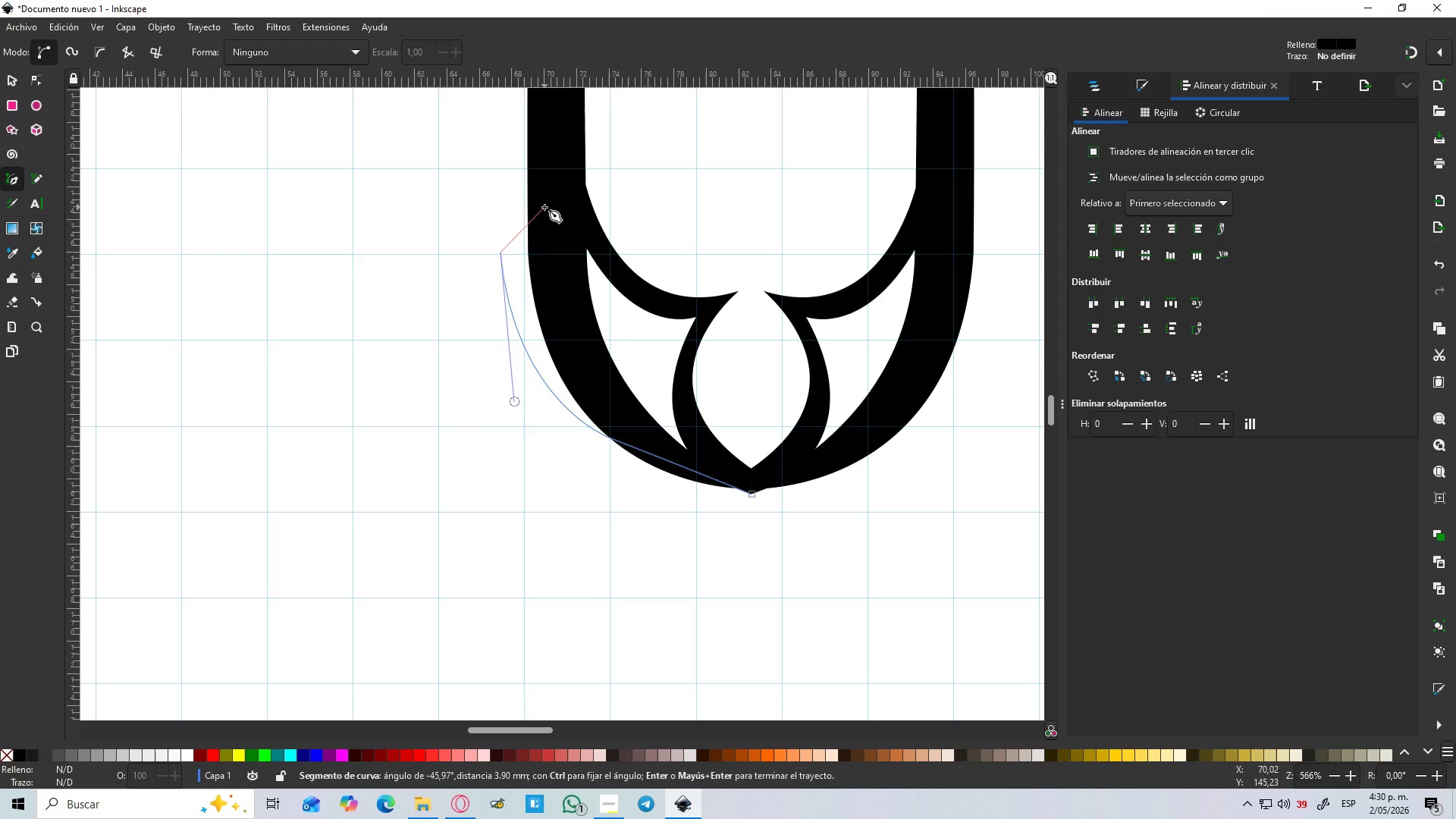 
hold_key(key=ControlLeft, duration=0.88)
 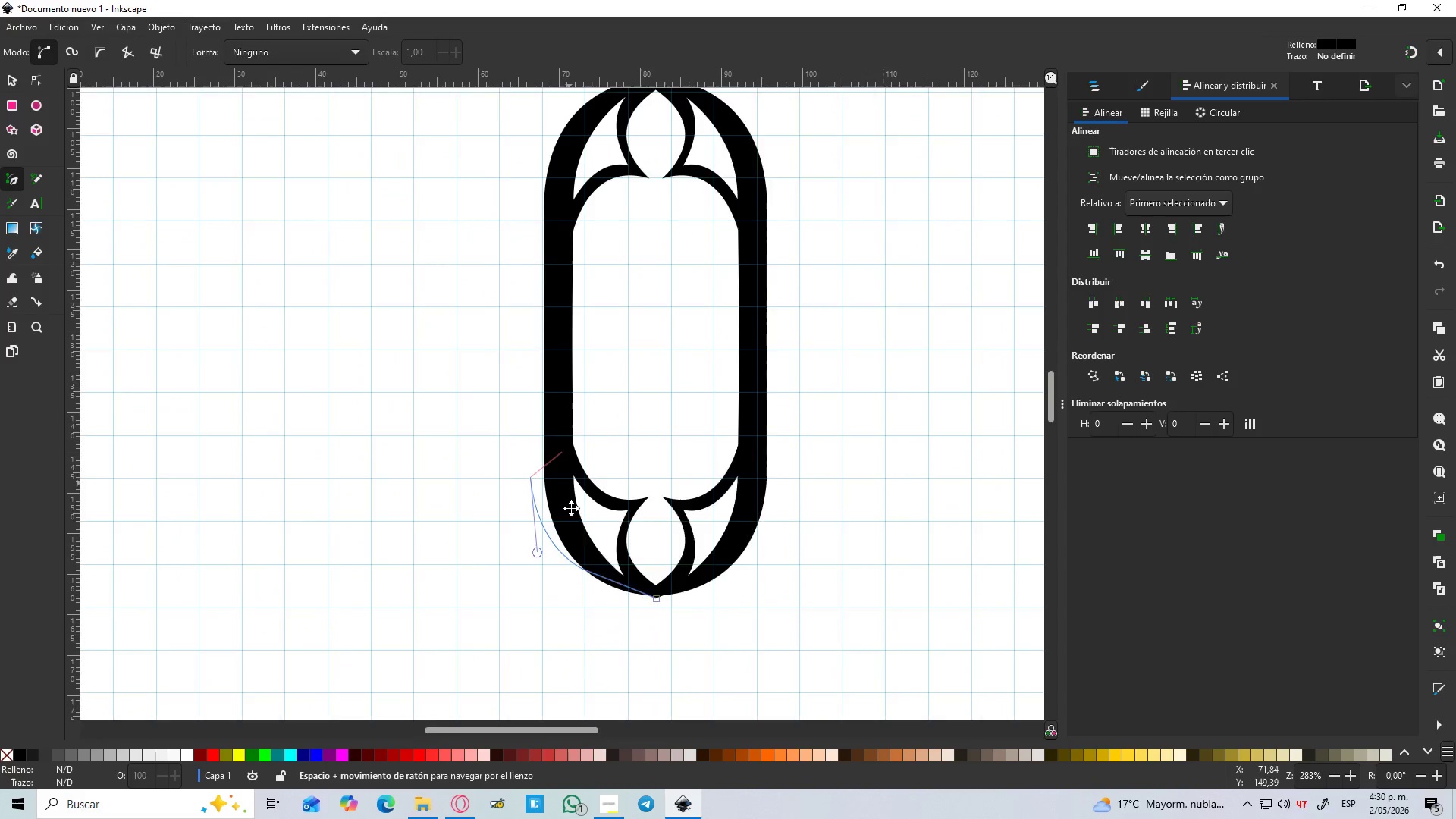 
hold_key(key=Space, duration=0.44)
 